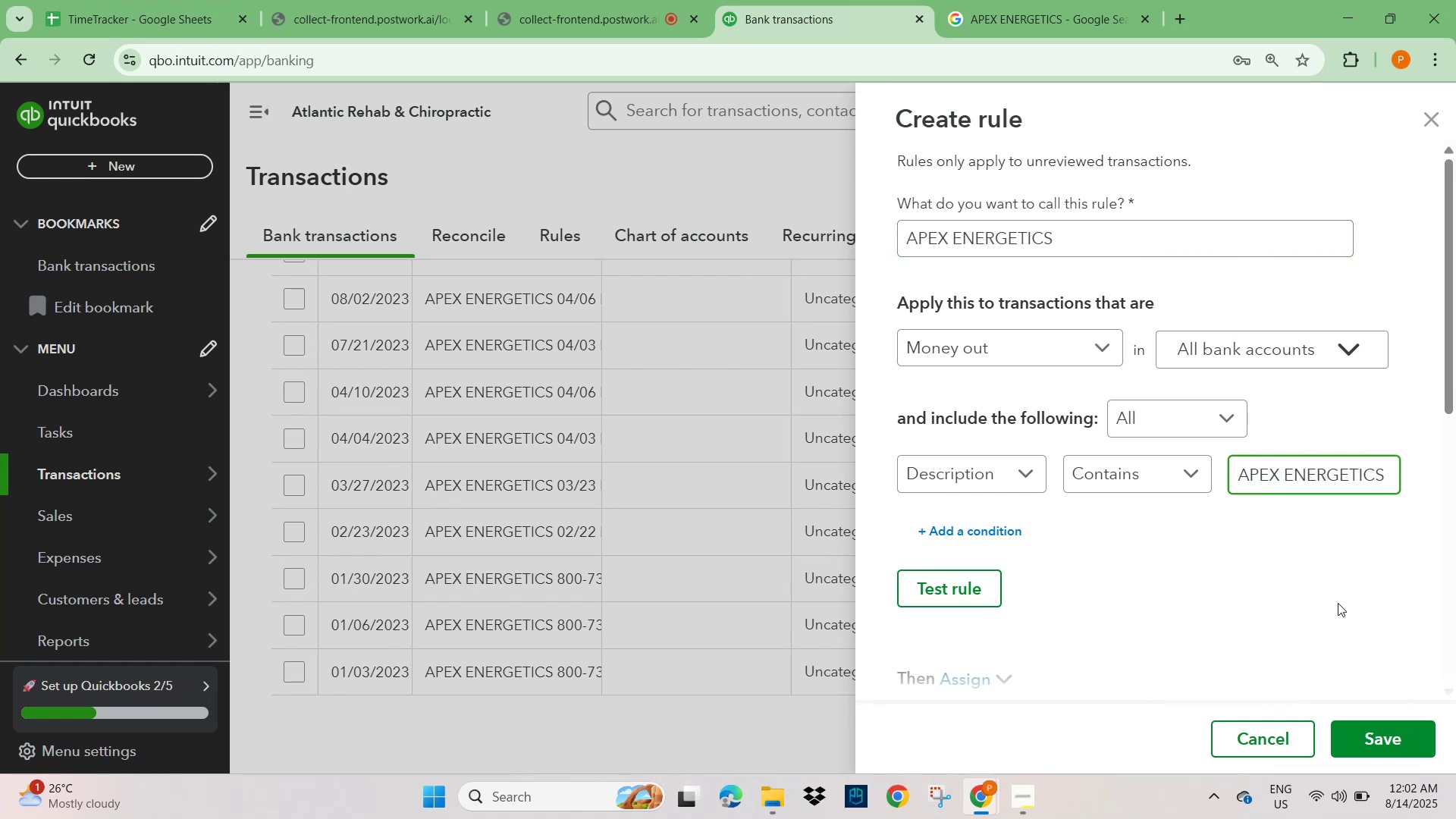 
scroll: coordinate [1310, 554], scroll_direction: down, amount: 5.0
 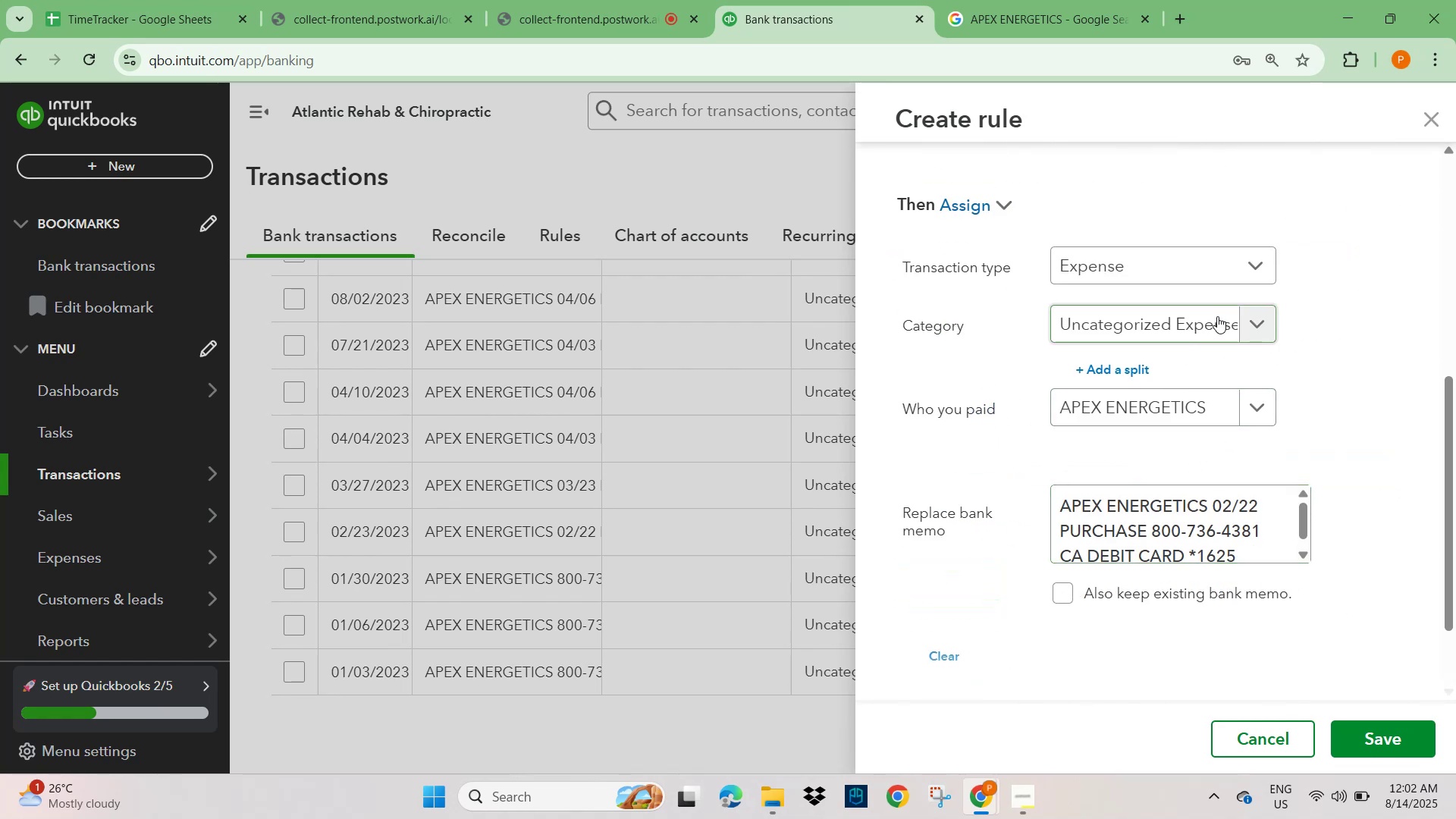 
left_click([1234, 321])
 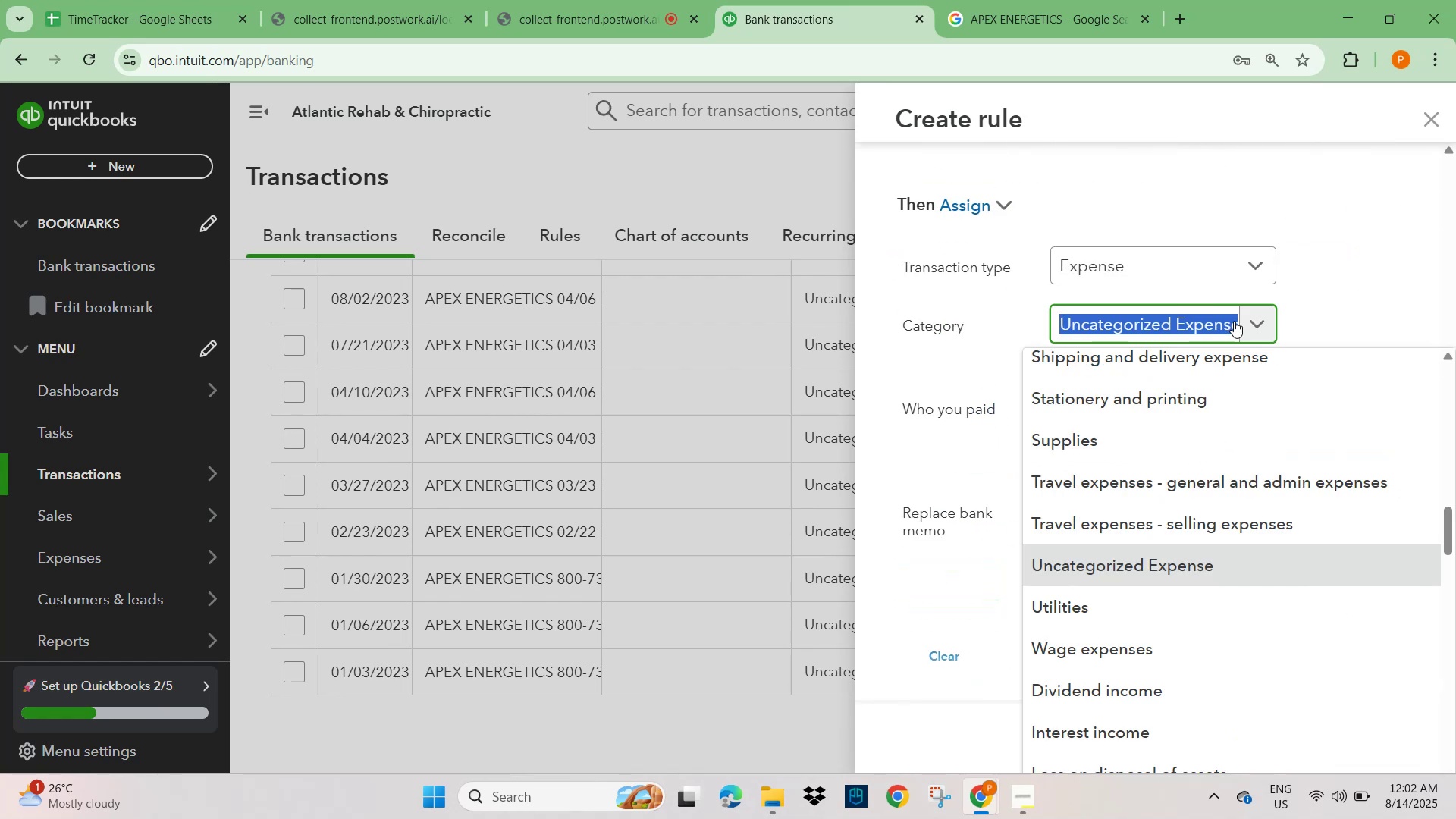 
type(medi)
 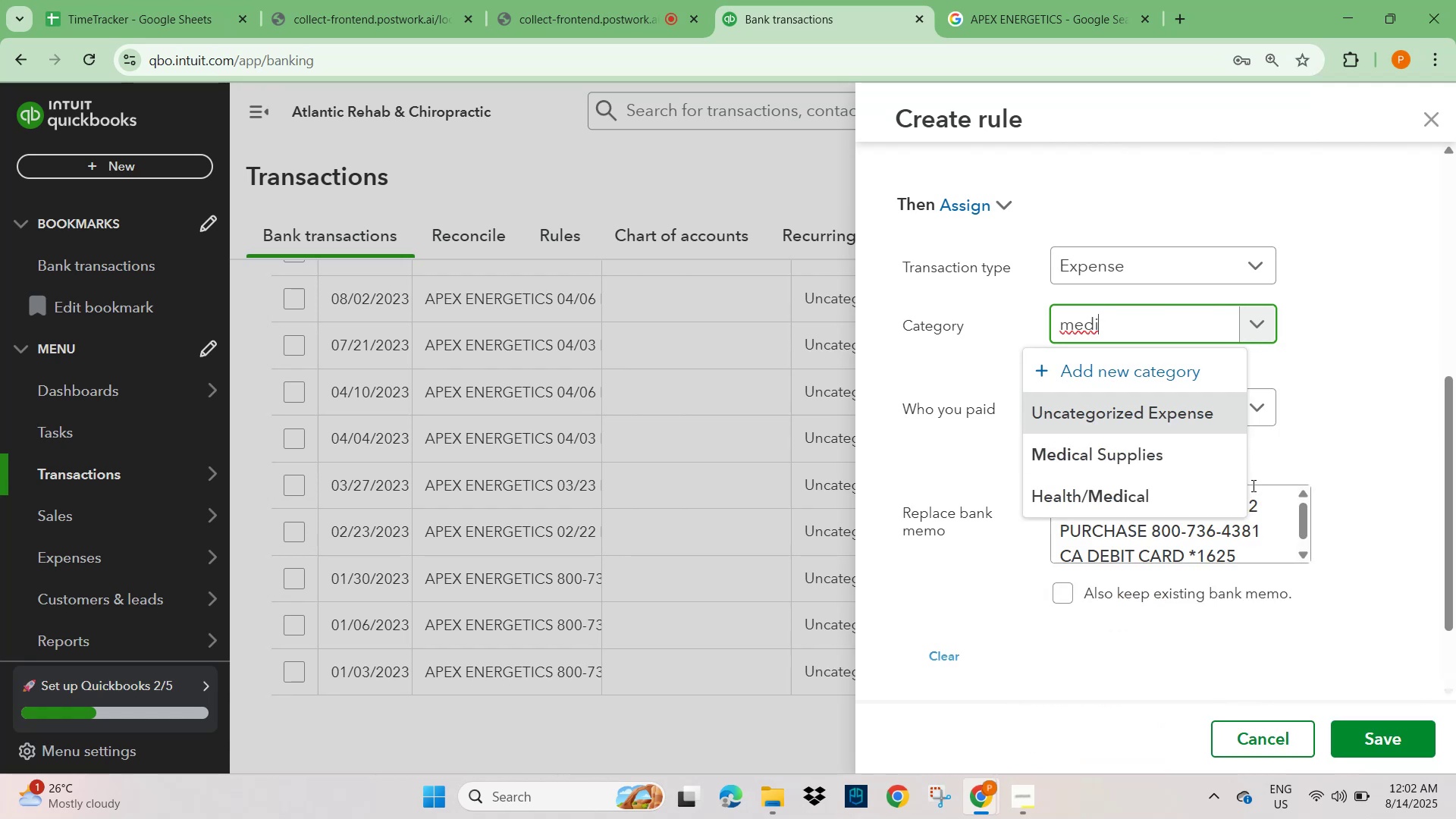 
left_click([1172, 455])
 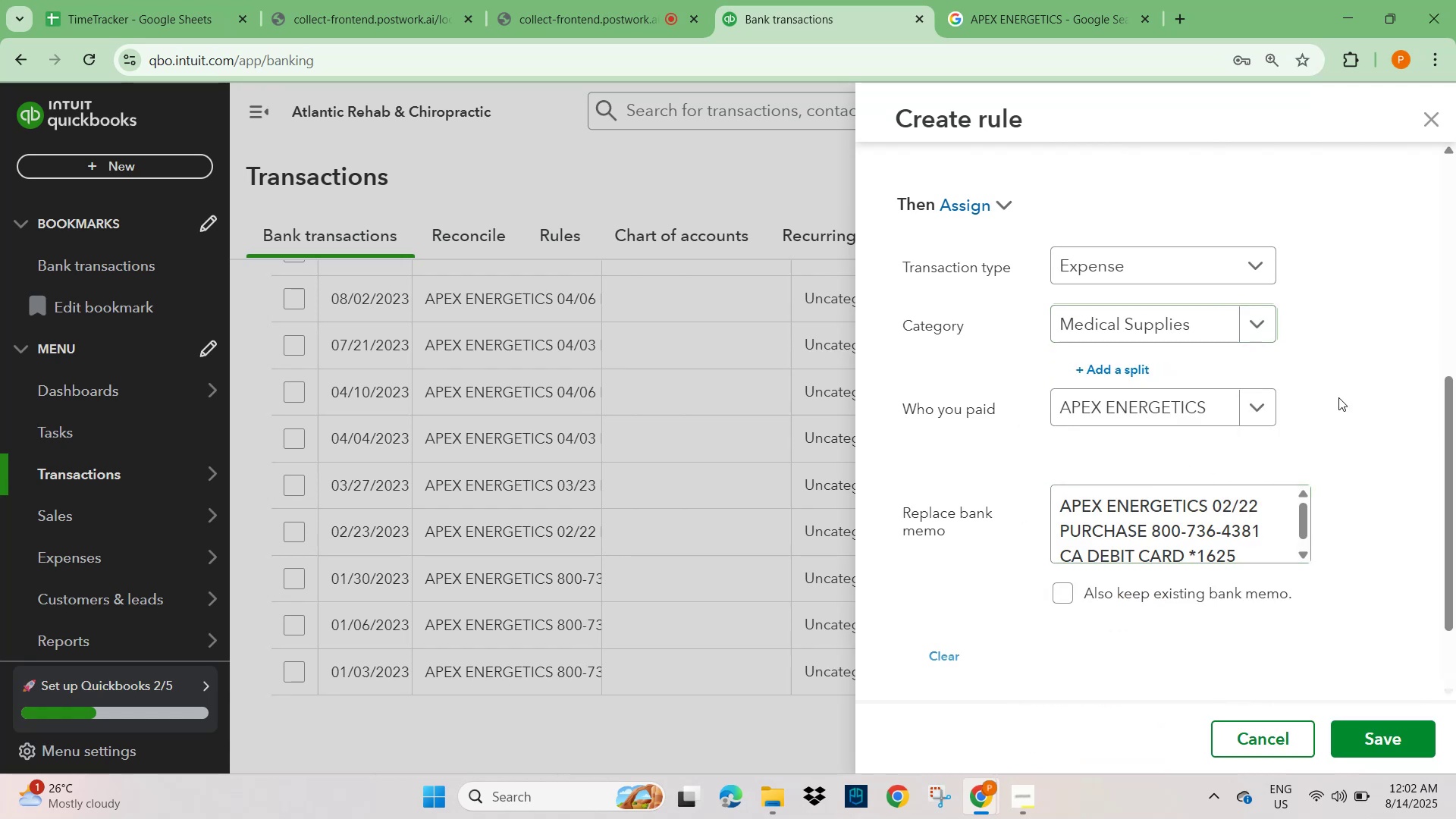 
left_click([1345, 388])
 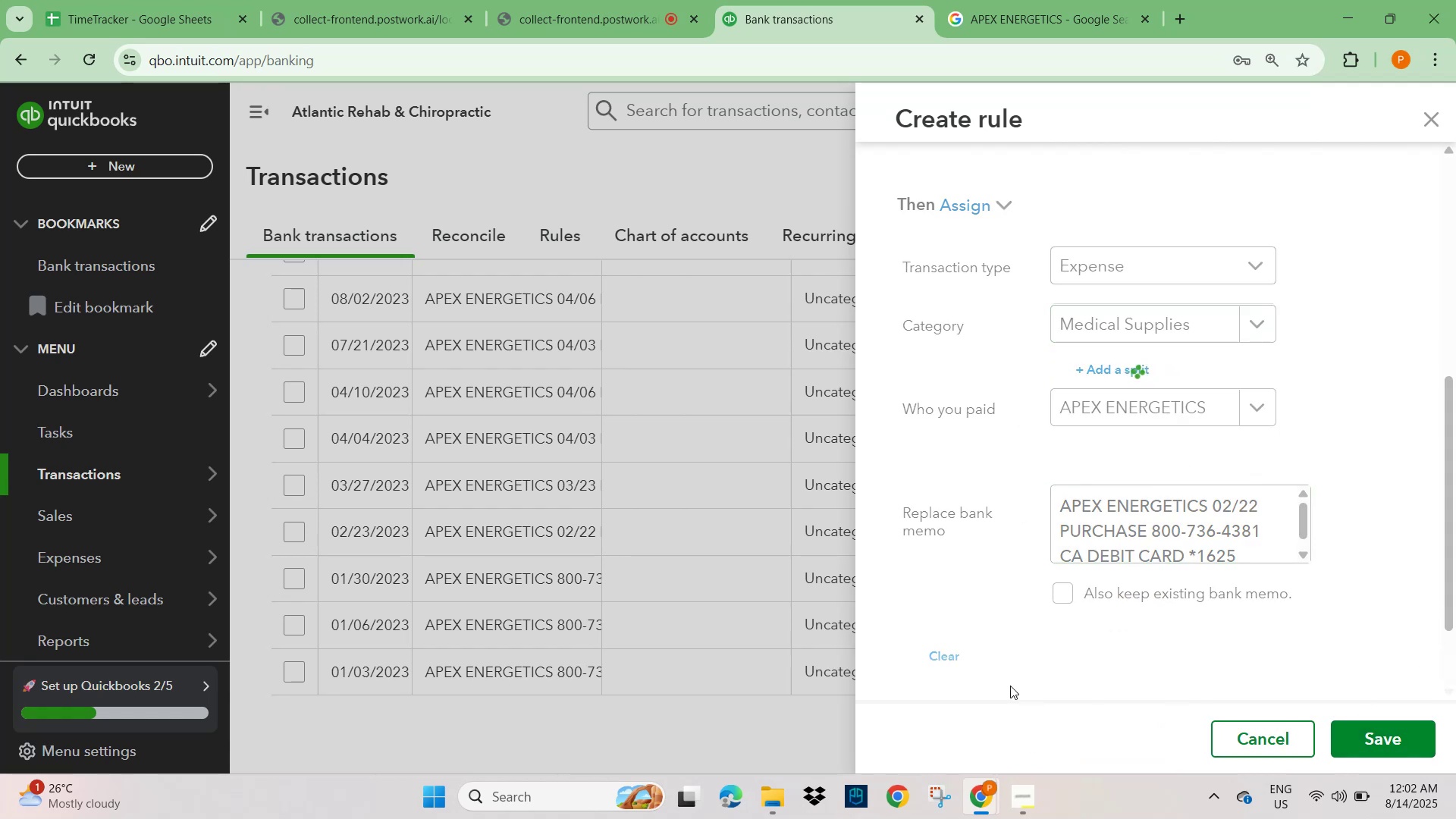 
wait(10.43)
 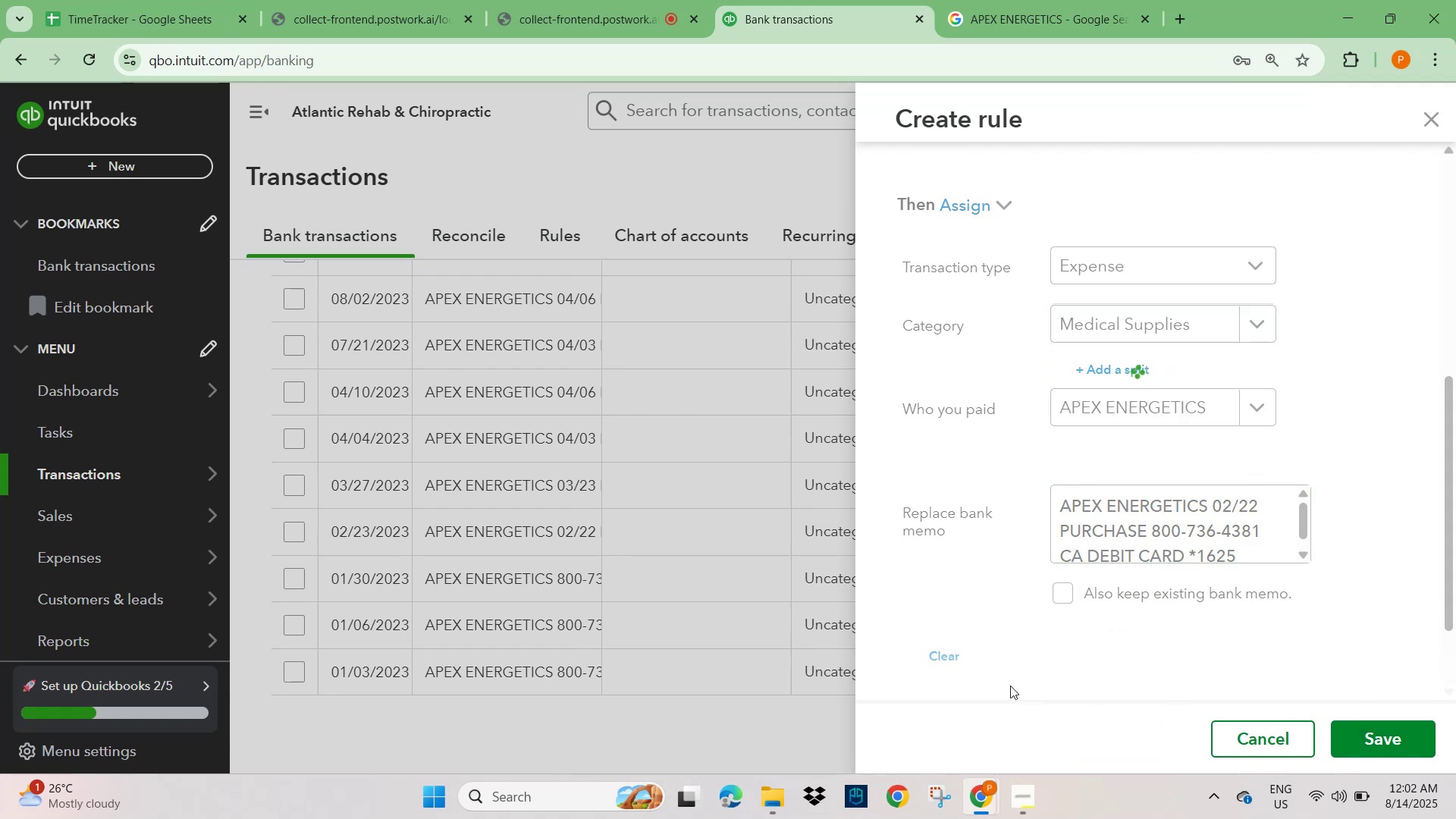 
left_click([347, 326])
 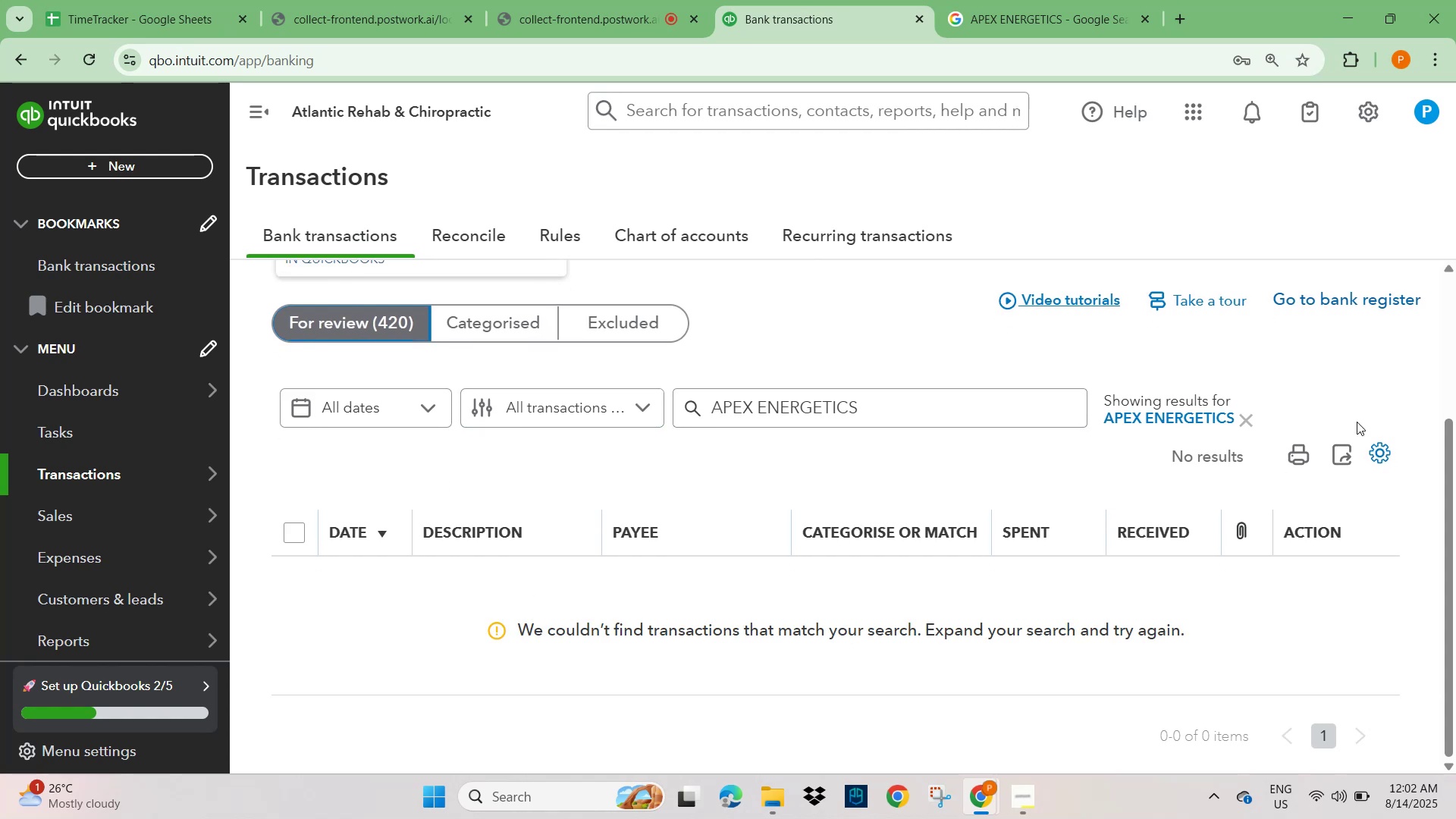 
left_click([1249, 425])
 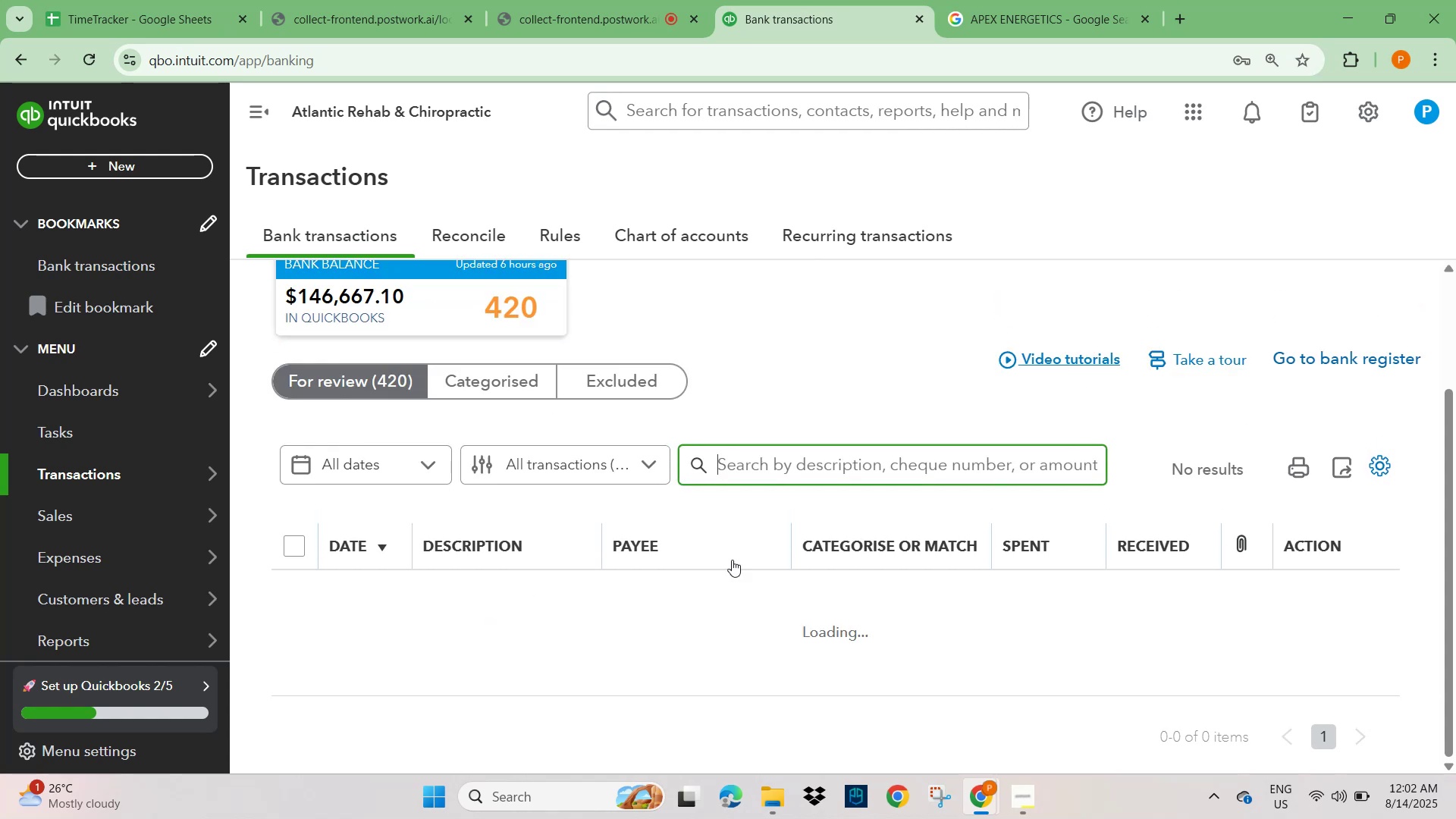 
scroll: coordinate [493, 593], scroll_direction: down, amount: 6.0
 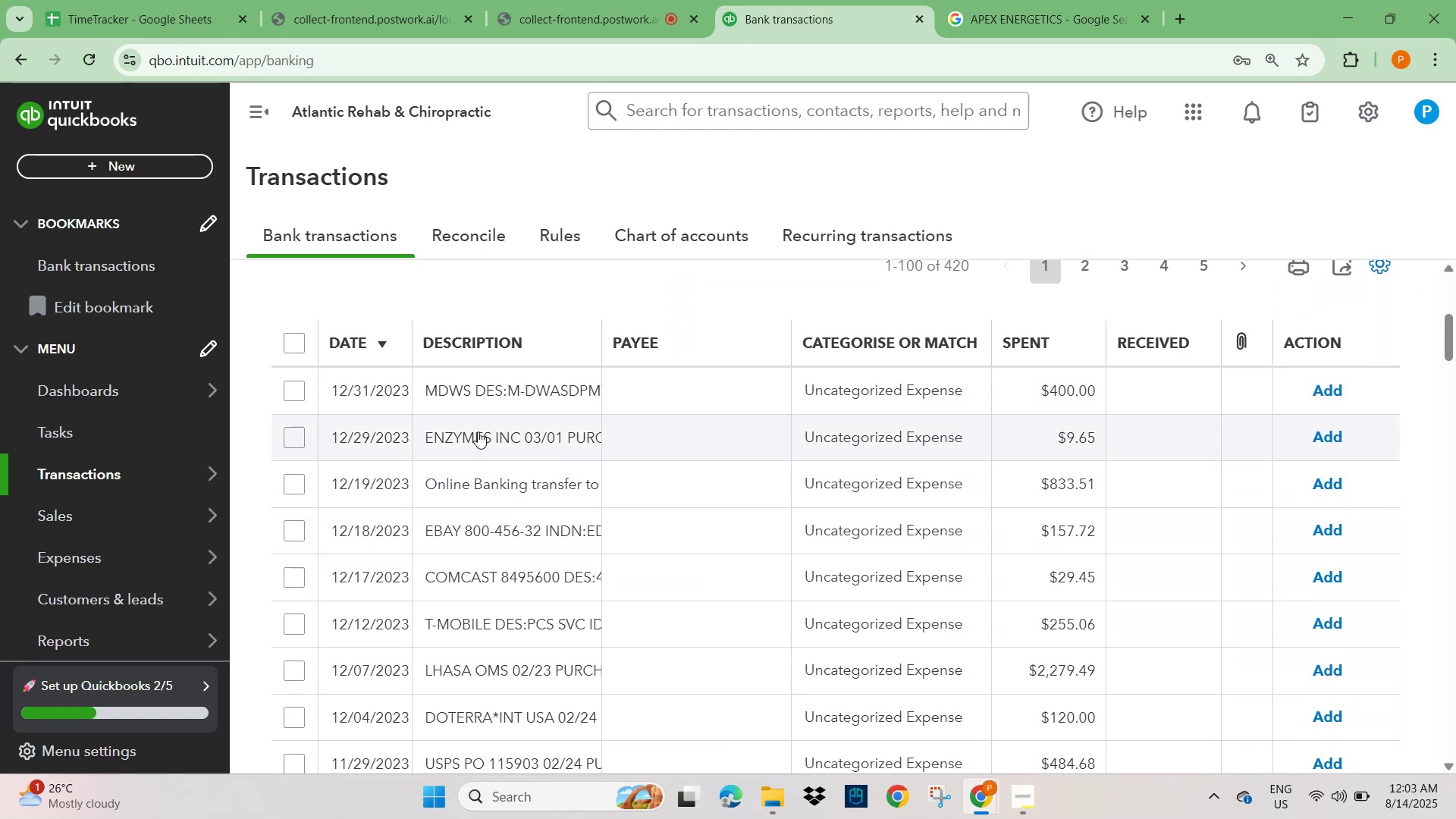 
left_click([468, 434])
 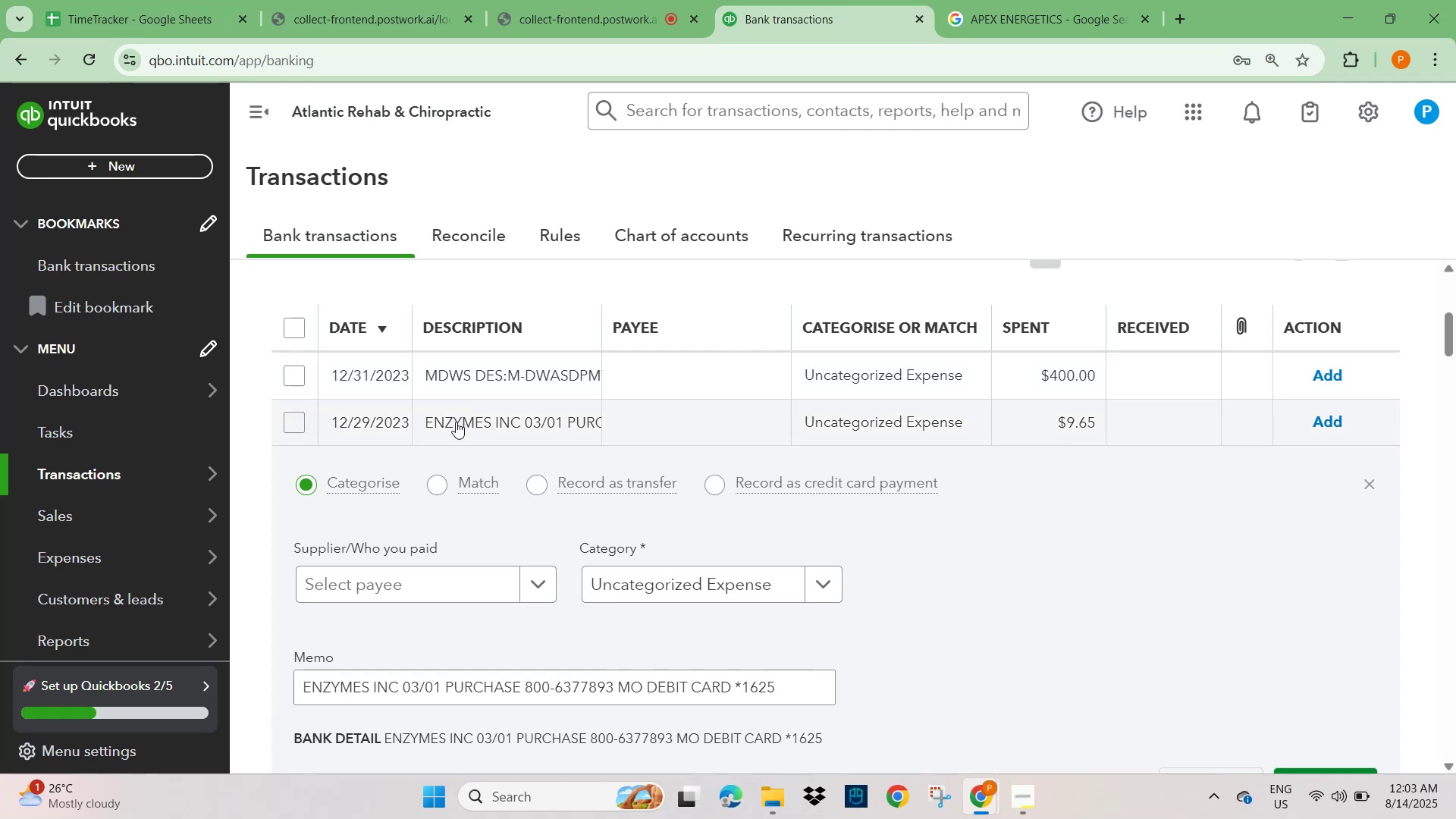 
left_click([453, 423])
 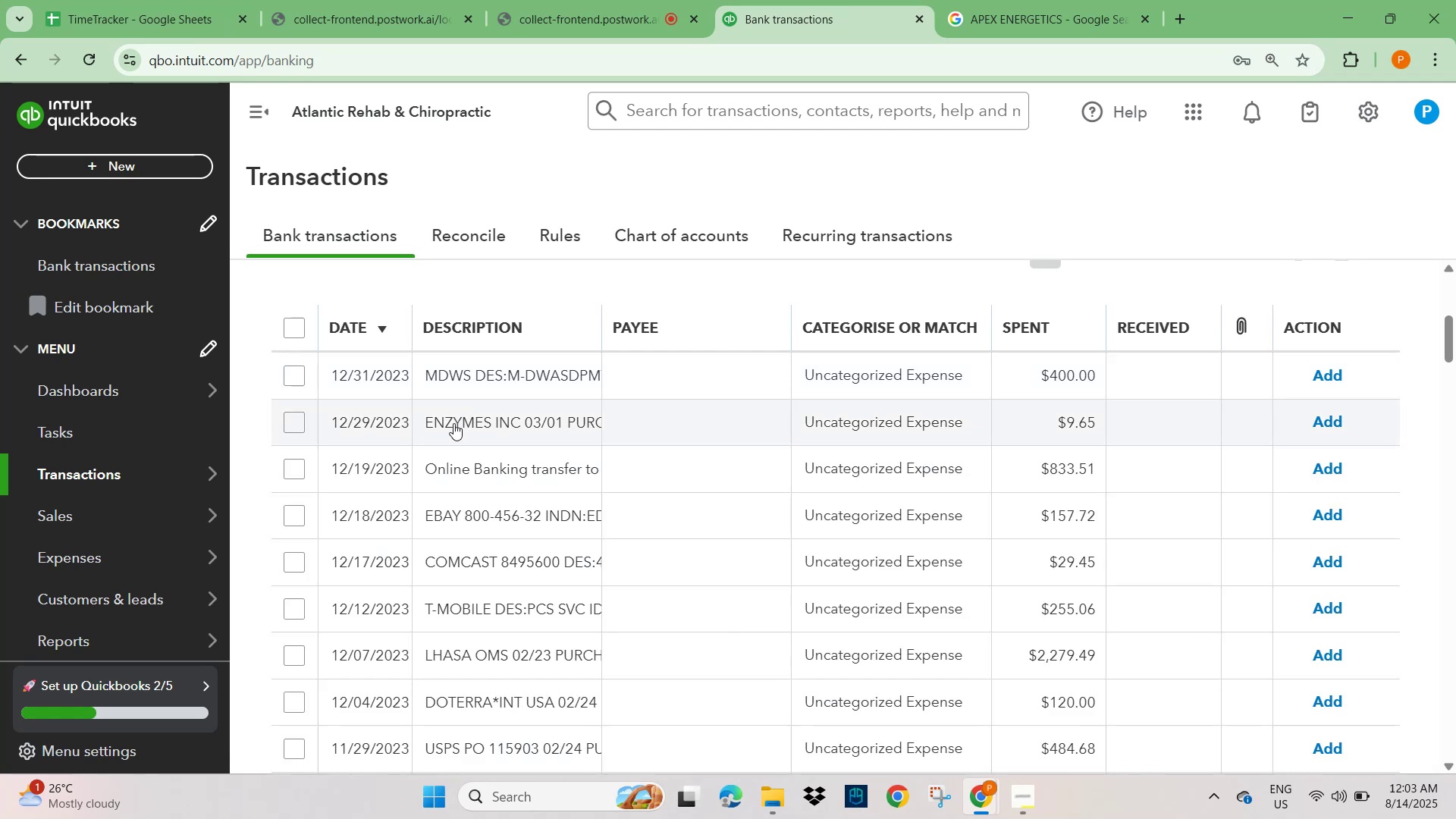 
left_click([453, 423])
 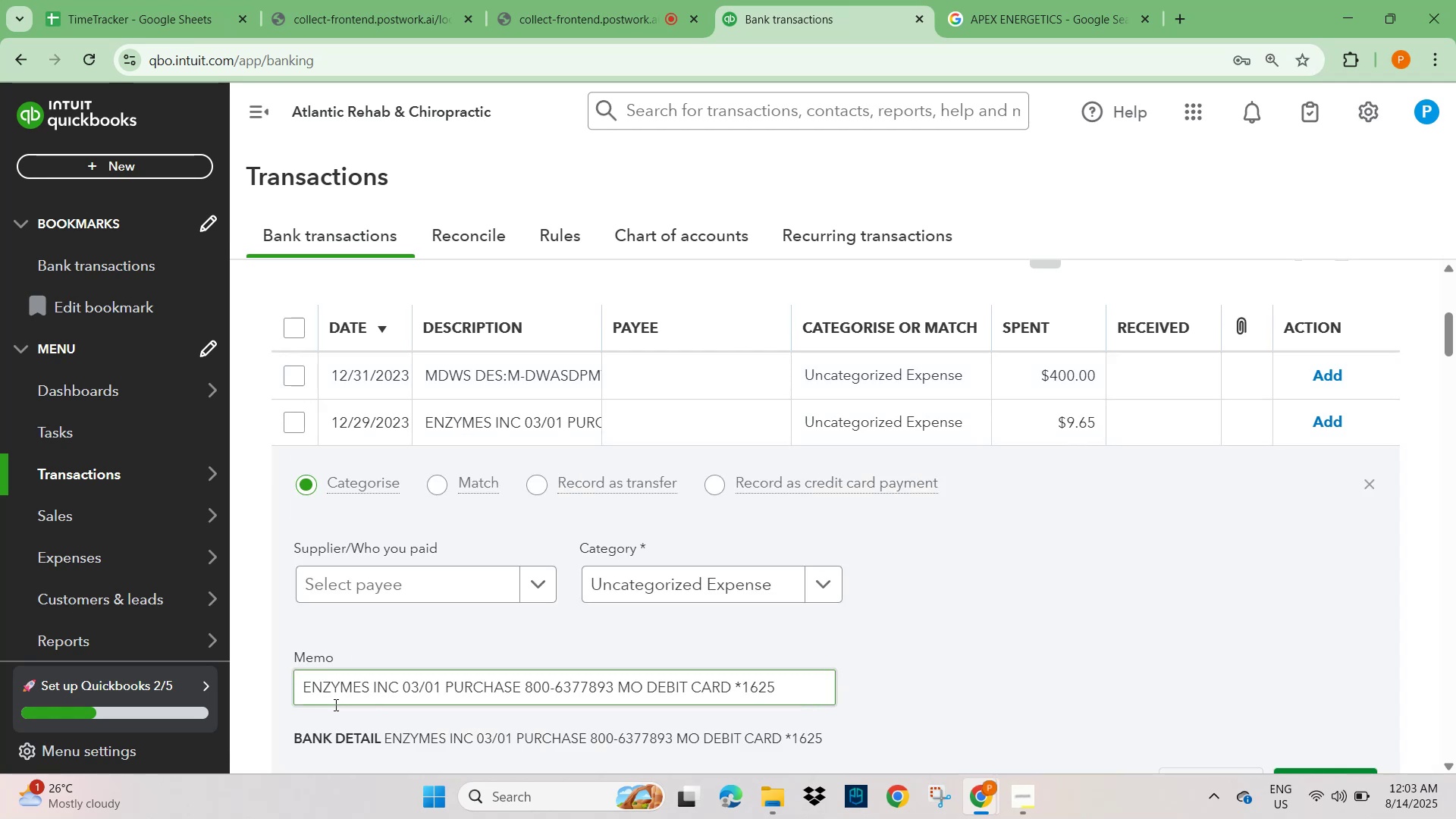 
double_click([330, 689])
 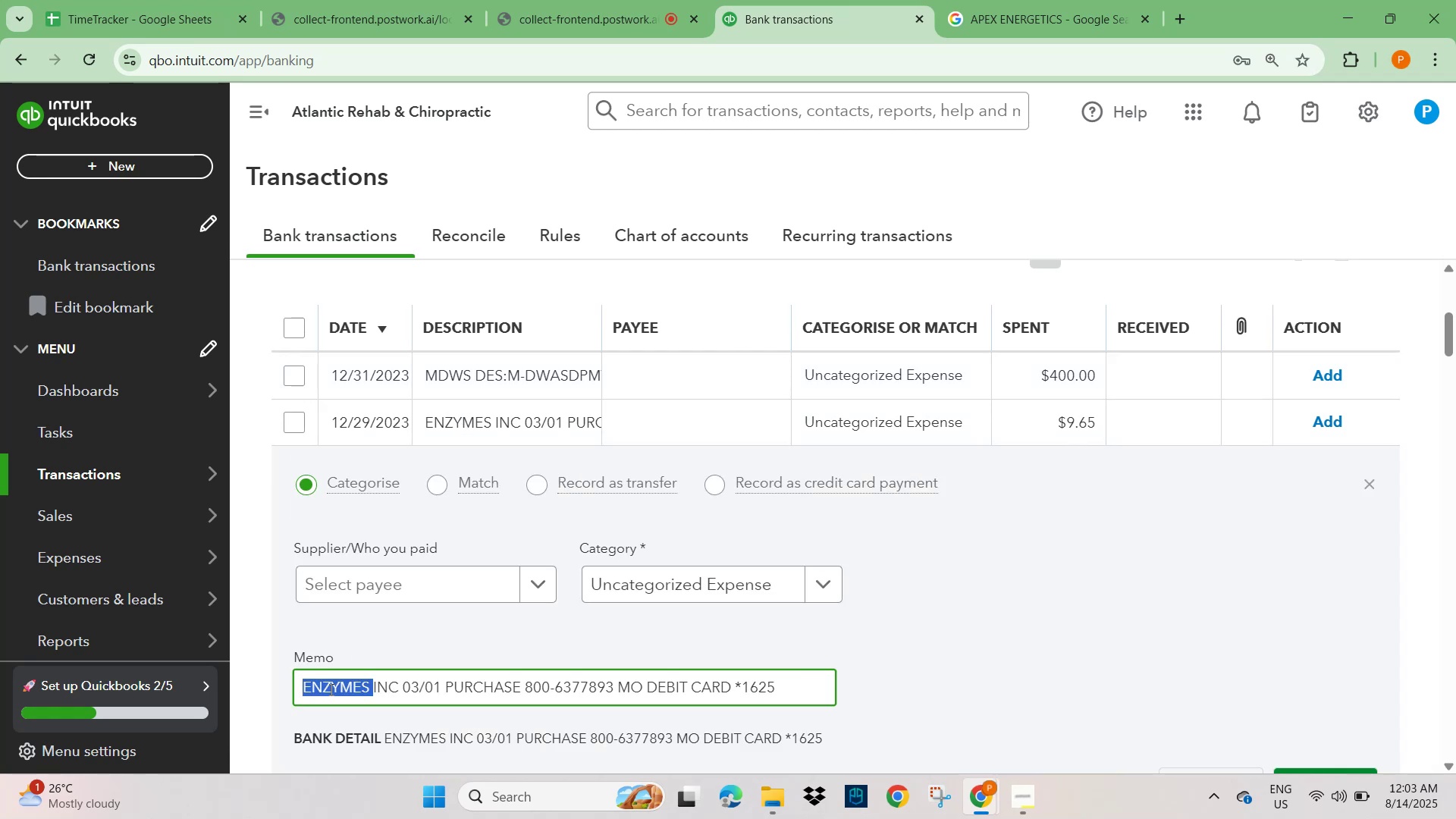 
key(Control+C)
 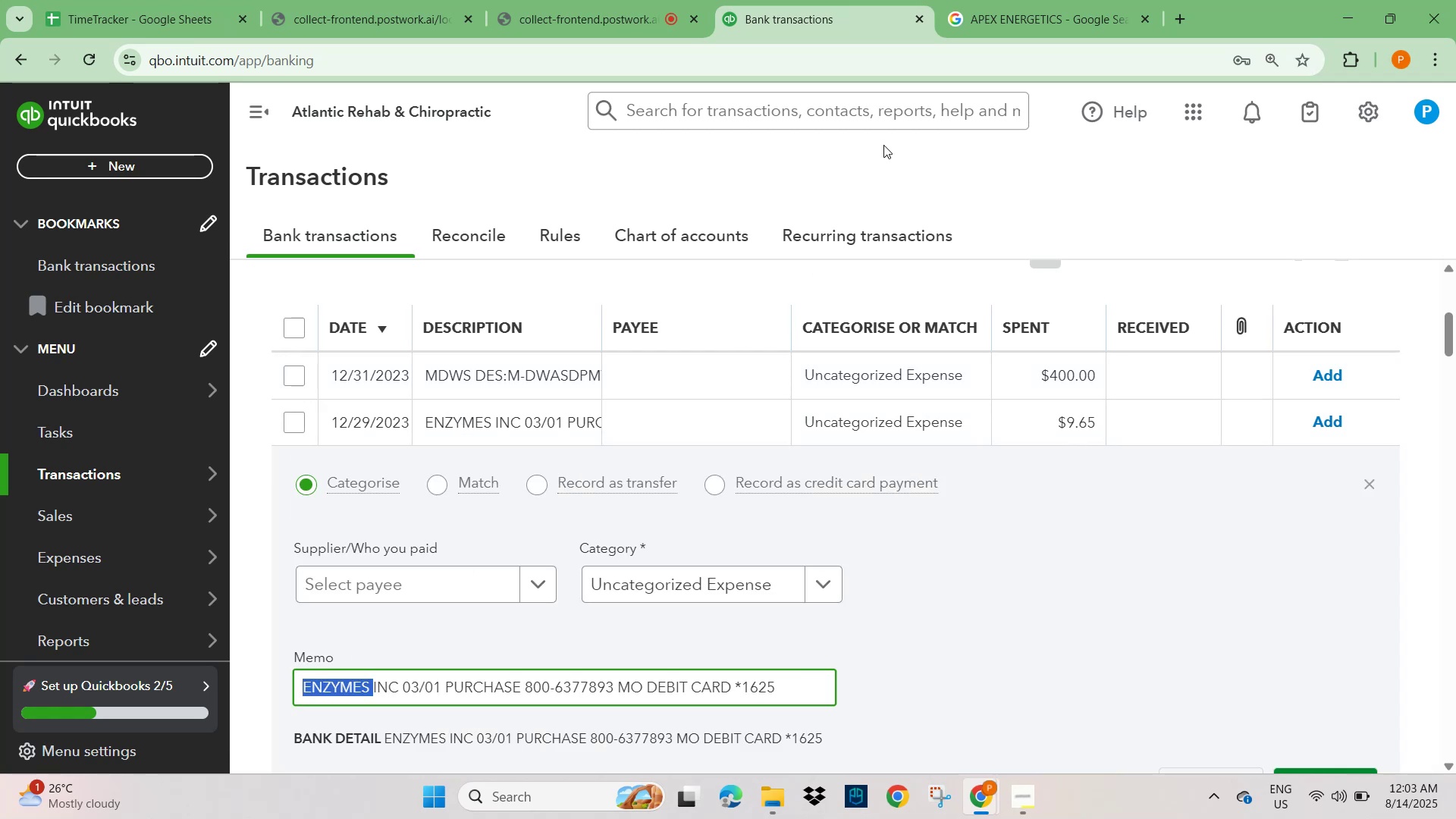 
scroll: coordinate [940, 281], scroll_direction: up, amount: 4.0
 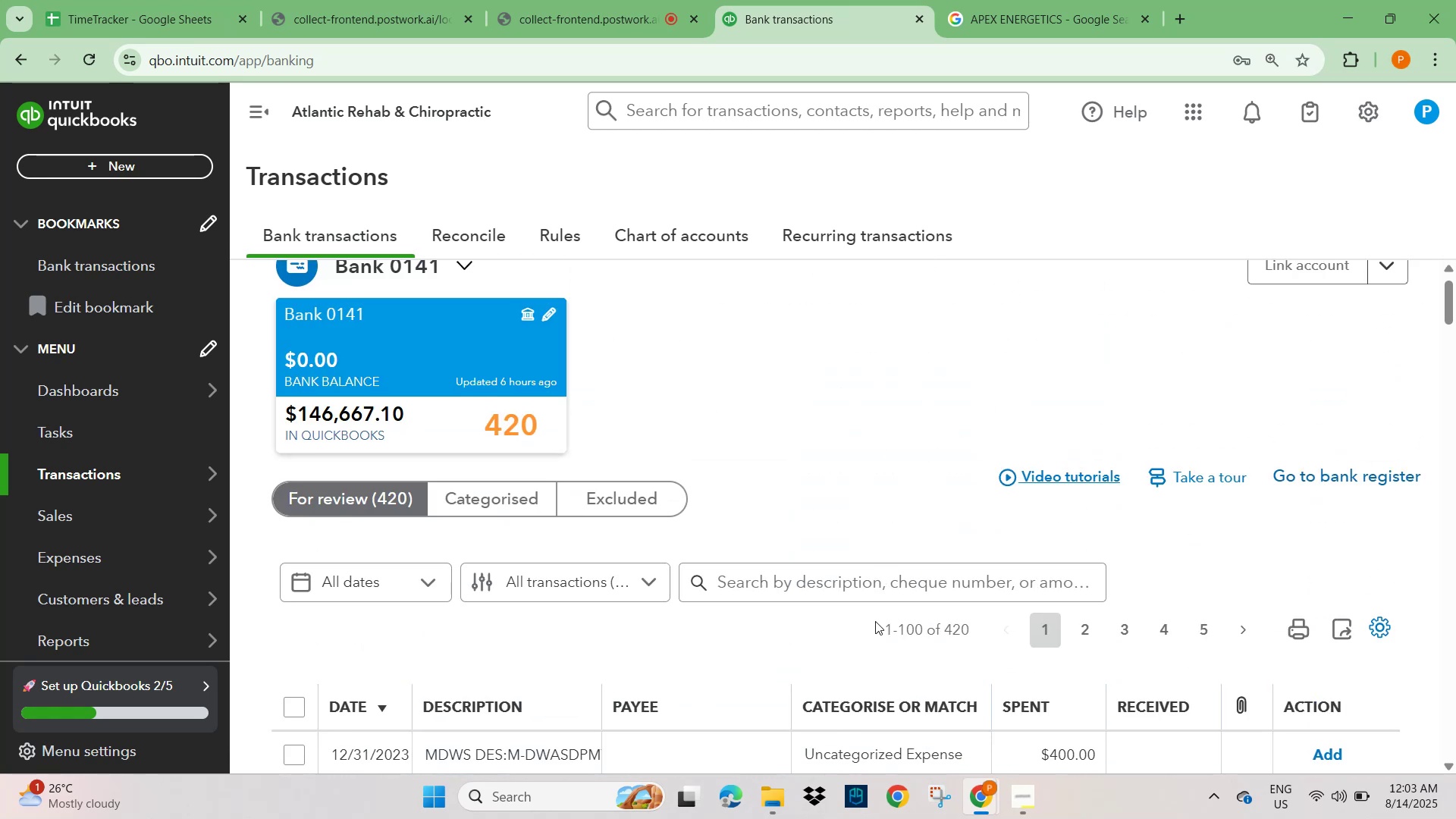 
left_click_drag(start_coordinate=[872, 590], to_coordinate=[871, 585])
 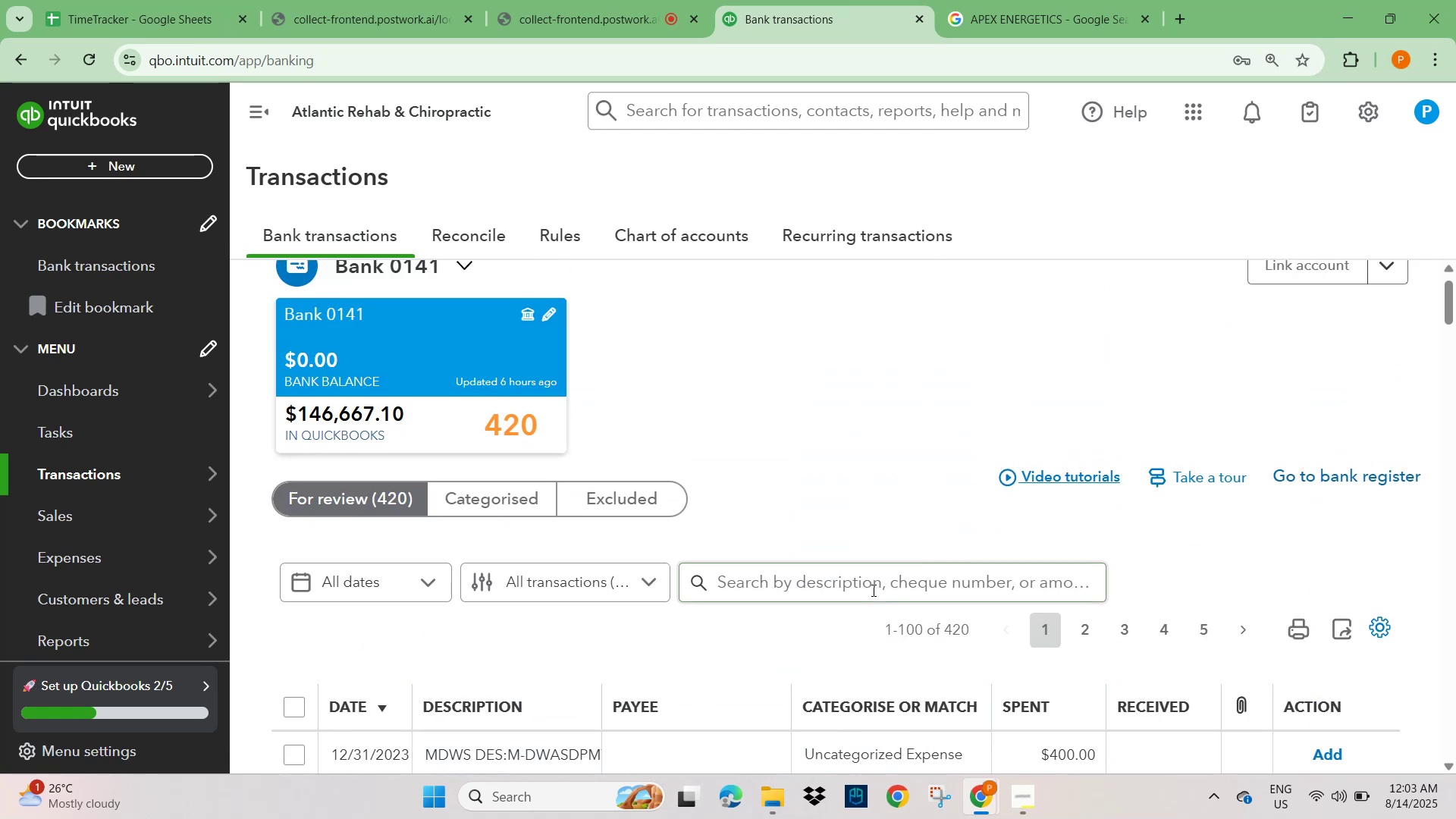 
key(Control+V)
 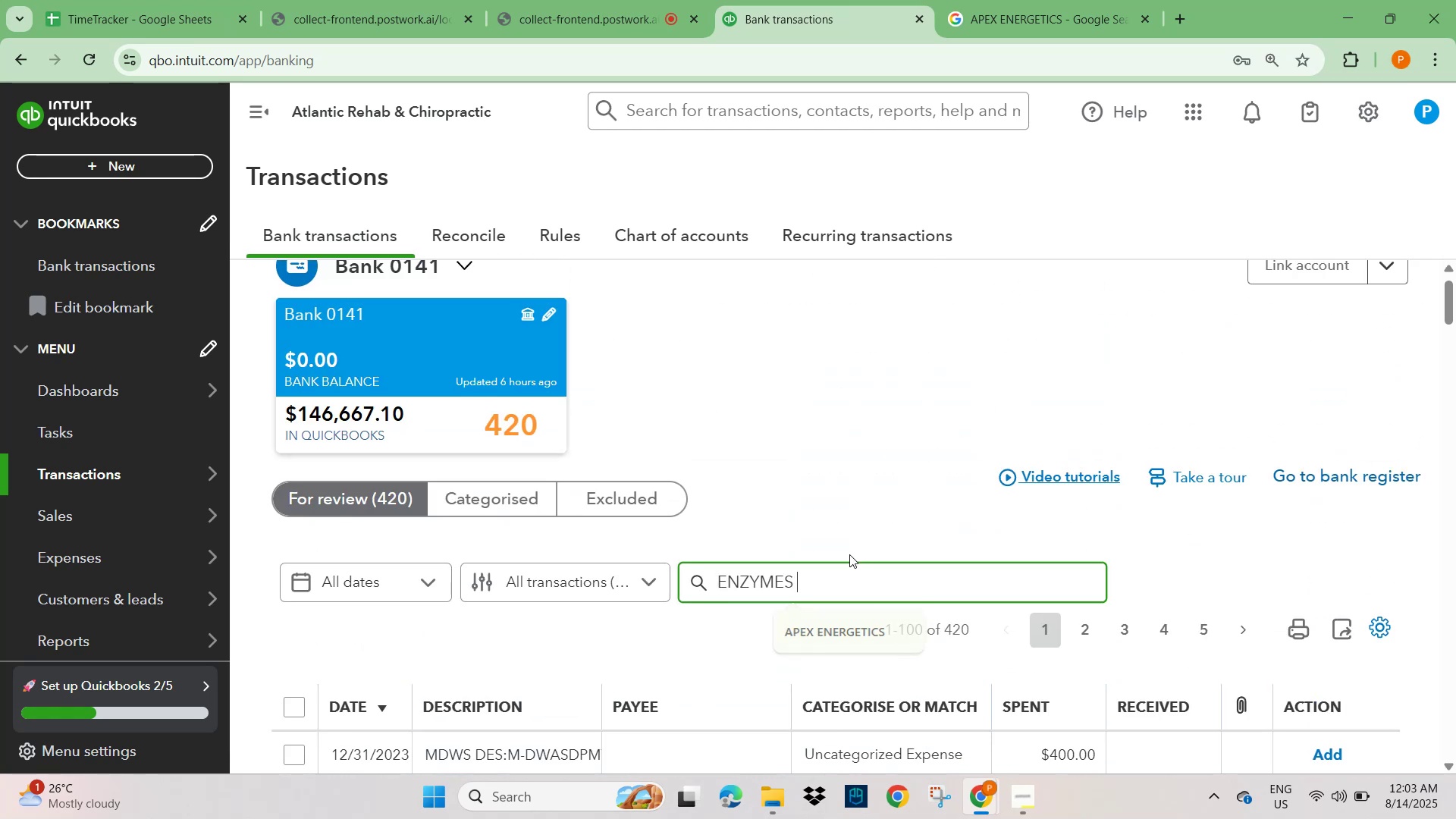 
key(NumpadEnter)
 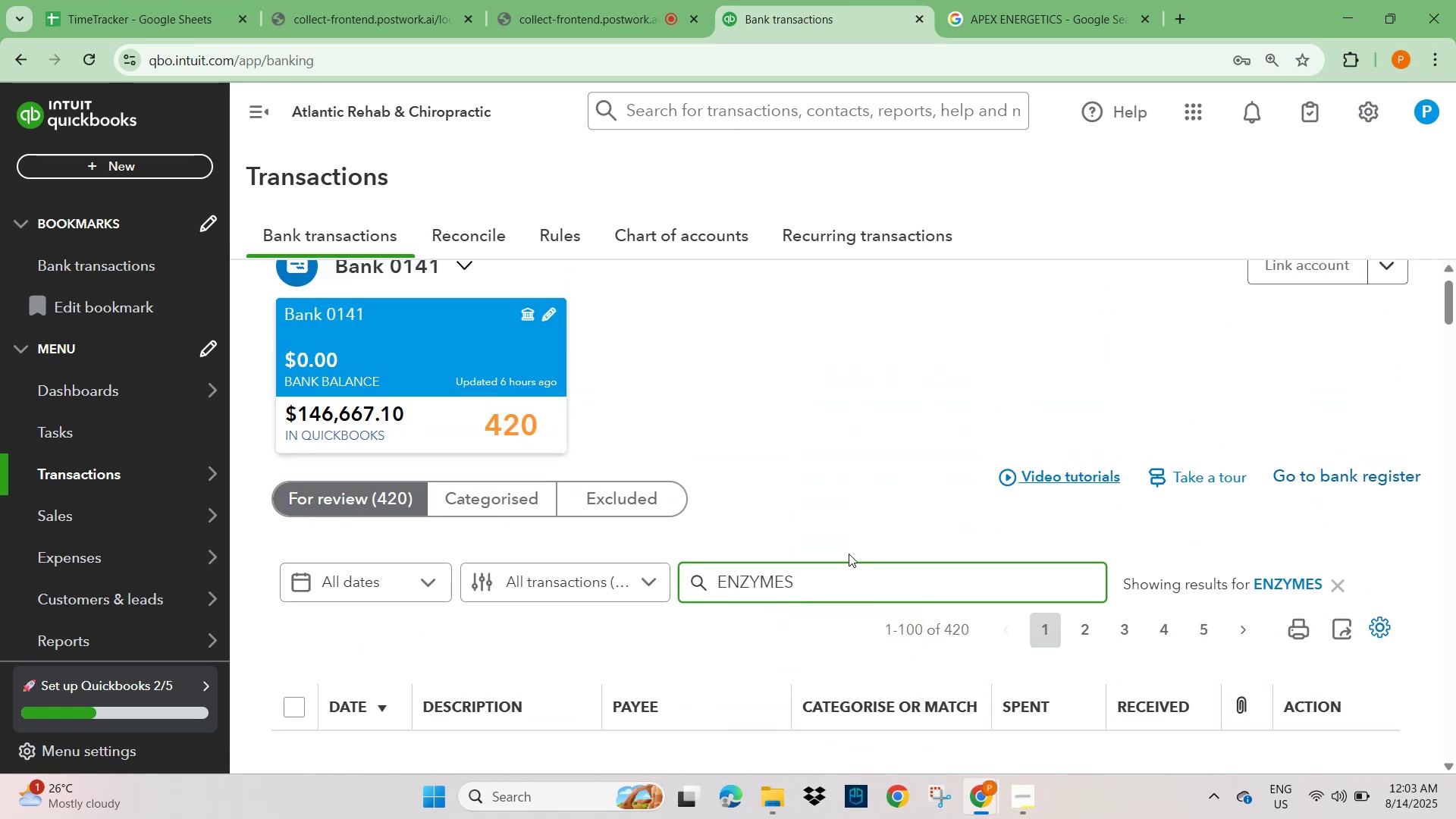 
scroll: coordinate [842, 526], scroll_direction: down, amount: 3.0
 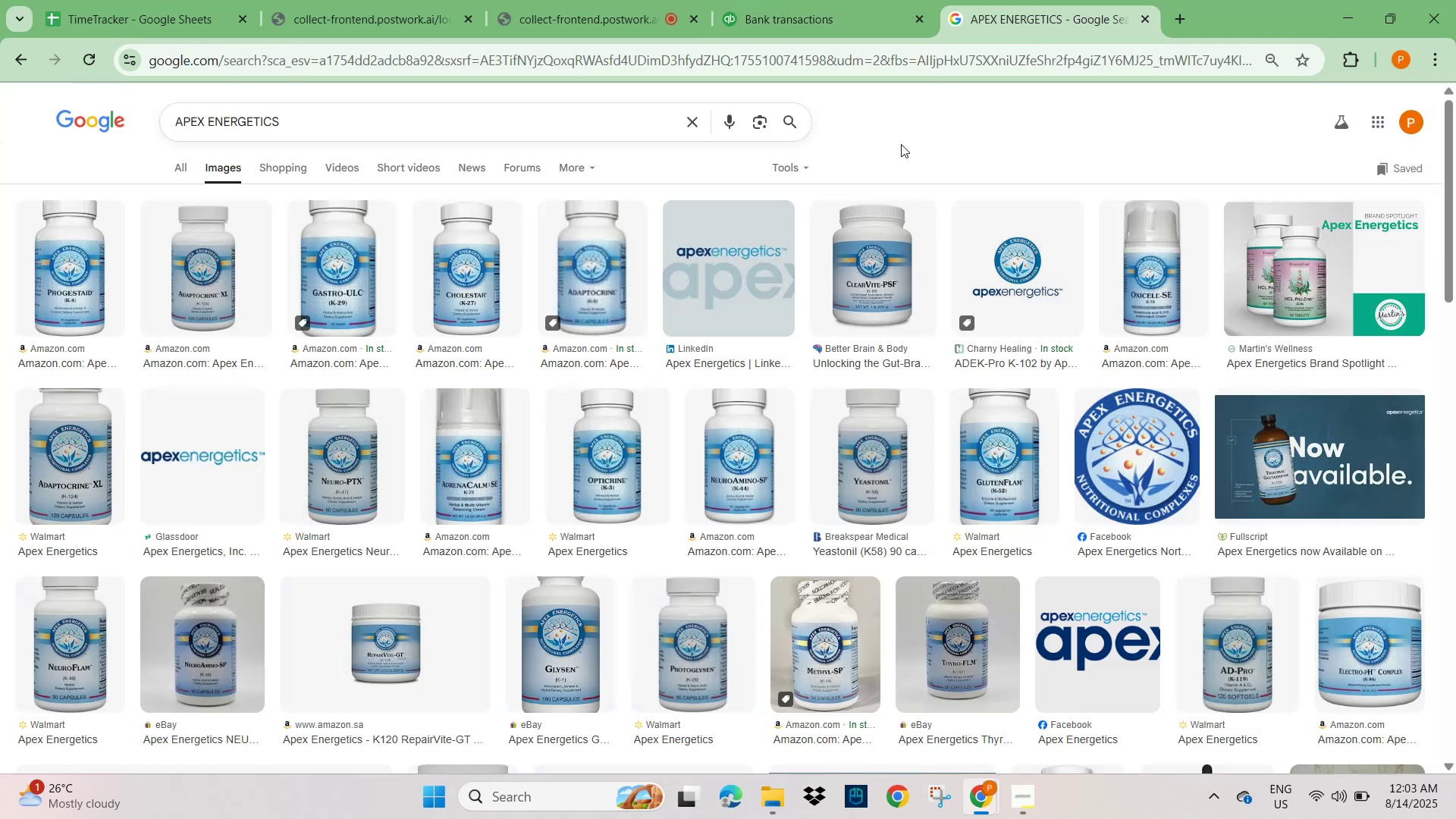 
key(Control+V)
 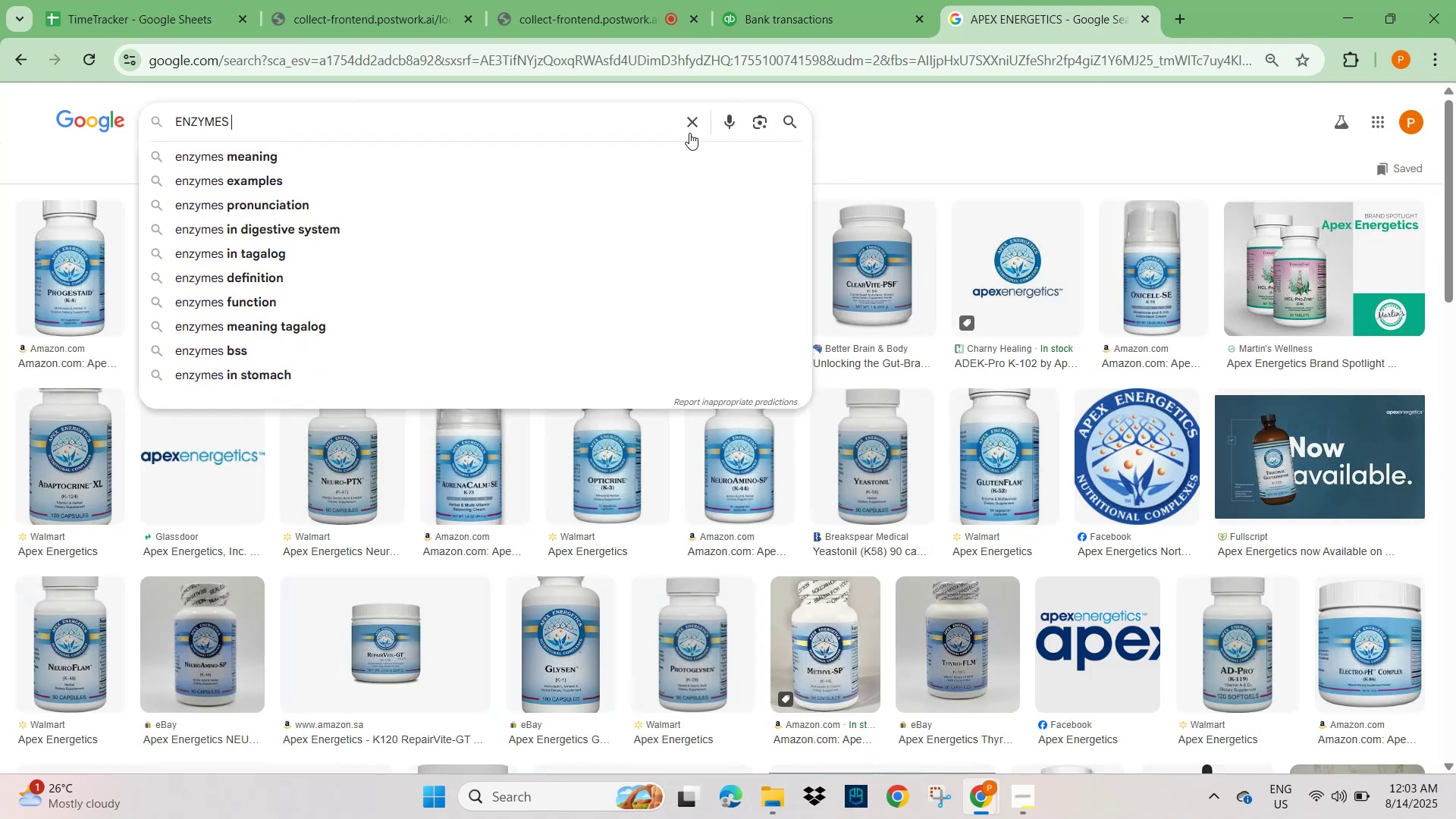 
key(Control+NumpadEnter)
 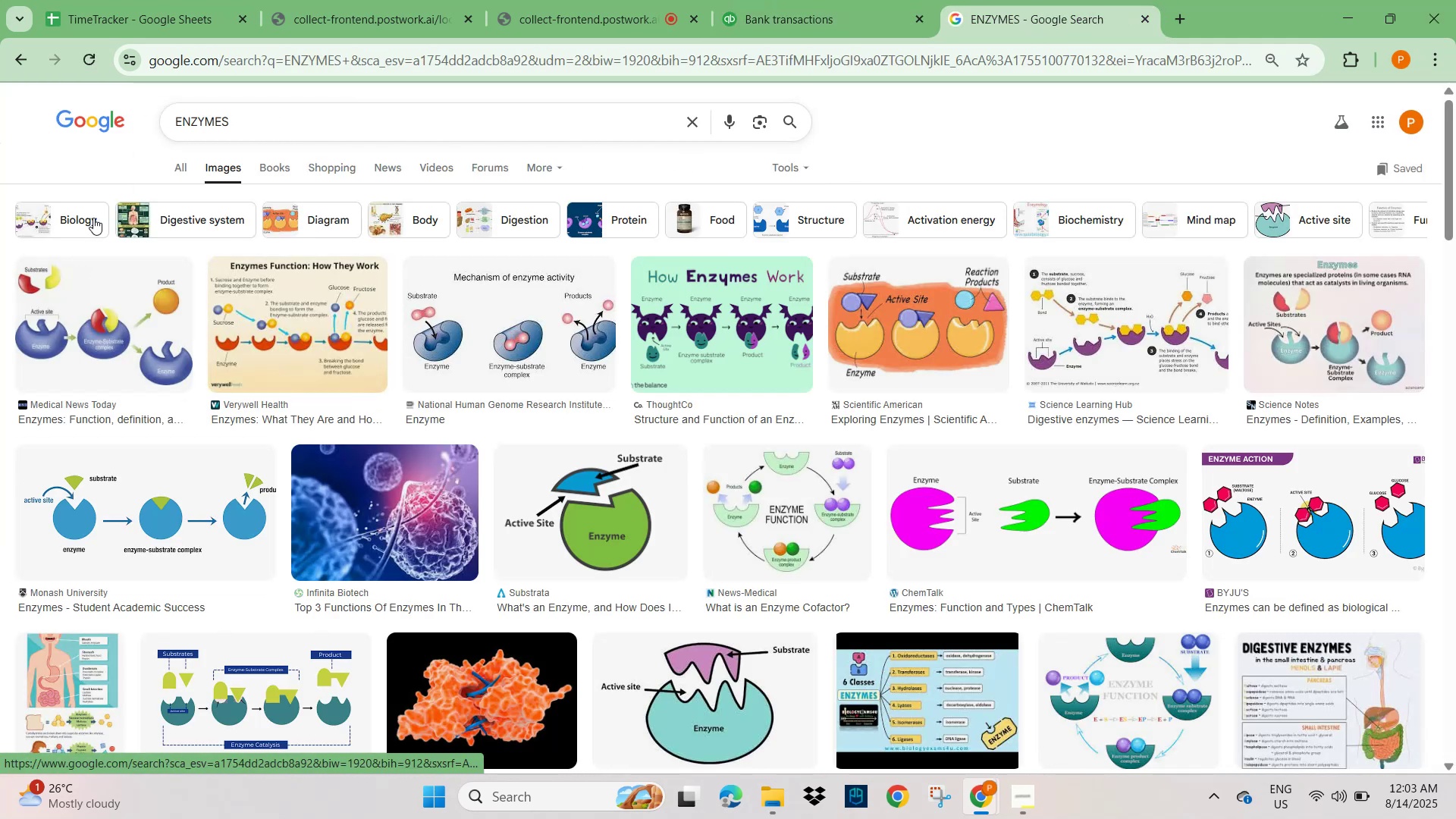 
left_click([180, 167])
 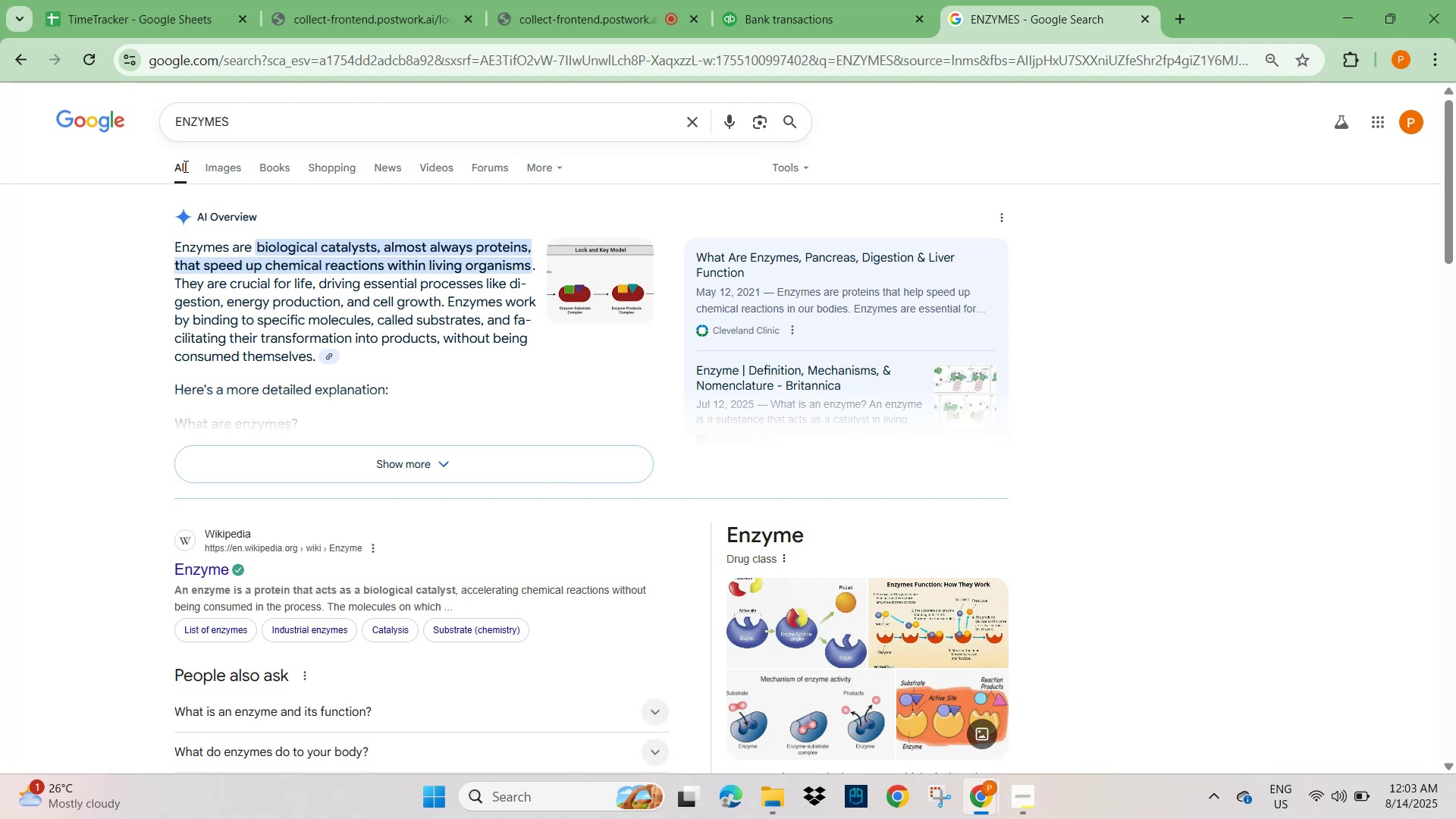 
wait(7.39)
 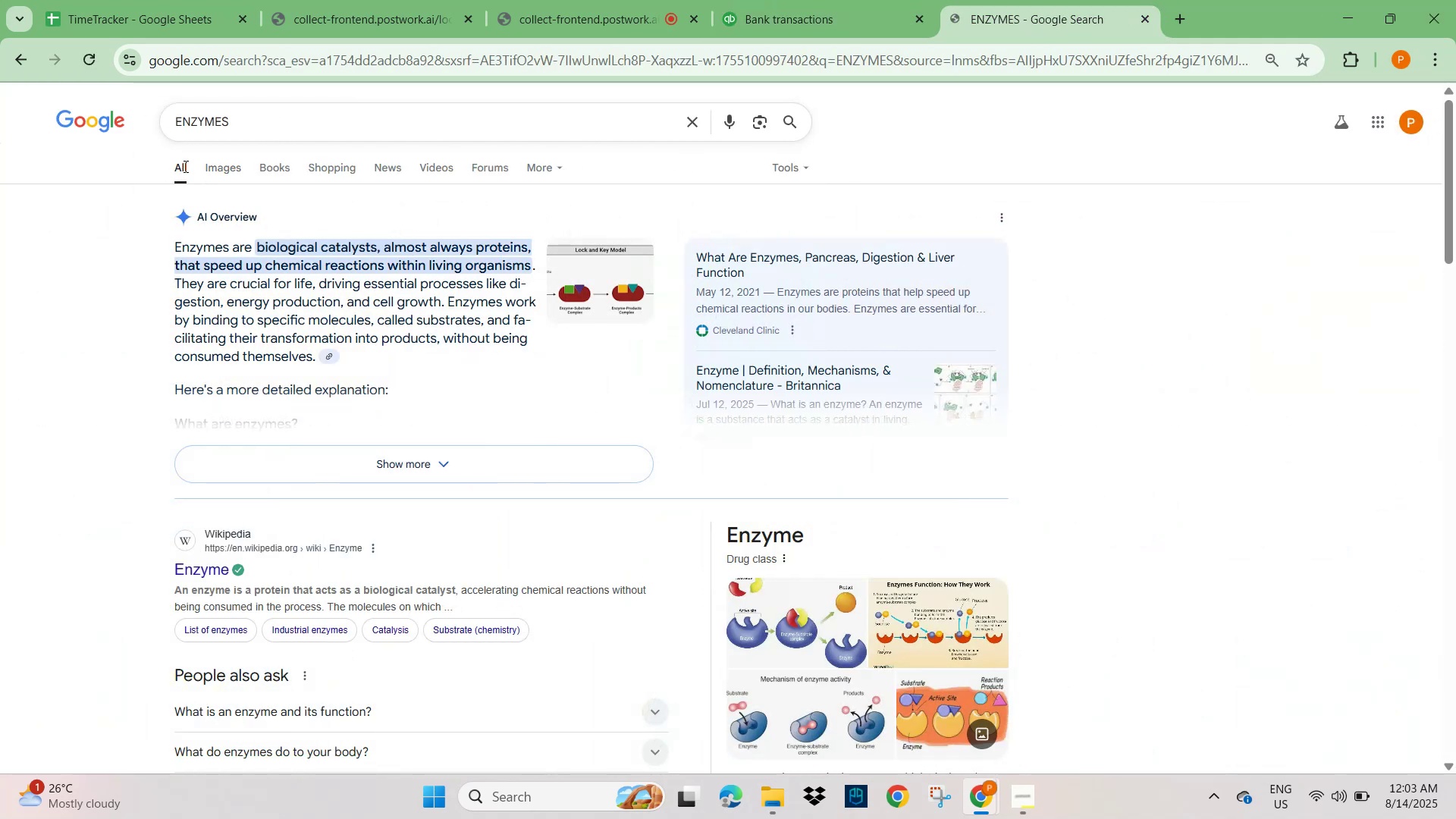 
left_click([777, 20])
 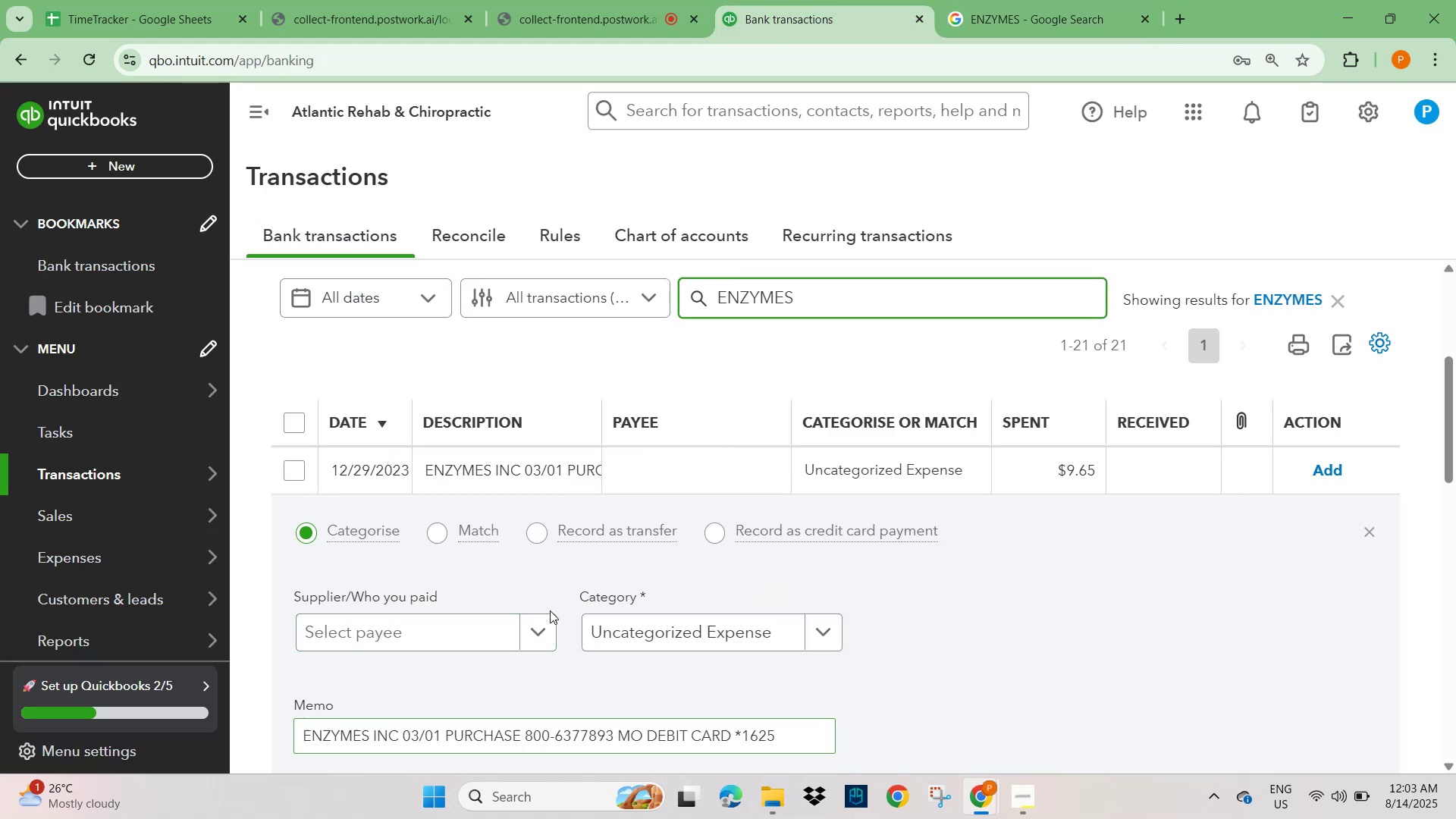 
left_click([457, 467])
 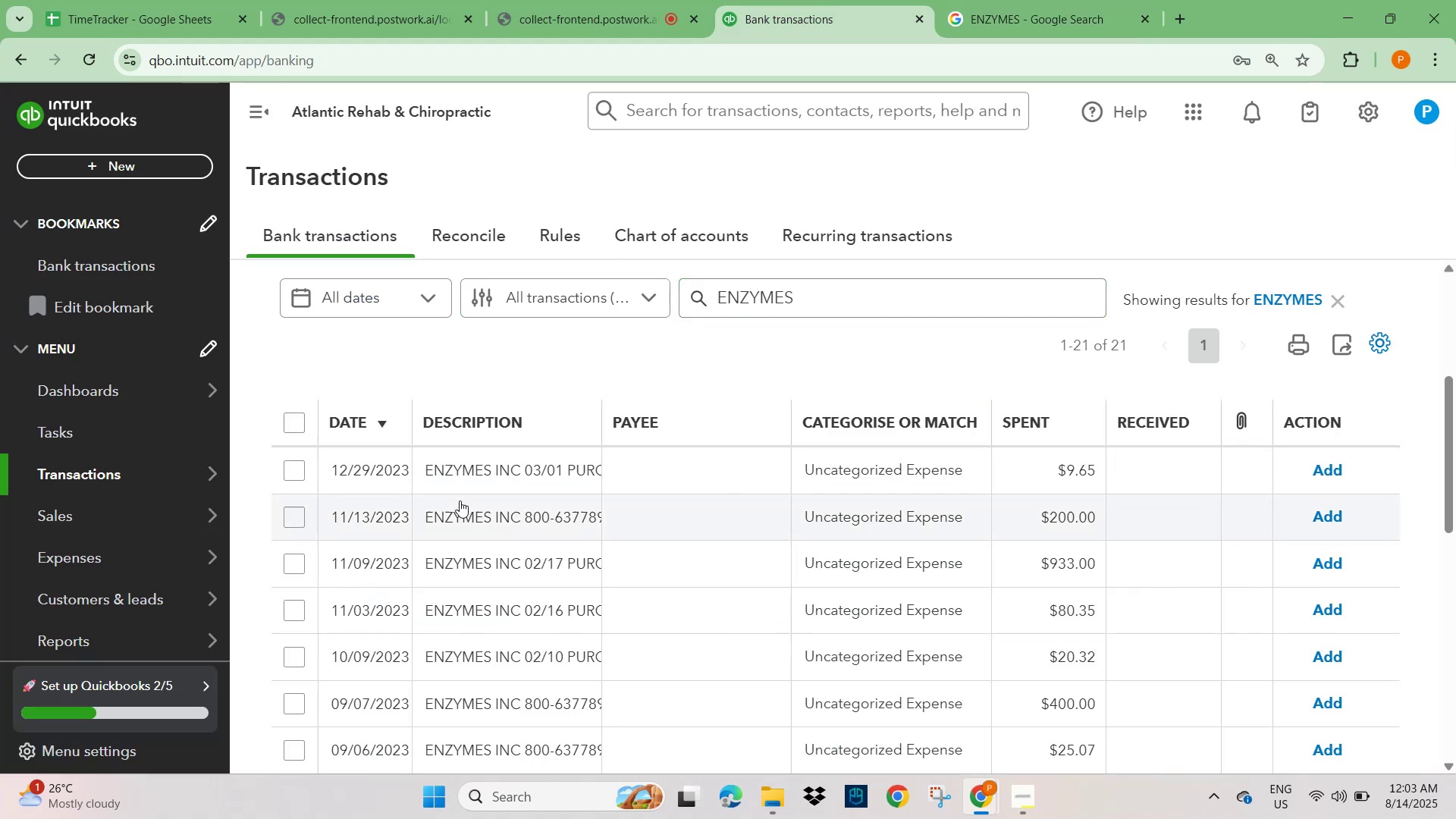 
scroll: coordinate [493, 566], scroll_direction: down, amount: 2.0
 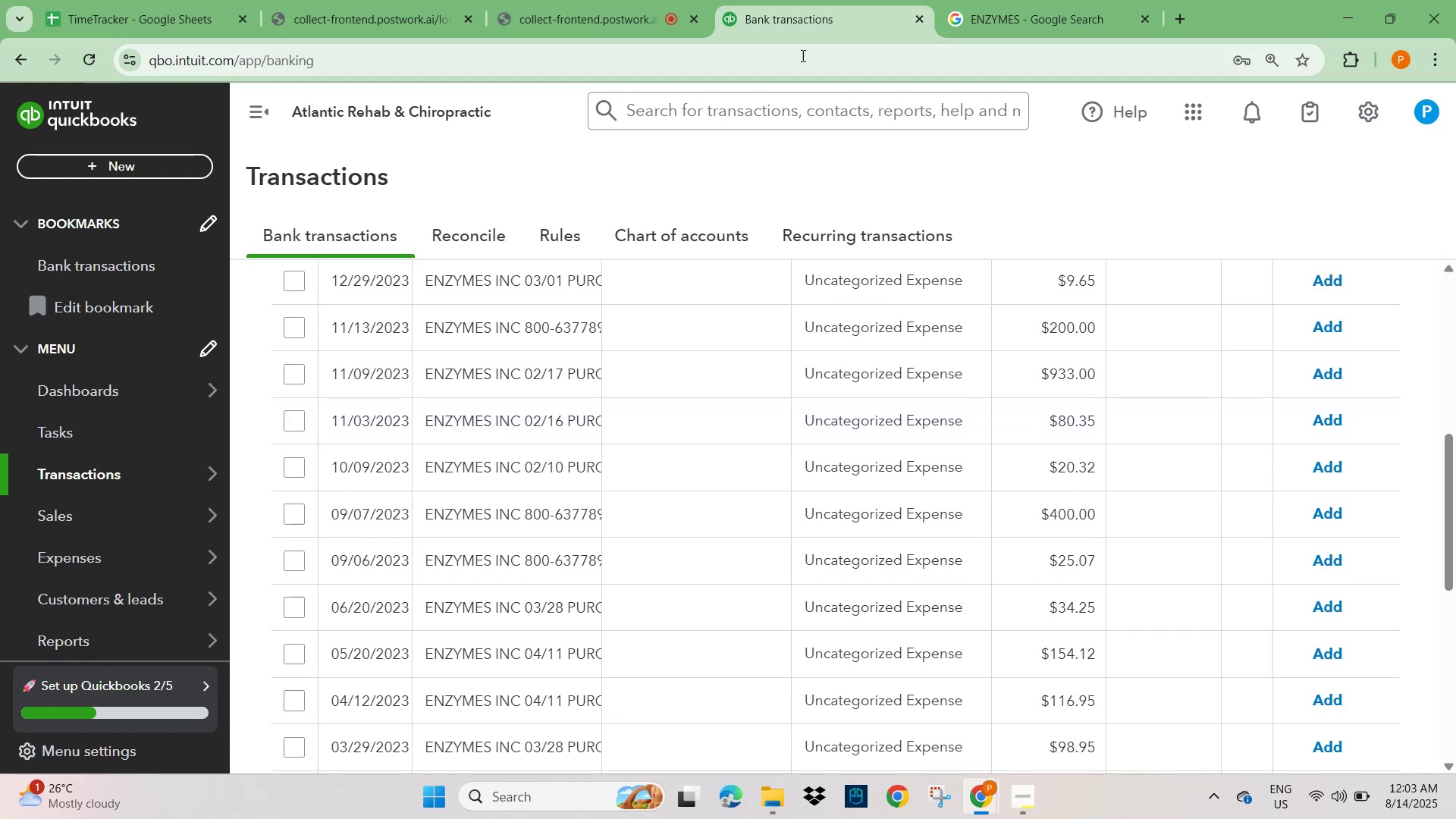 
left_click([1024, 10])
 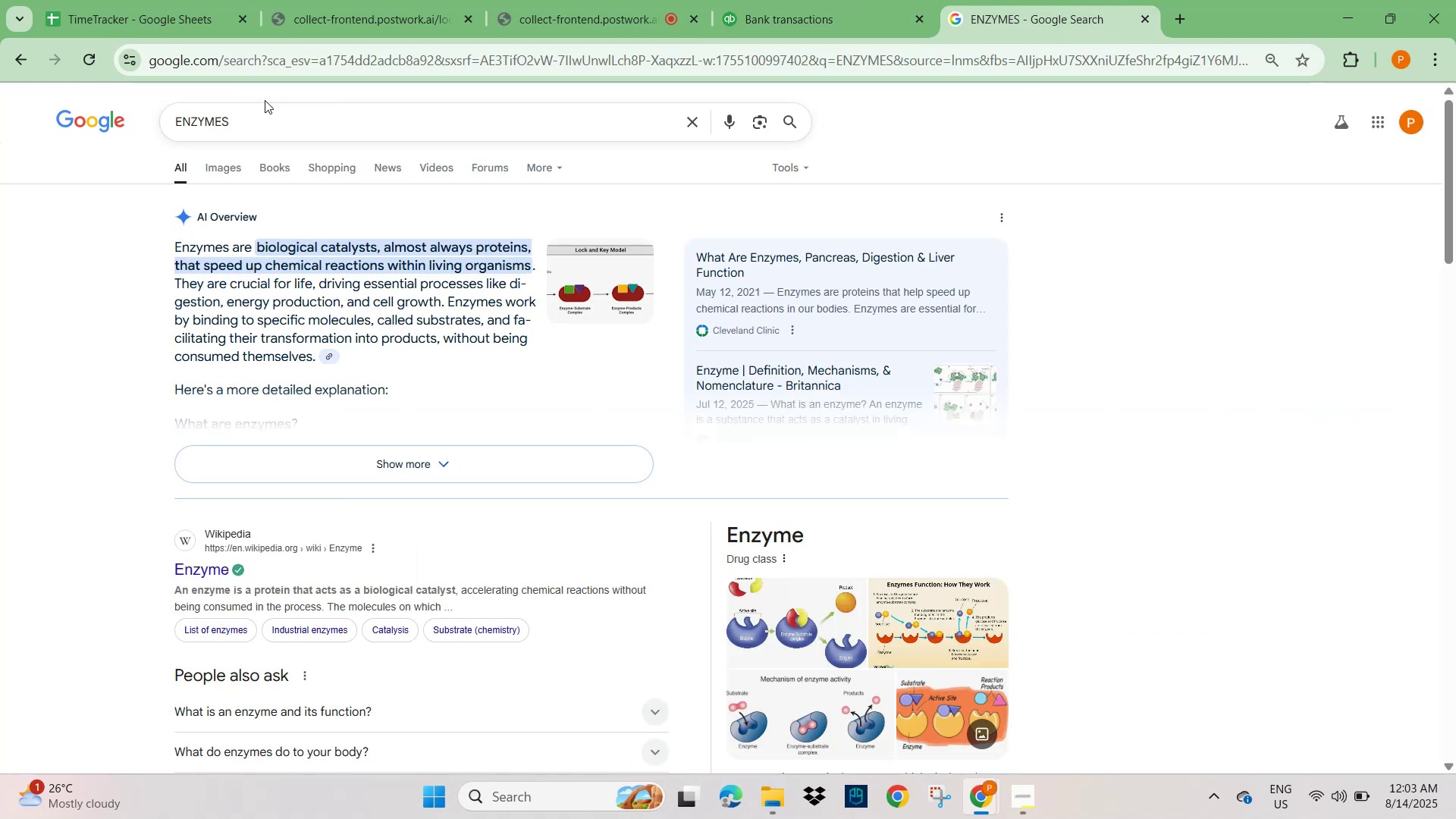 
left_click([240, 120])
 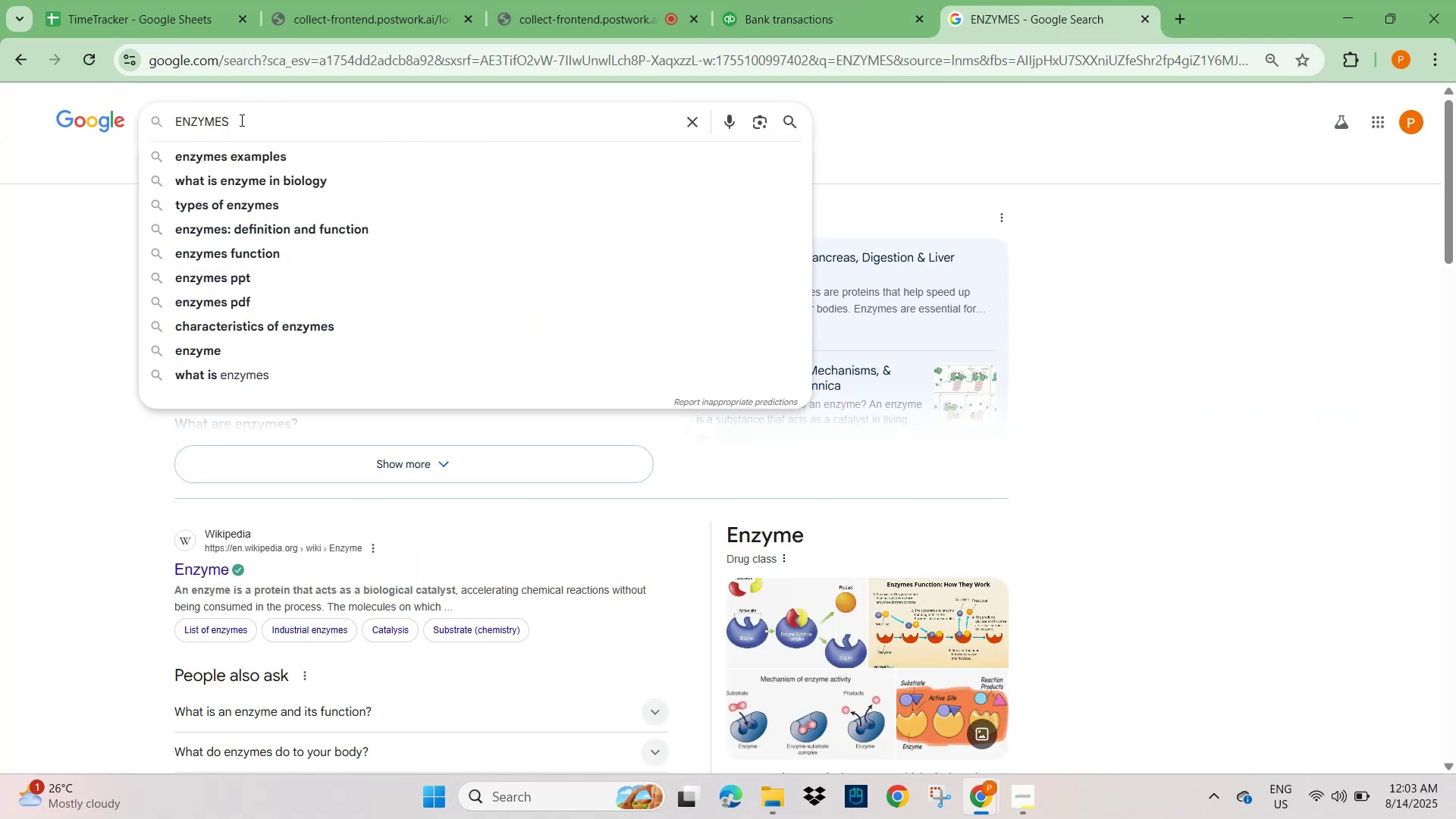 
type( UI)
key(Backspace)
type(INC)
key(Backspace)
key(Backspace)
key(Backspace)
key(Backspace)
type(INC)
key(NumpadEnter)
 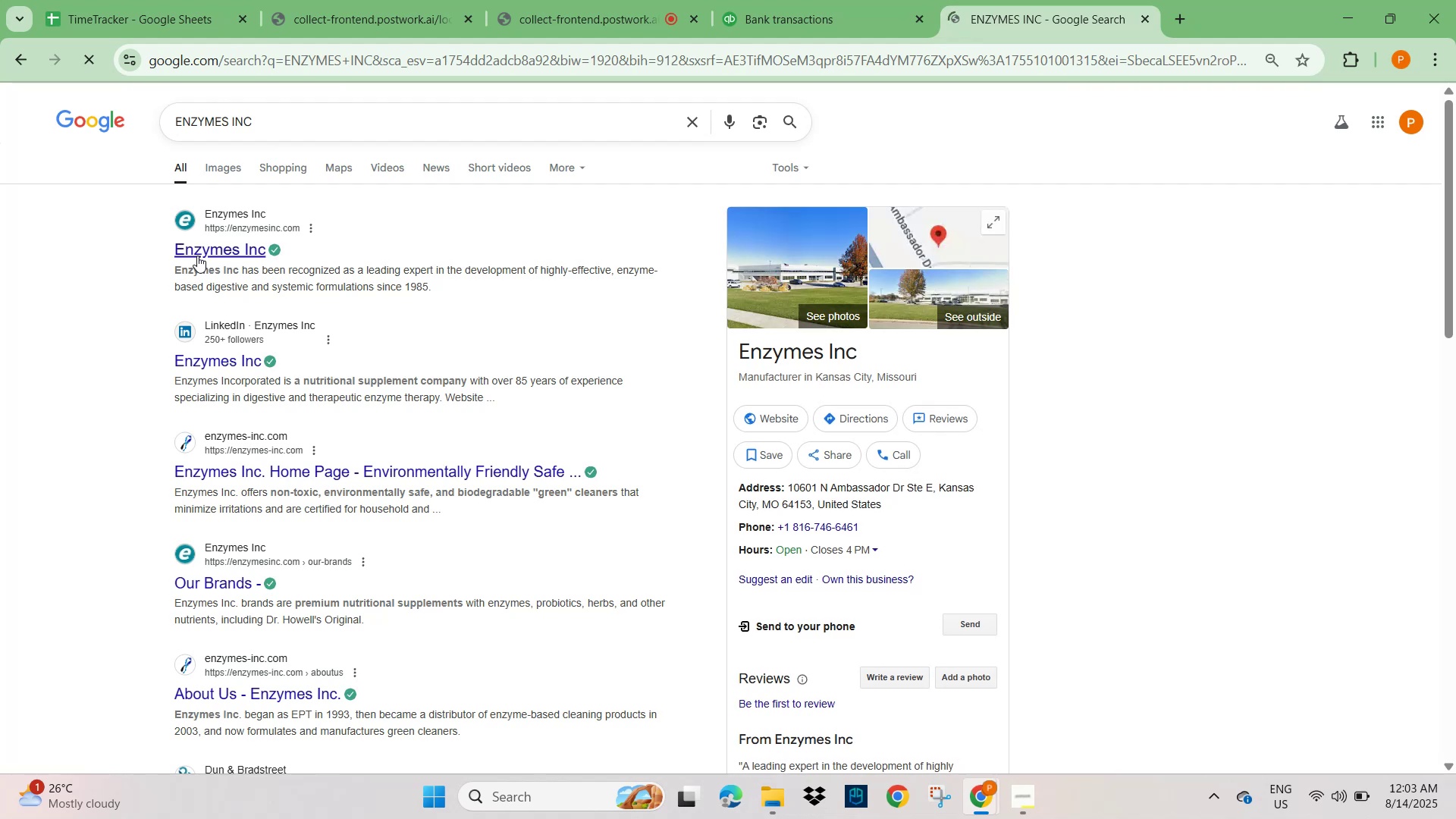 
left_click([197, 256])
 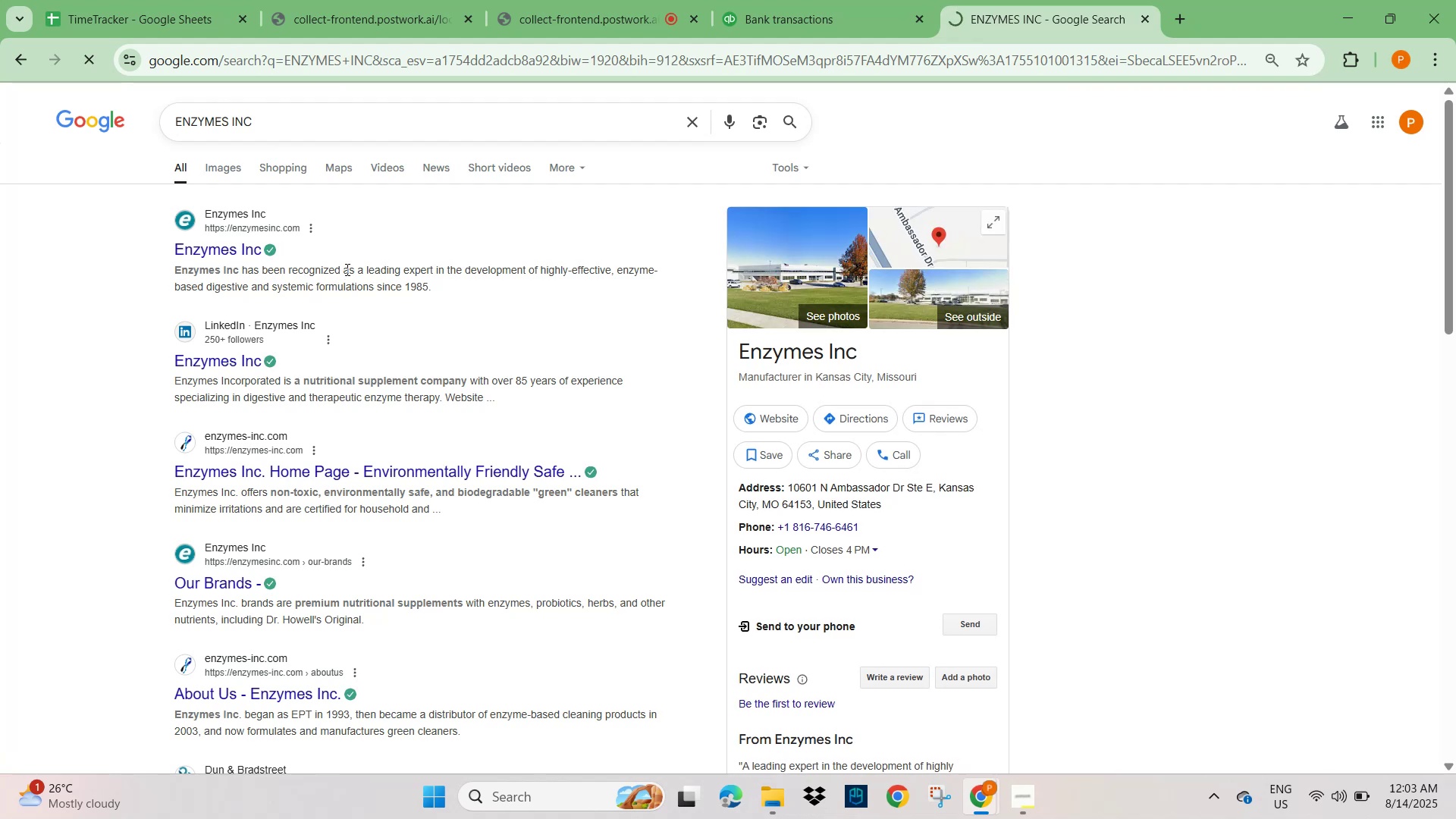 
wait(9.51)
 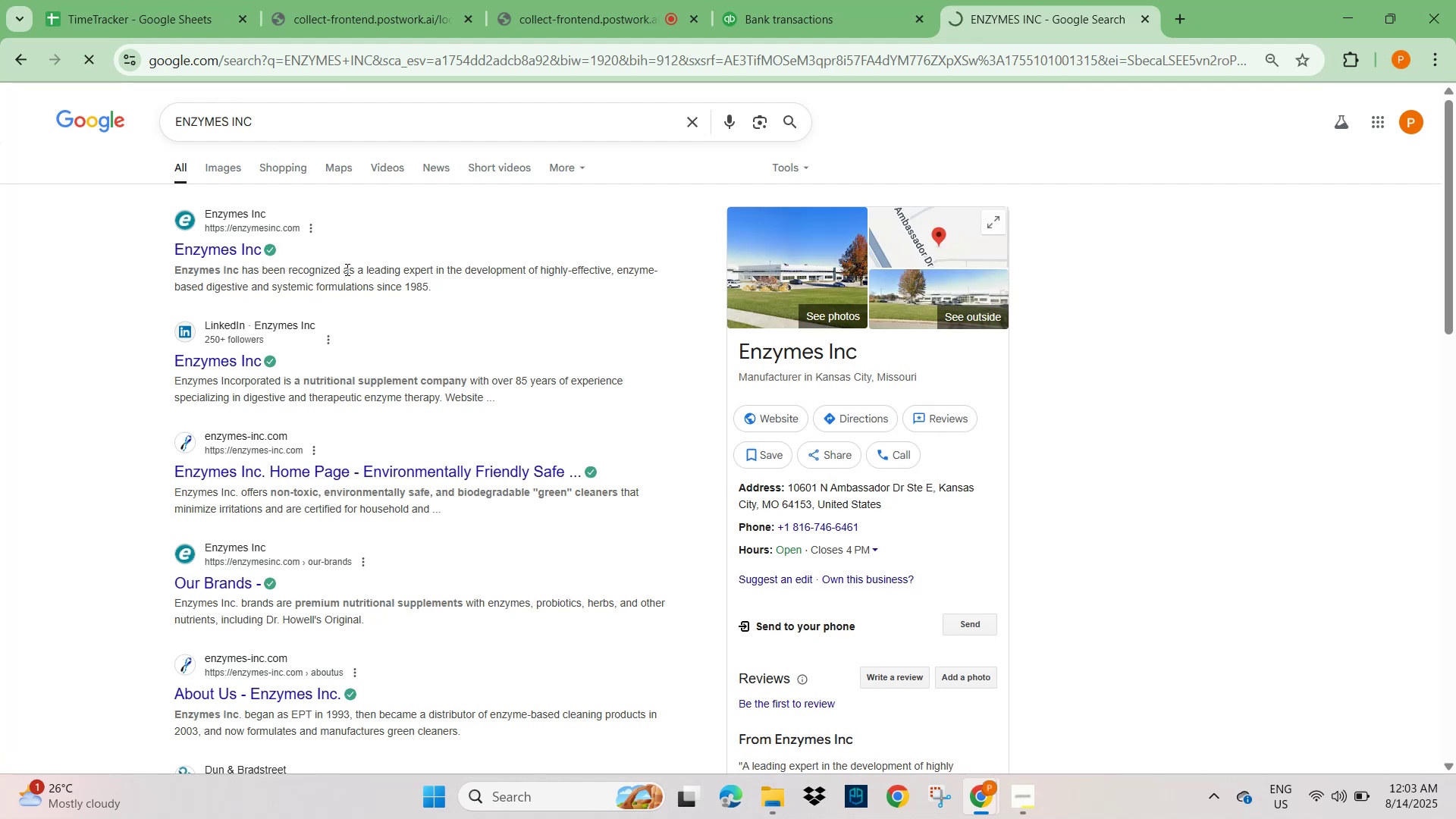 
scroll: coordinate [297, 442], scroll_direction: down, amount: 9.0
 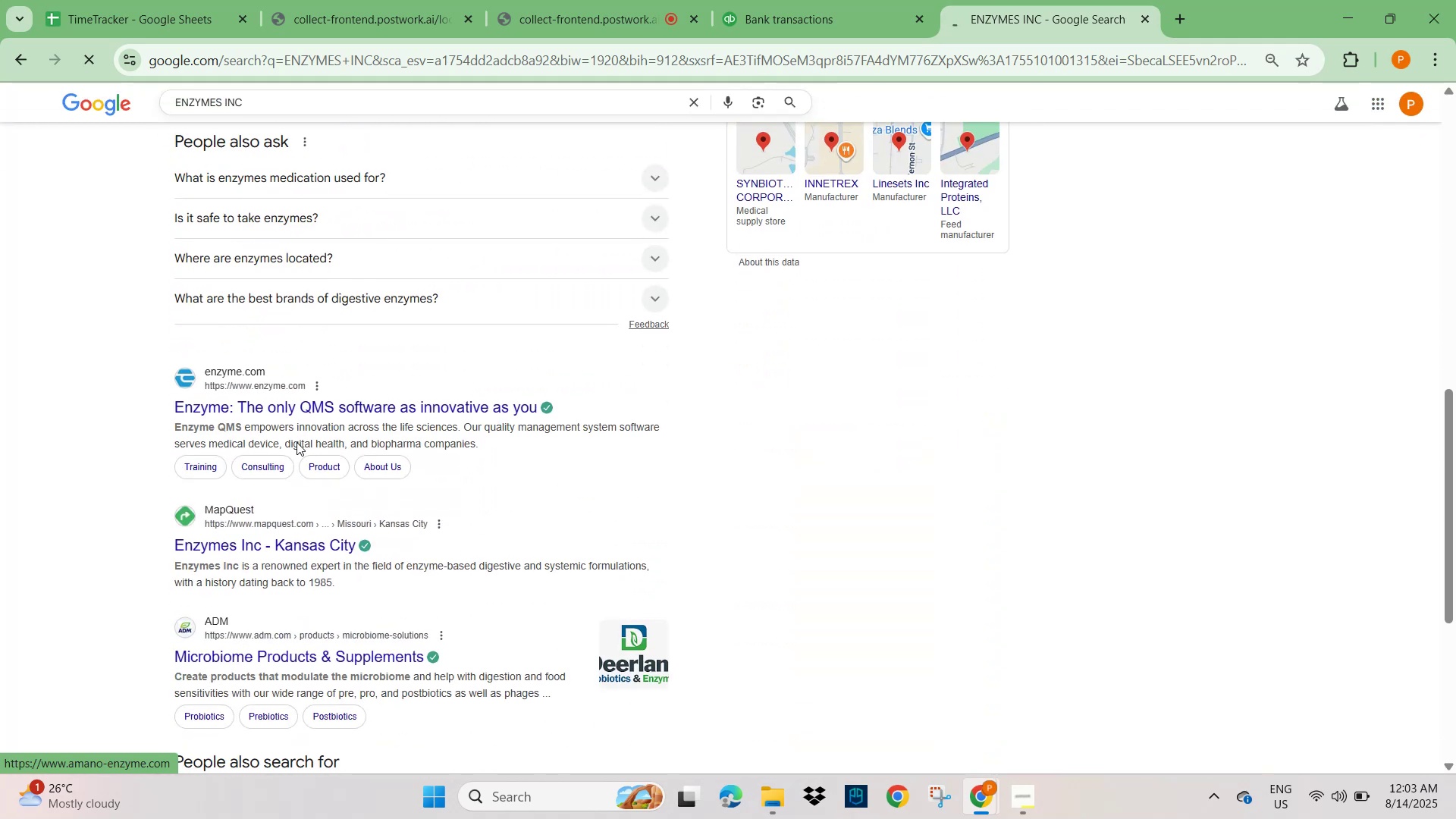 
scroll: coordinate [249, 353], scroll_direction: up, amount: 9.0
 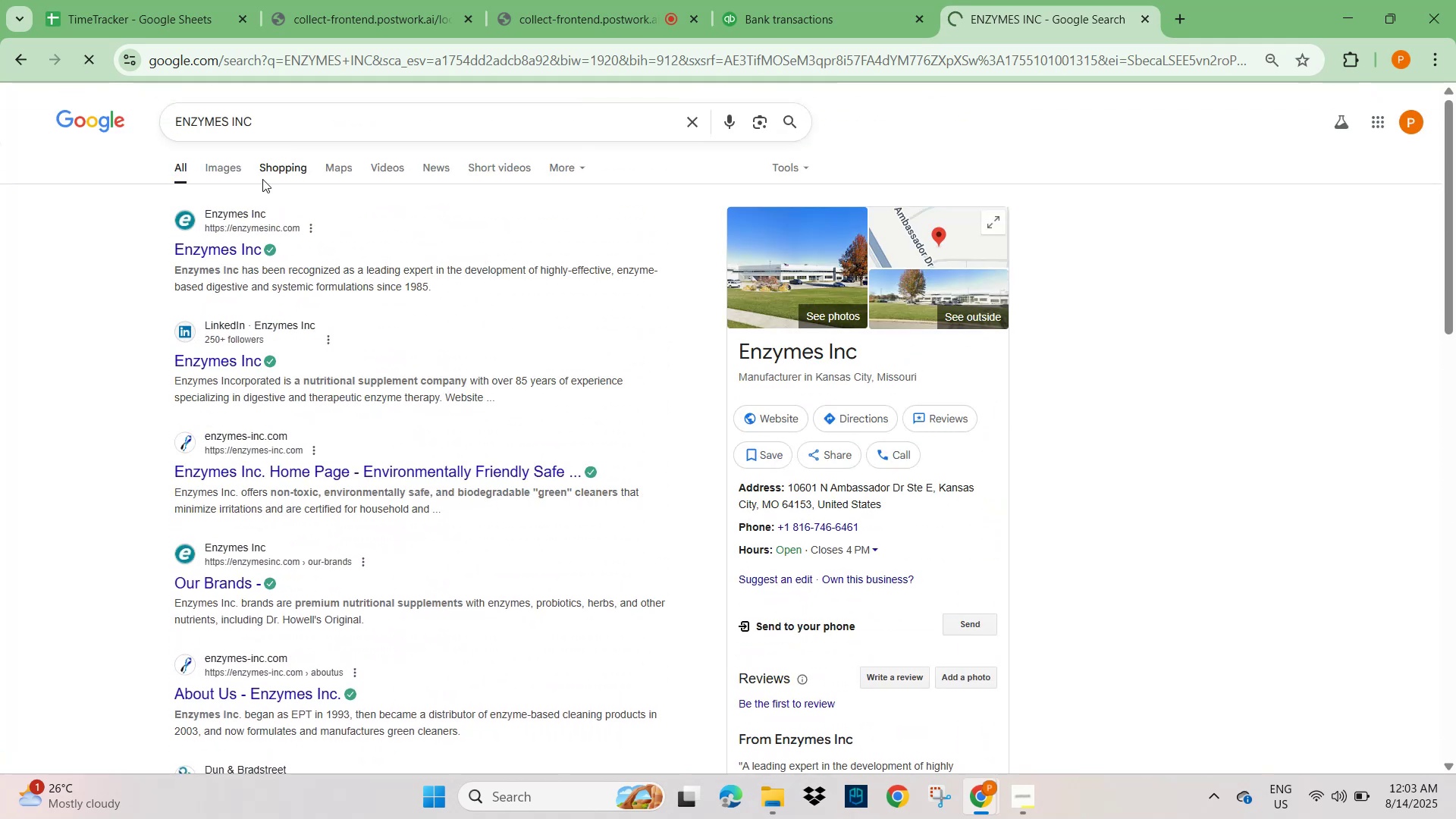 
mouse_move([252, 153])
 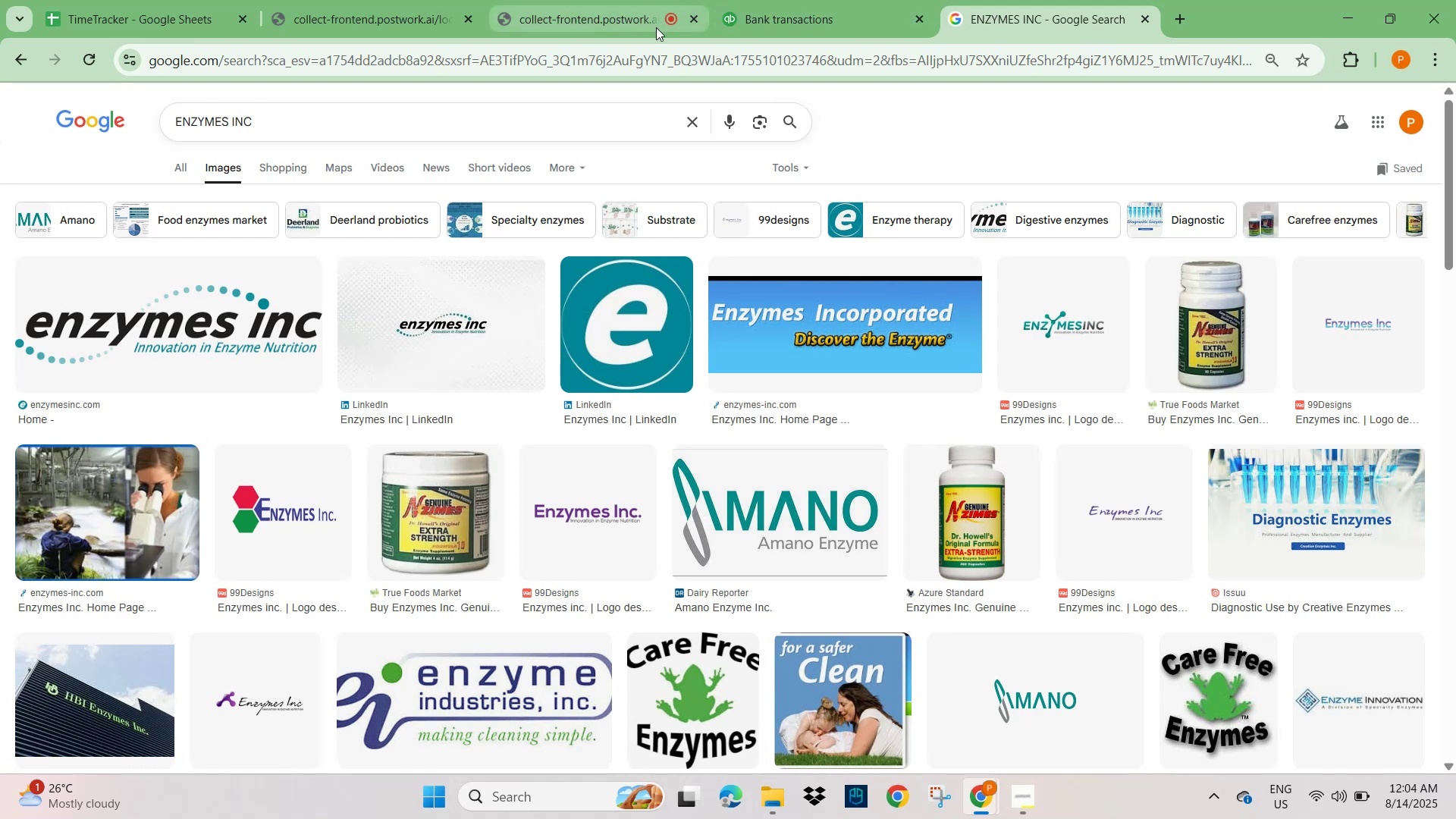 
left_click([799, 18])
 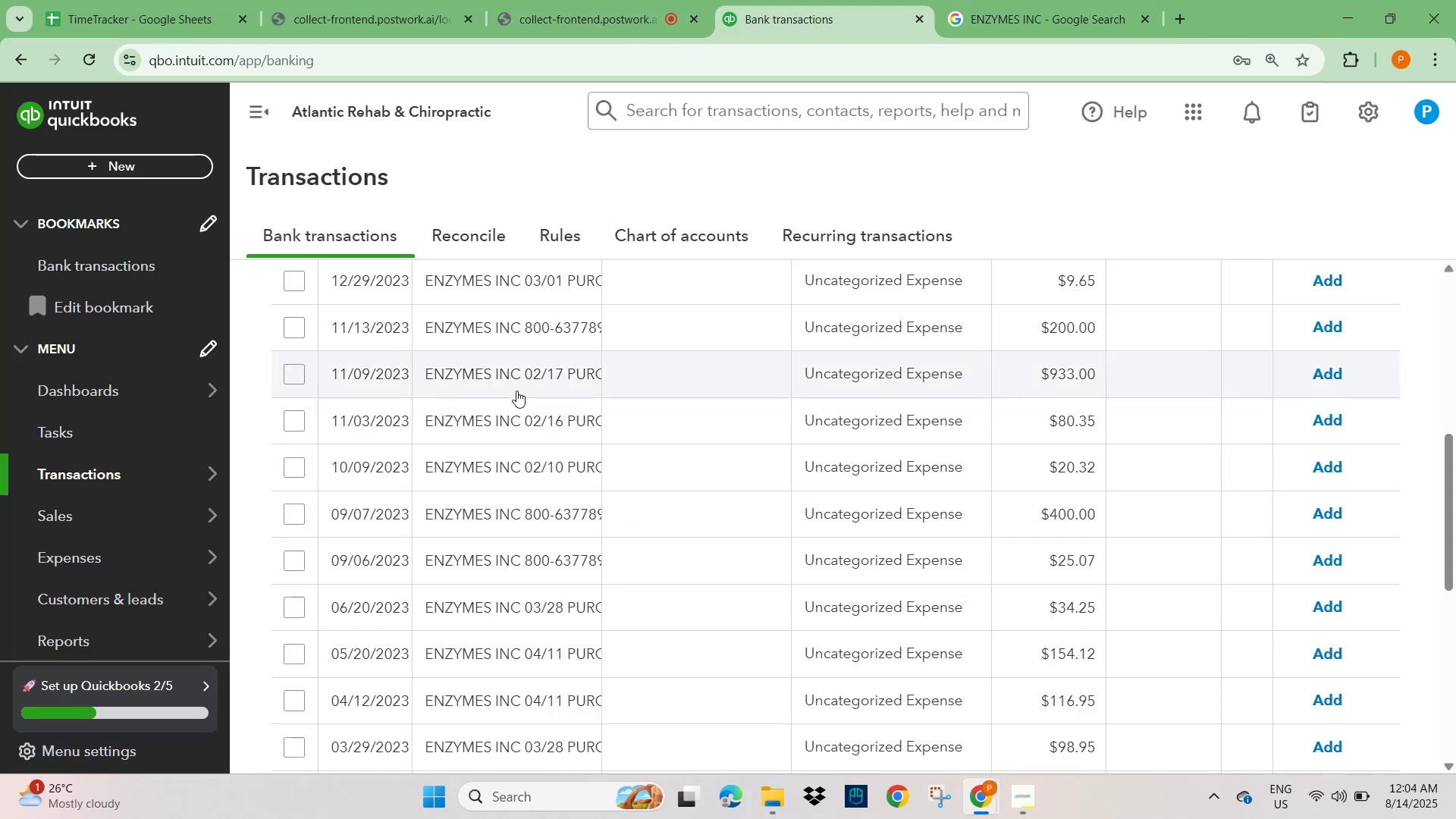 
scroll: coordinate [430, 516], scroll_direction: down, amount: 8.0
 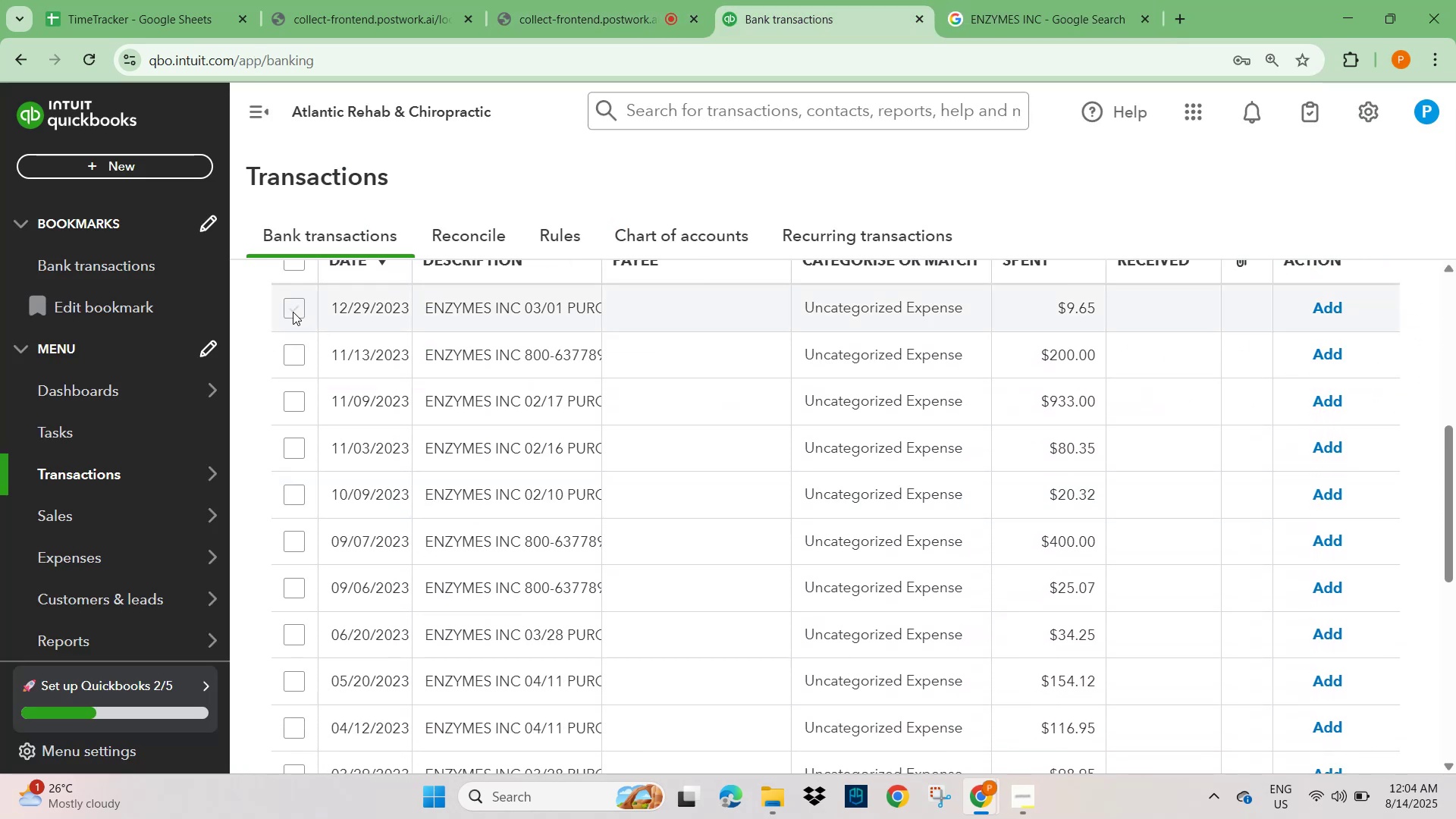 
left_click([293, 312])
 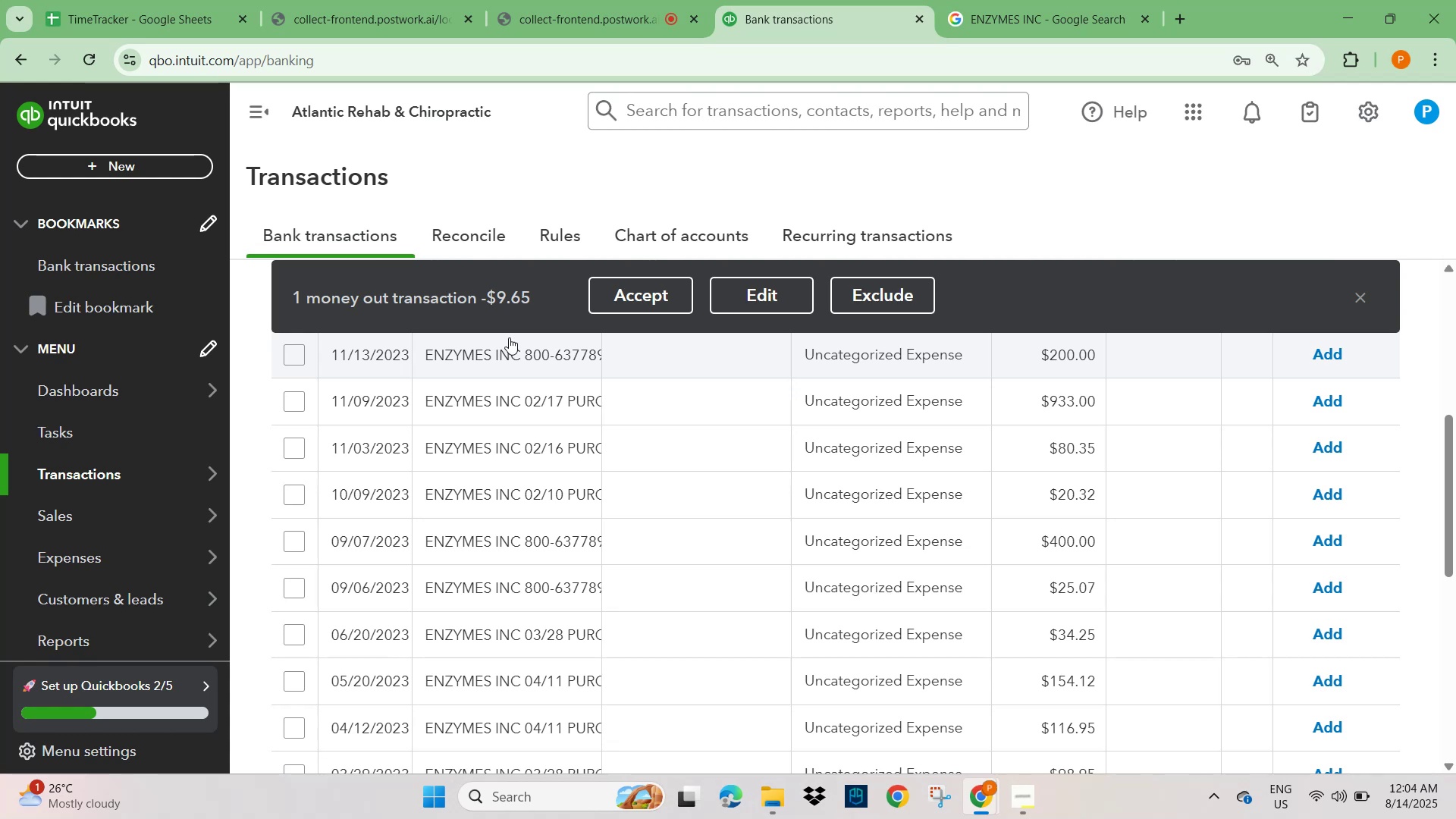 
left_click([500, 380])
 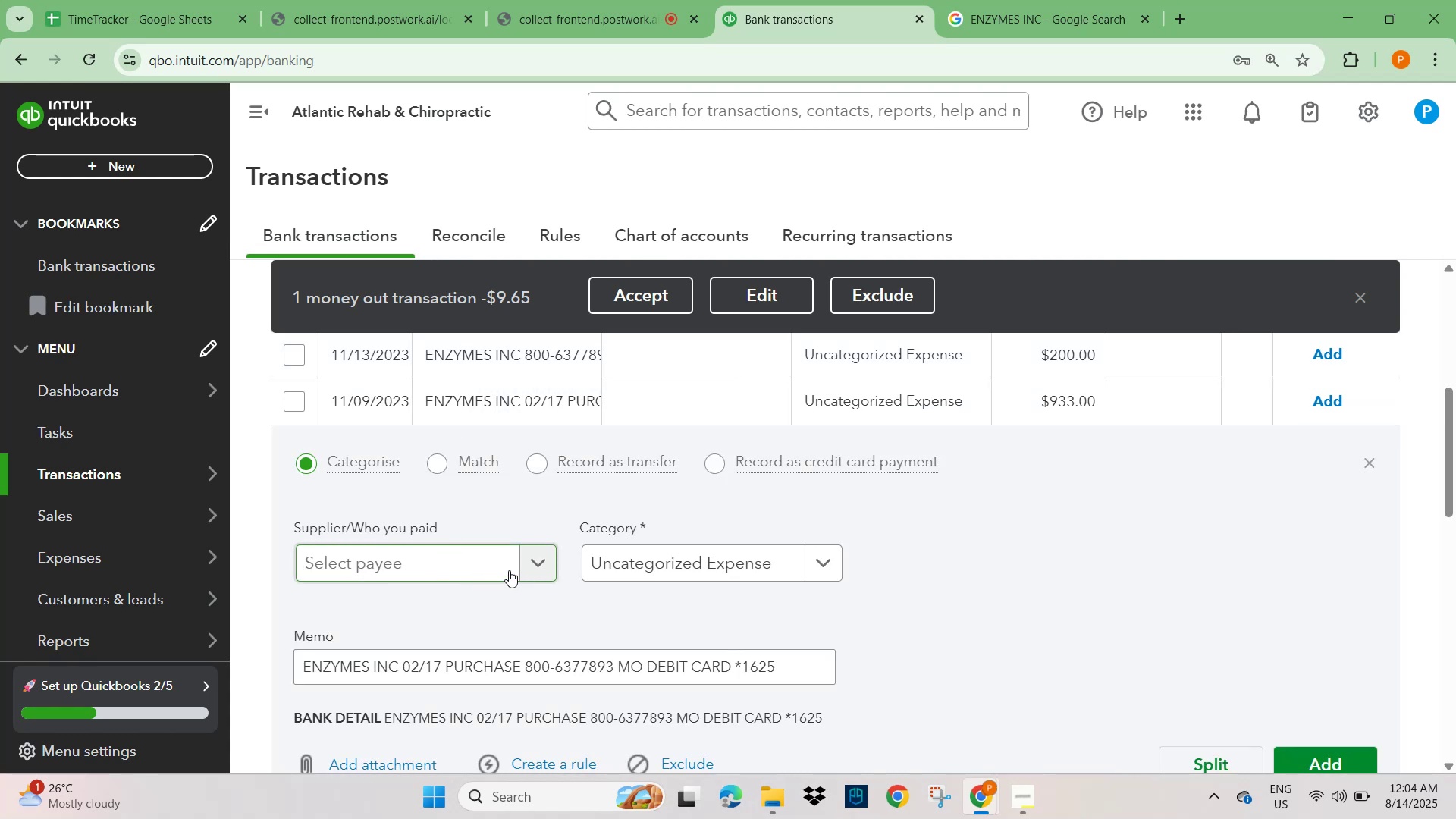 
left_click([441, 563])
 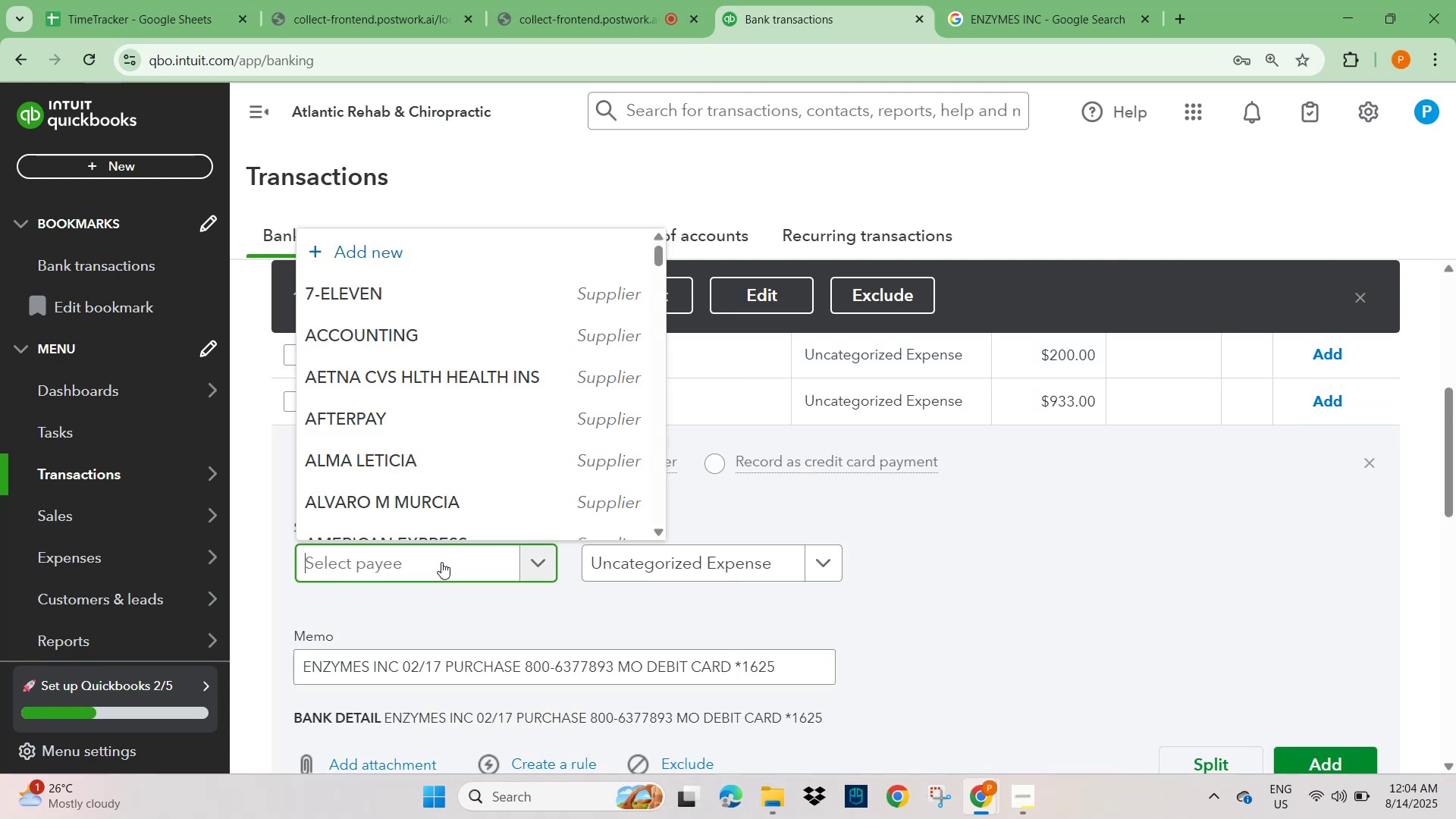 
key(Control+V)
 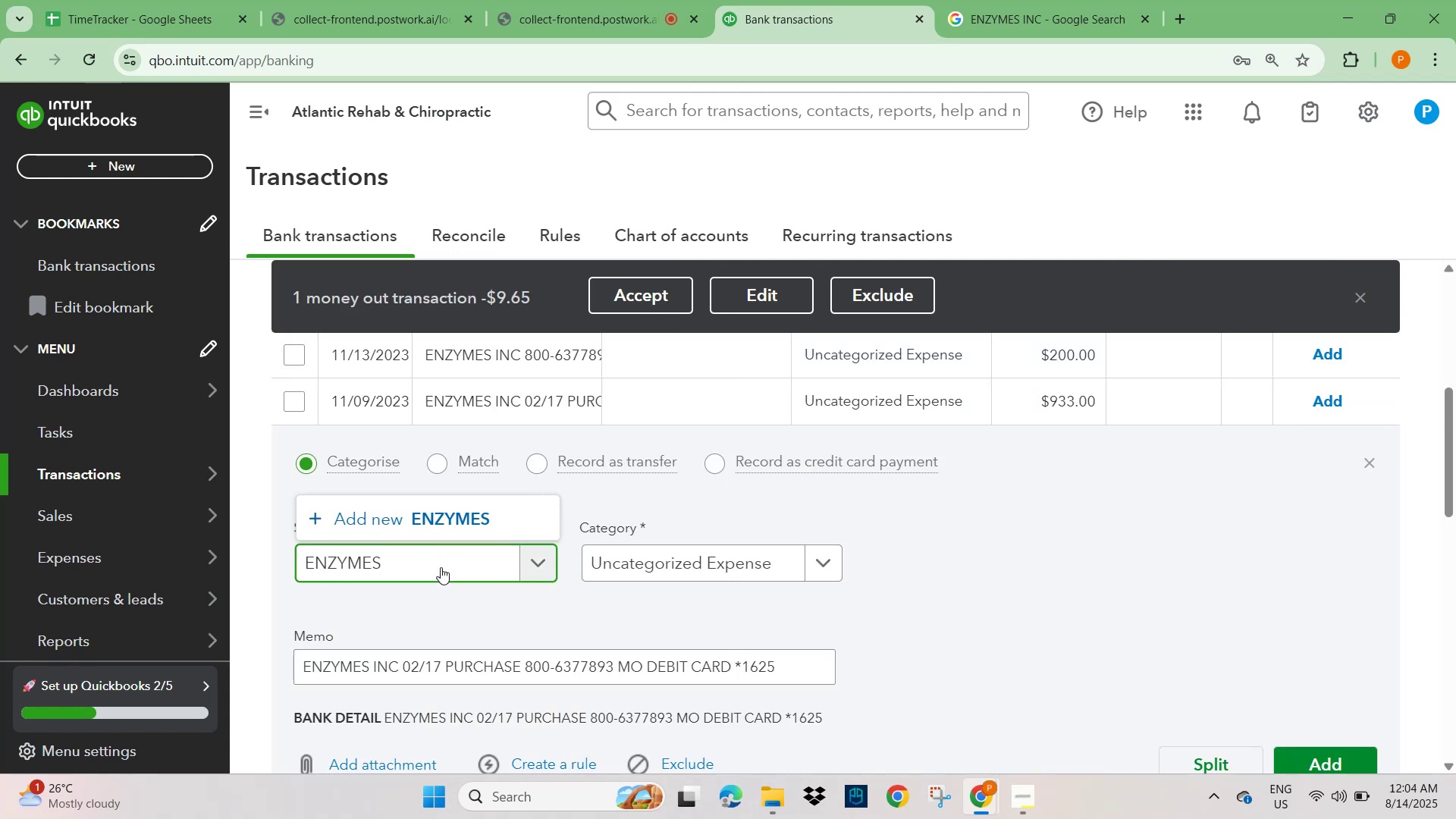 
type(INC)
 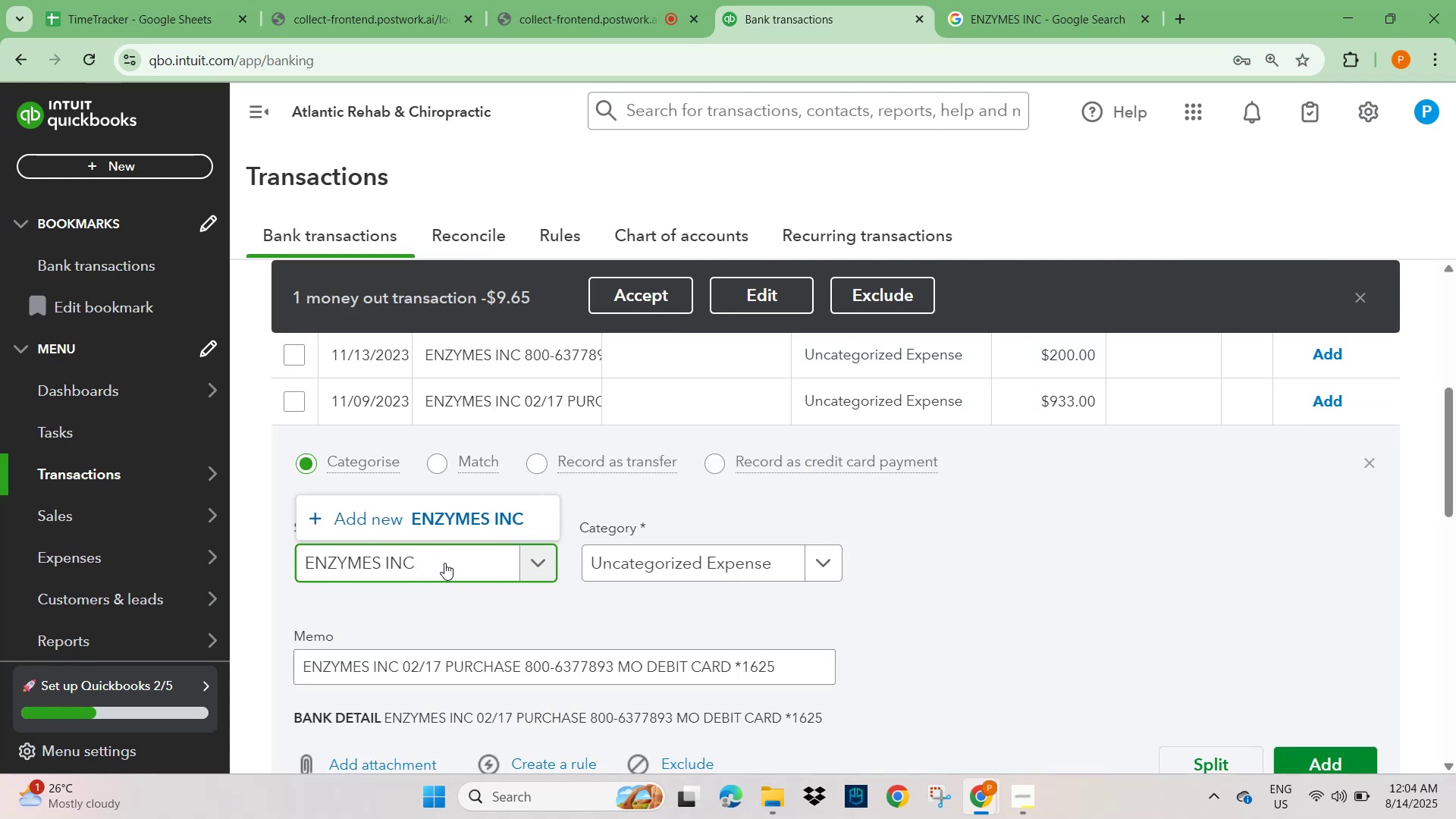 
left_click([466, 520])
 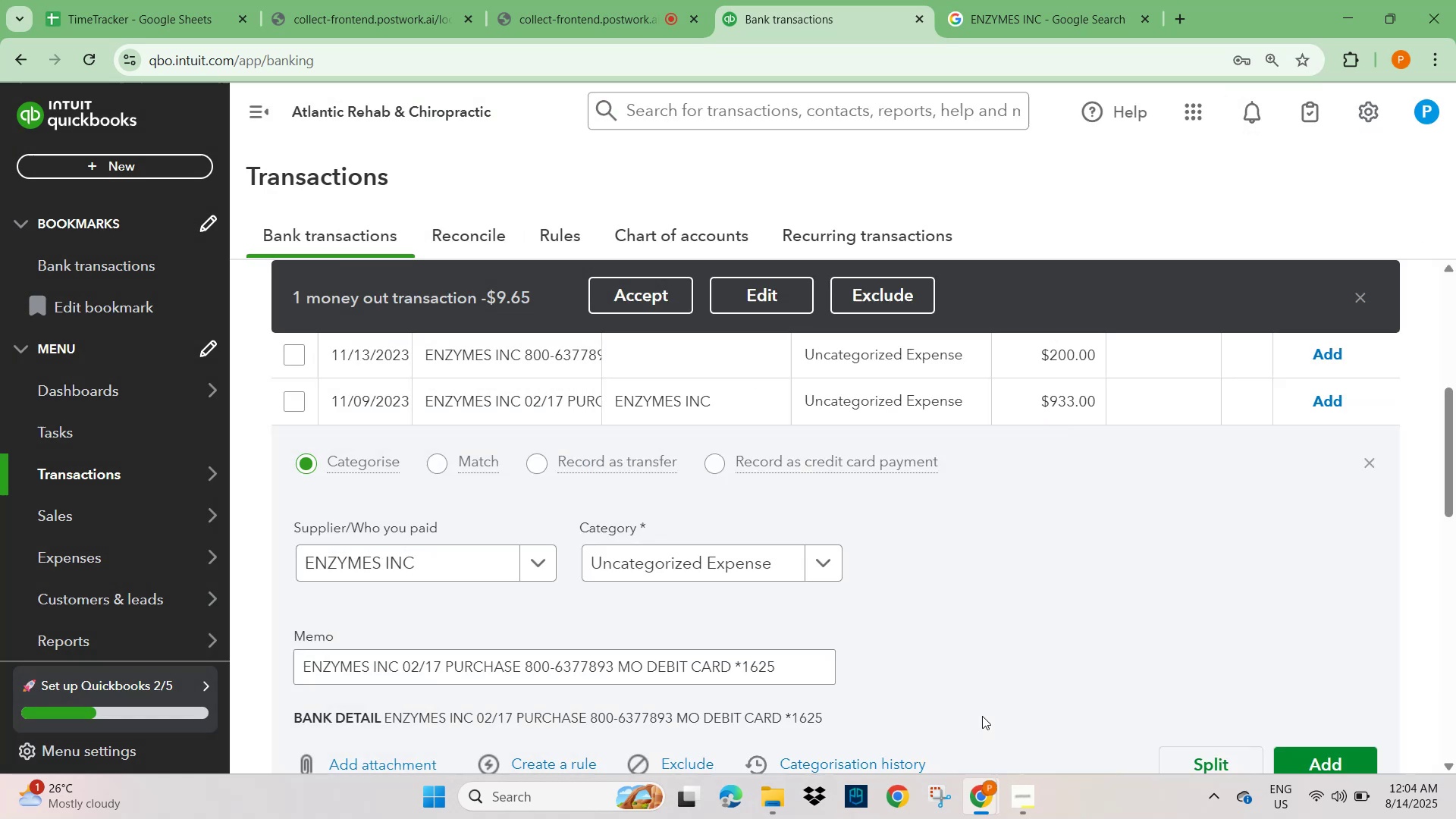 
left_click([664, 562])
 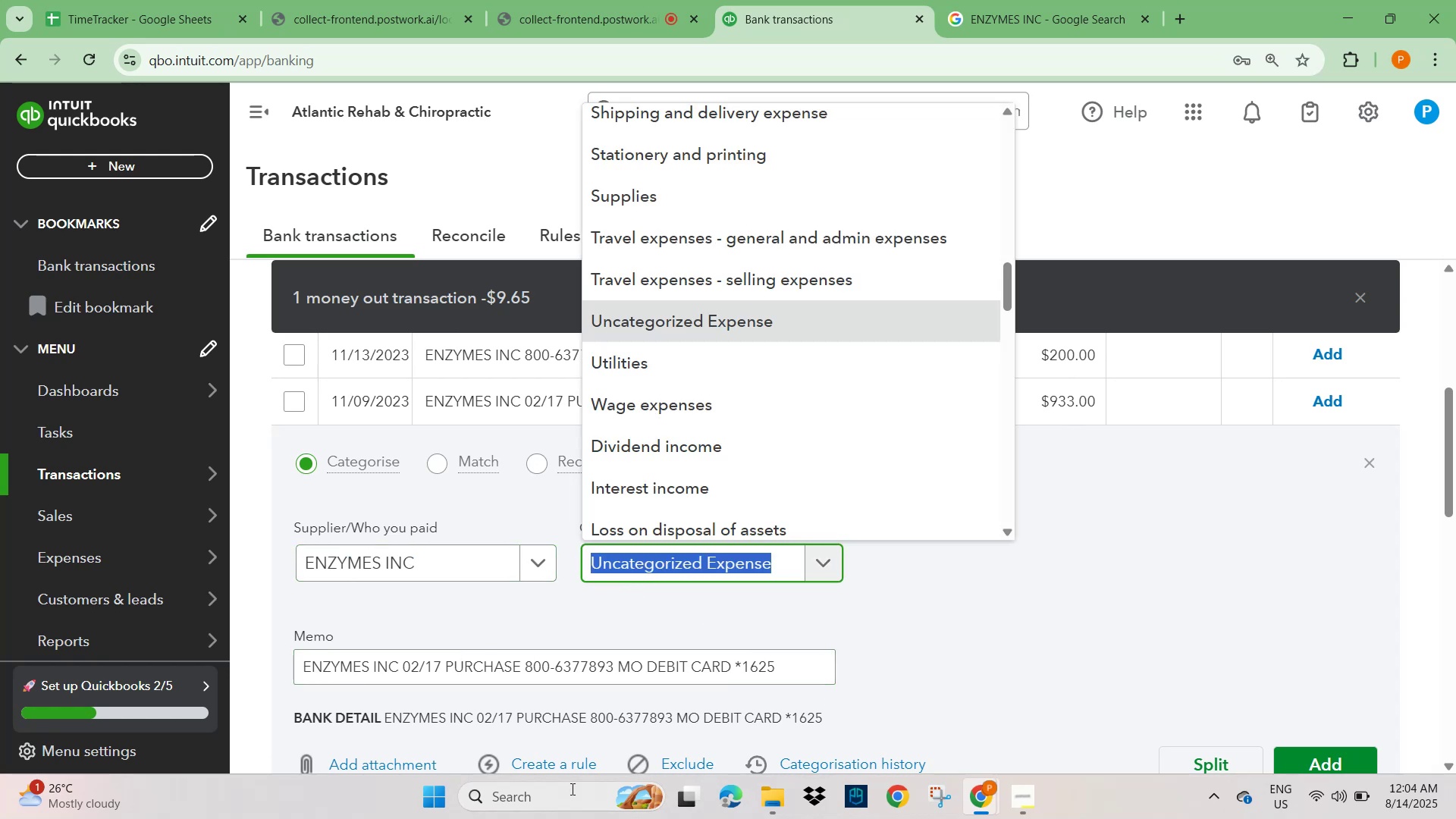 
left_click([546, 767])
 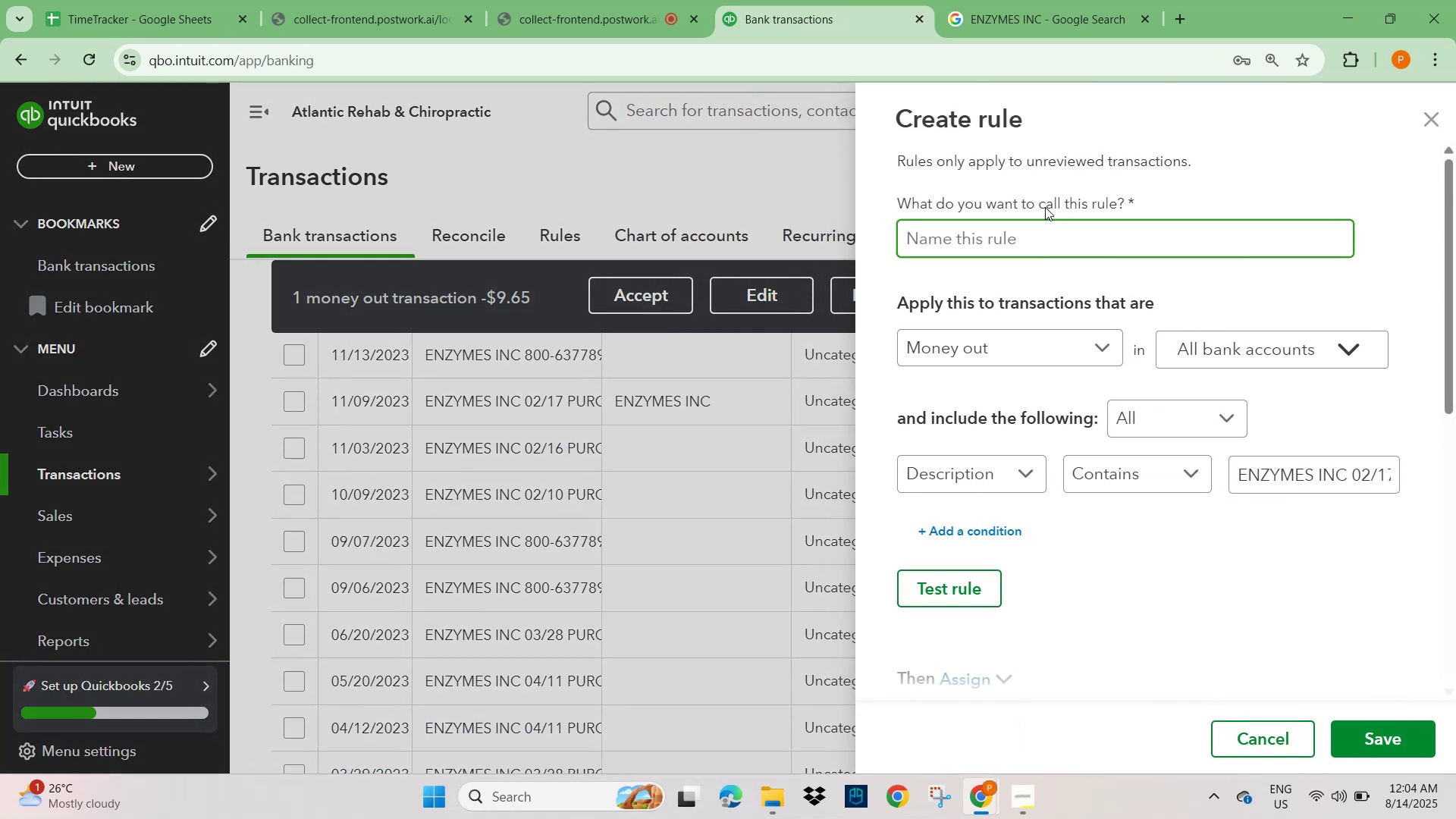 
left_click([1011, 236])
 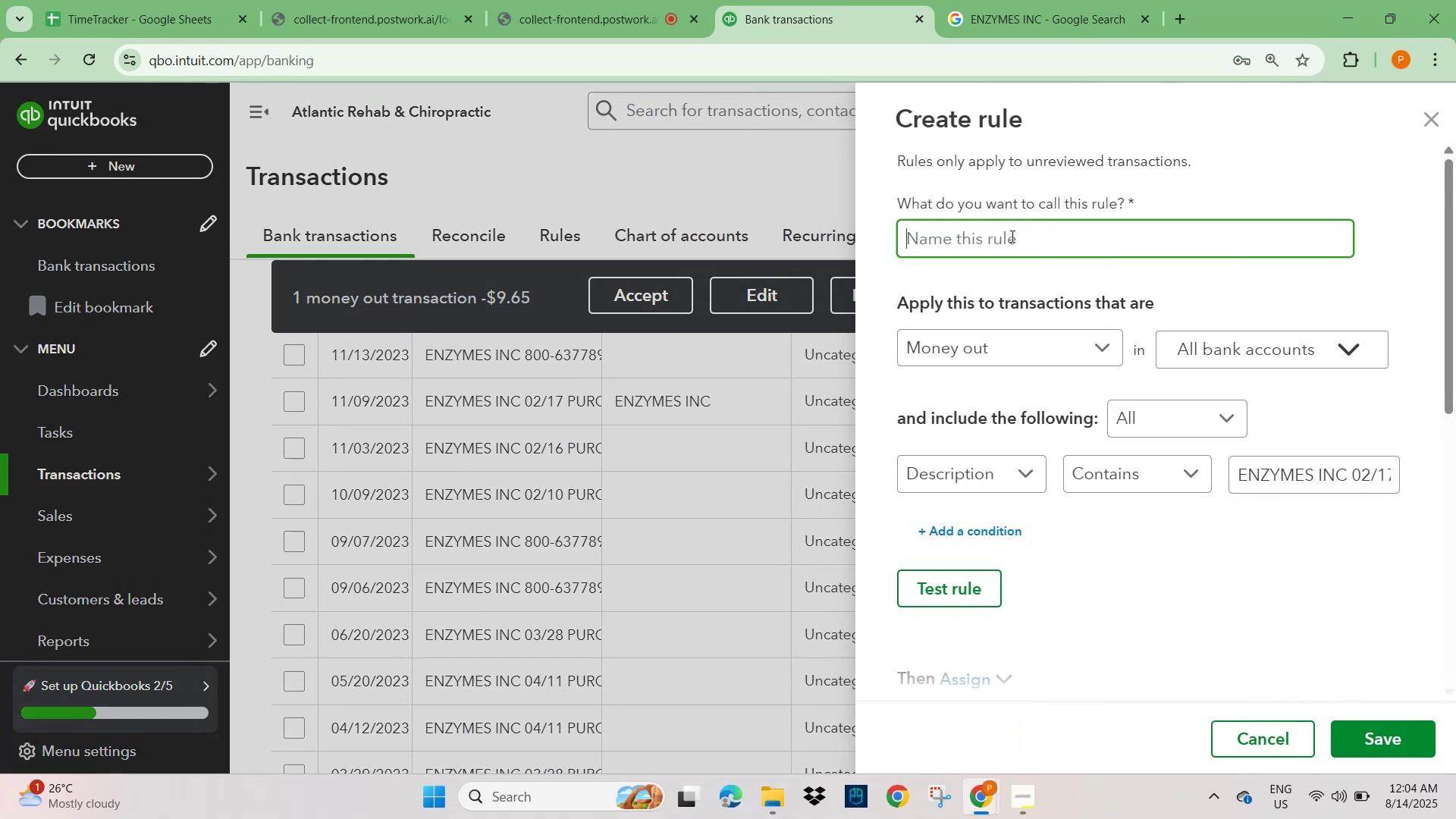 
key(Control+V)
 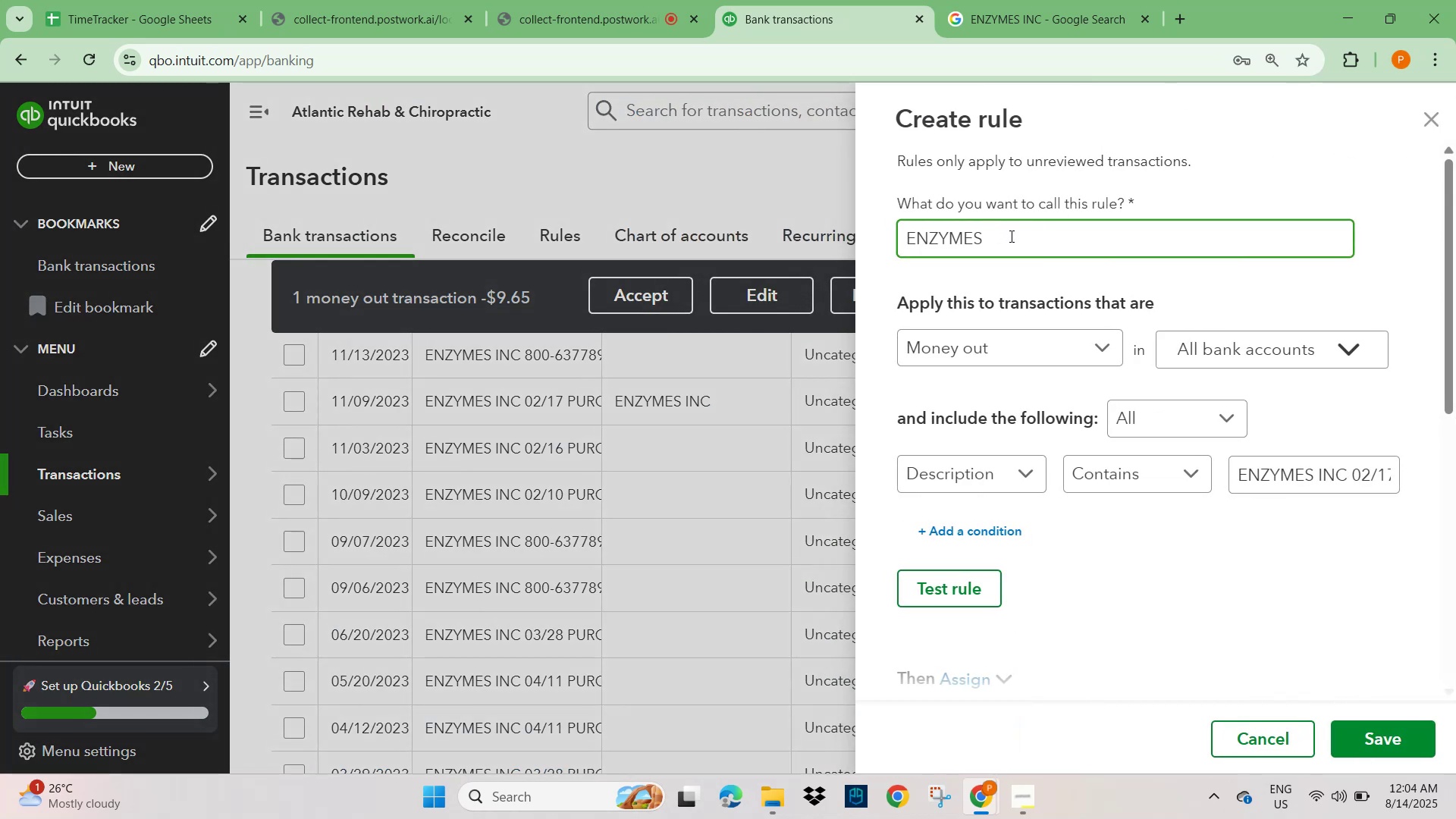 
type(INC.)
key(Backspace)
 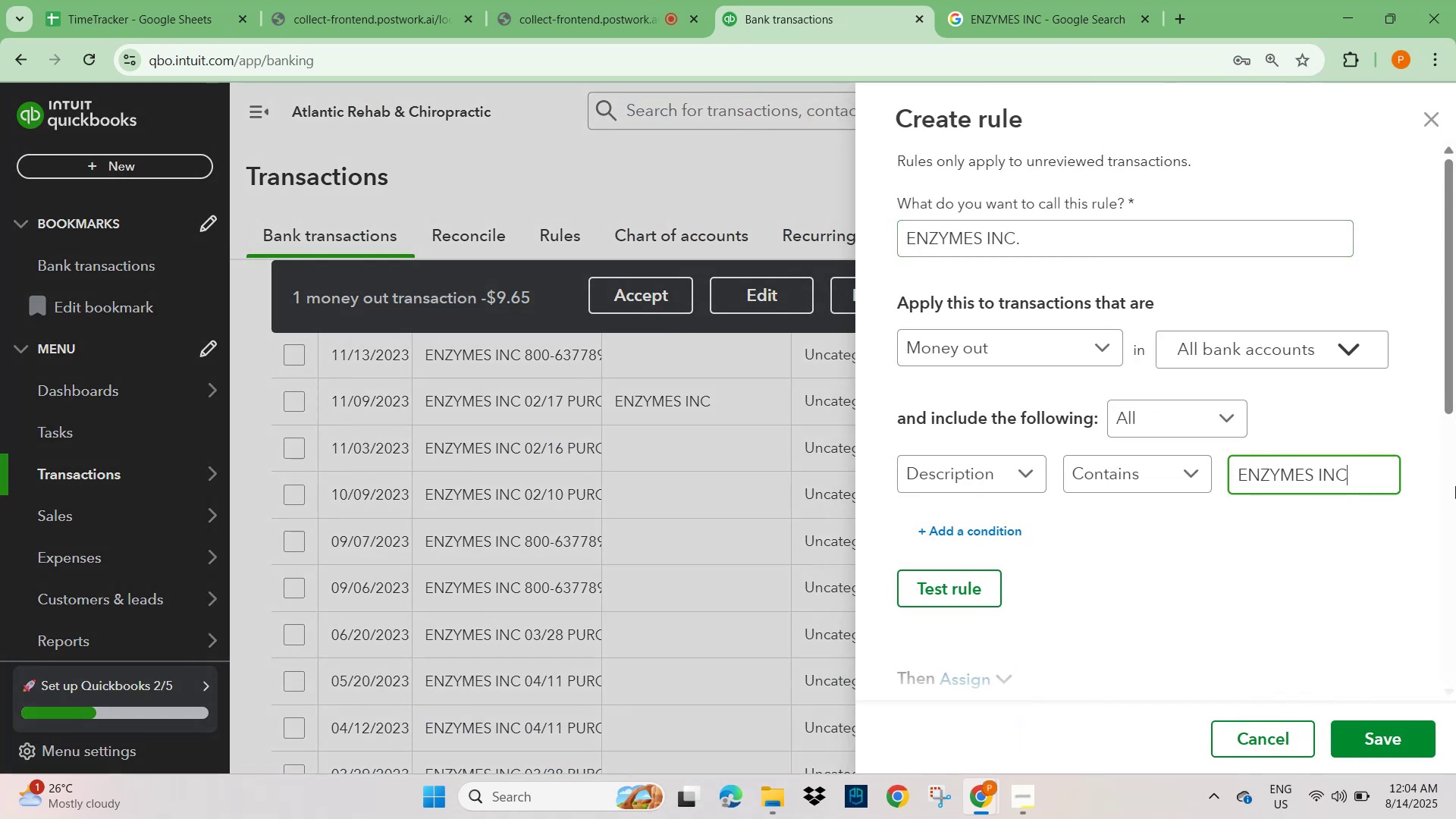 
left_click_drag(start_coordinate=[1346, 480], to_coordinate=[1455, 484])
 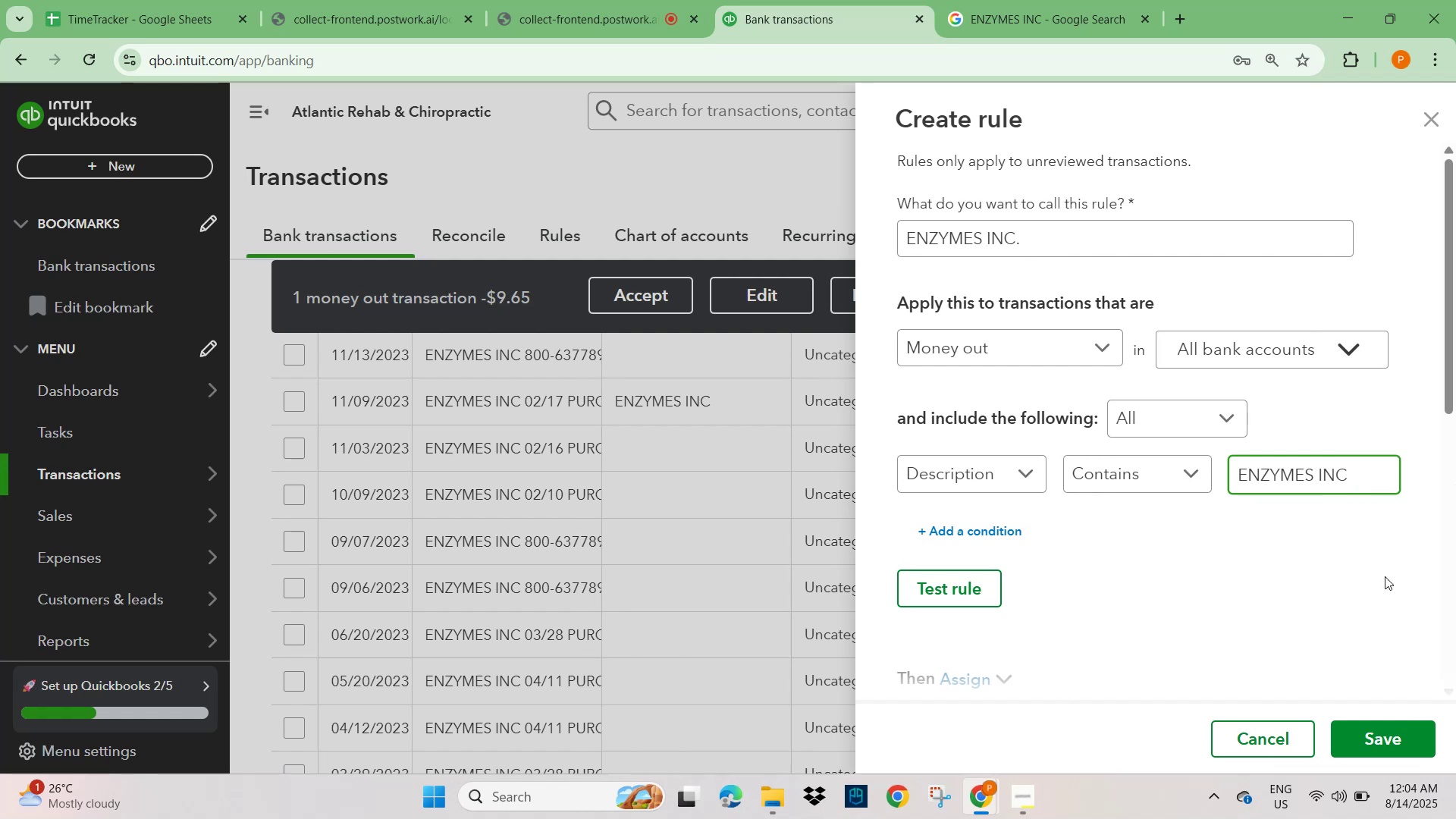 
scroll: coordinate [1110, 526], scroll_direction: down, amount: 3.0
 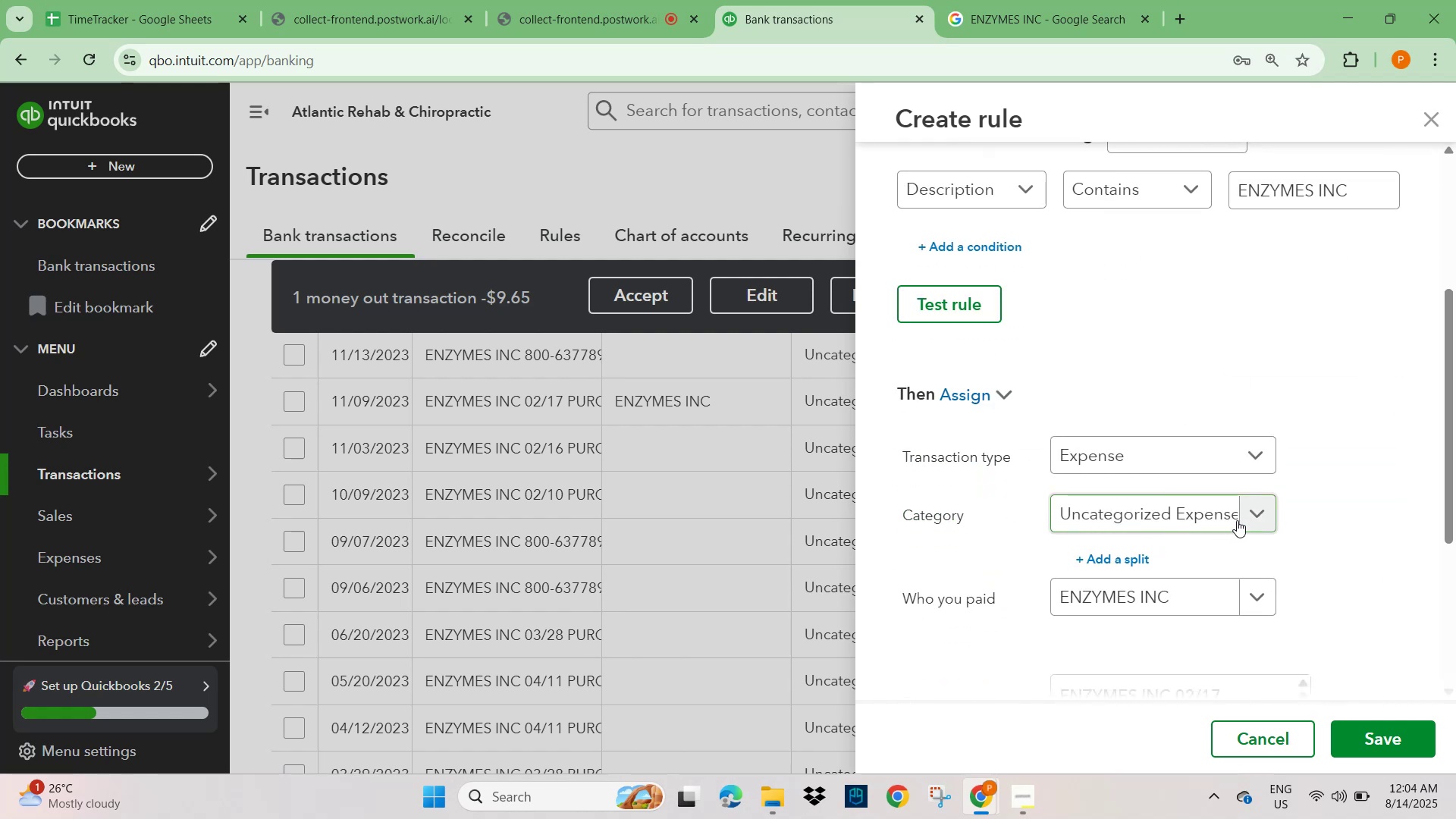 
left_click([1250, 513])
 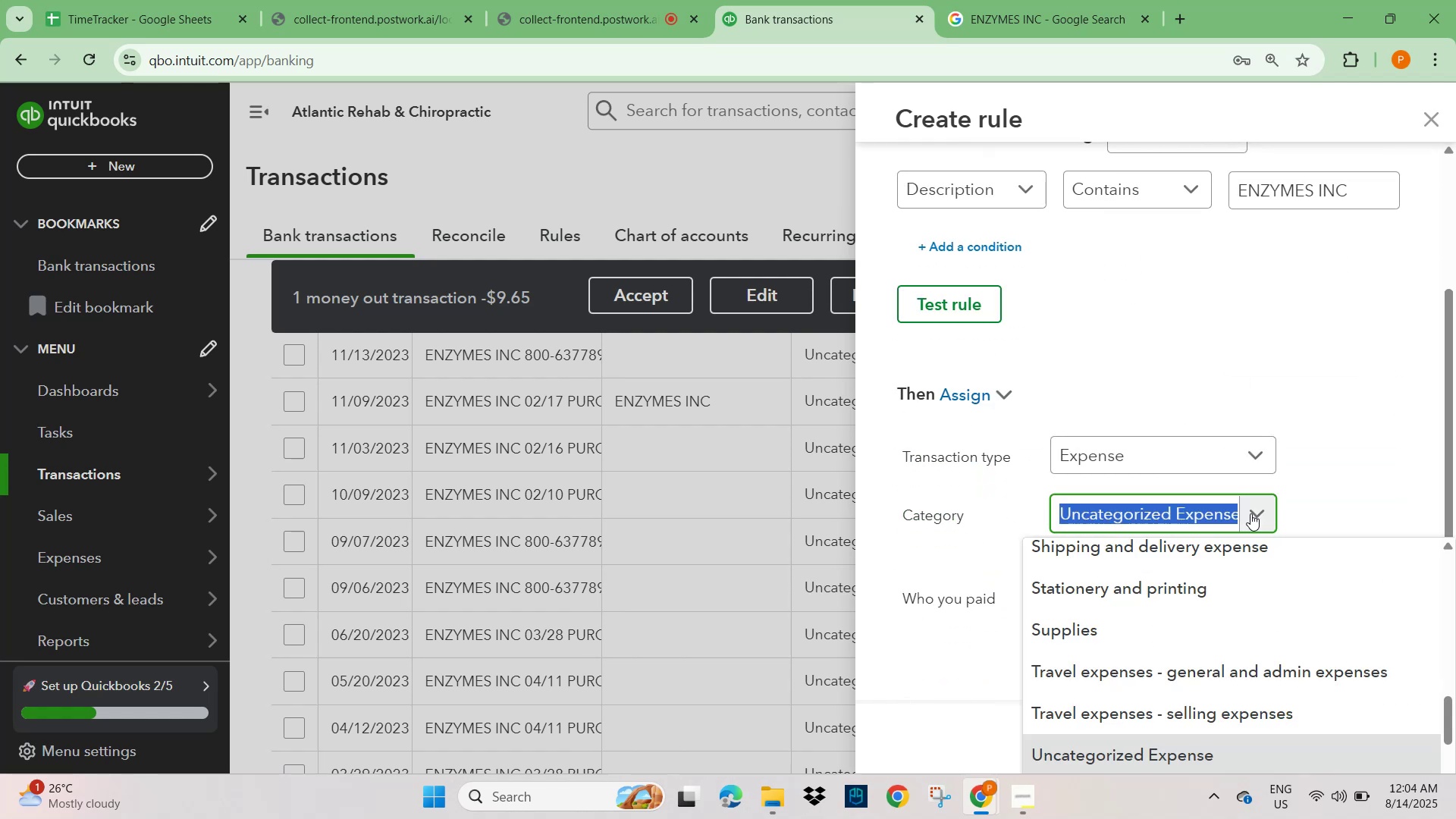 
type(MEDICA)
 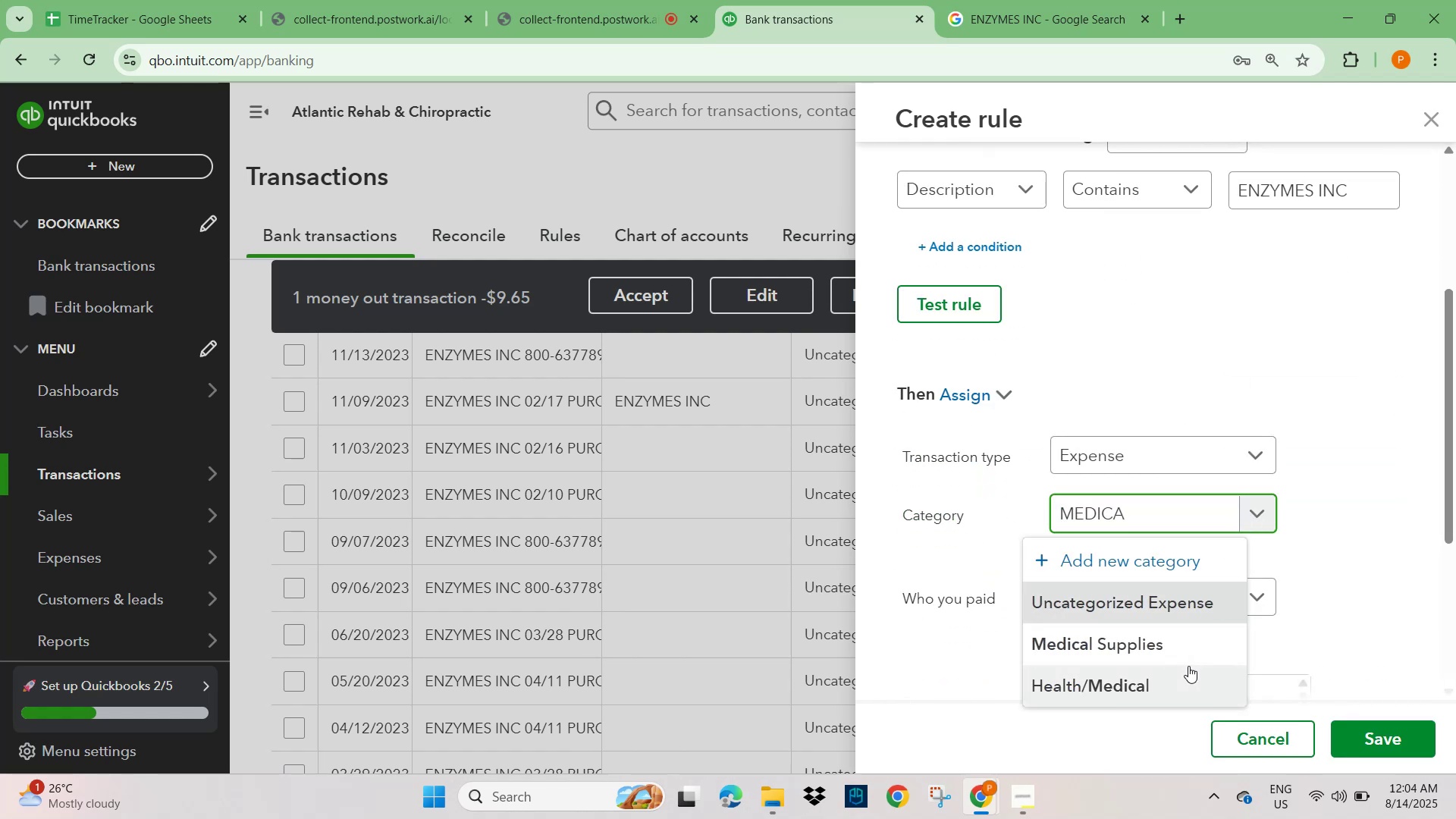 
left_click([1159, 645])
 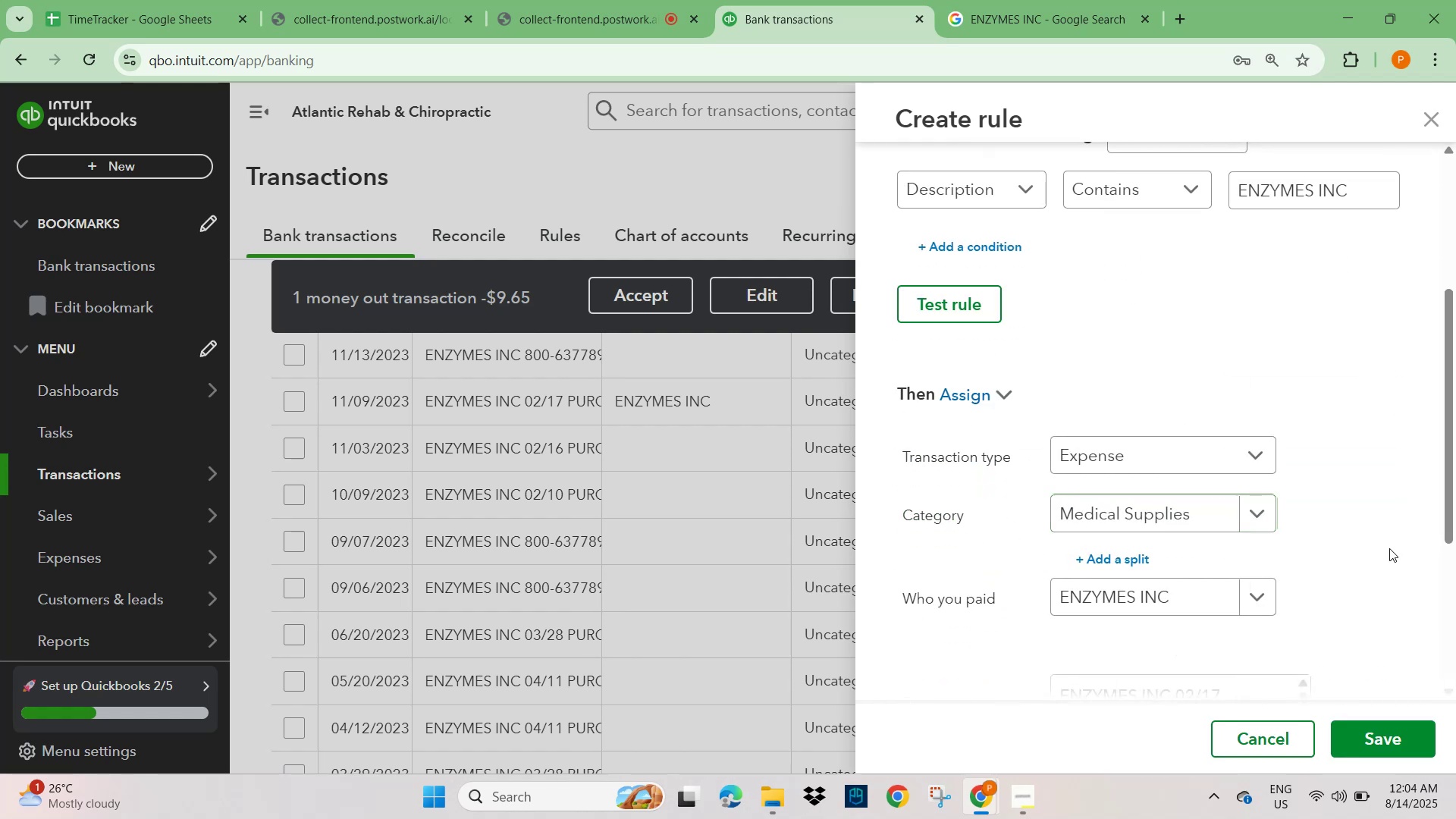 
left_click([1392, 545])
 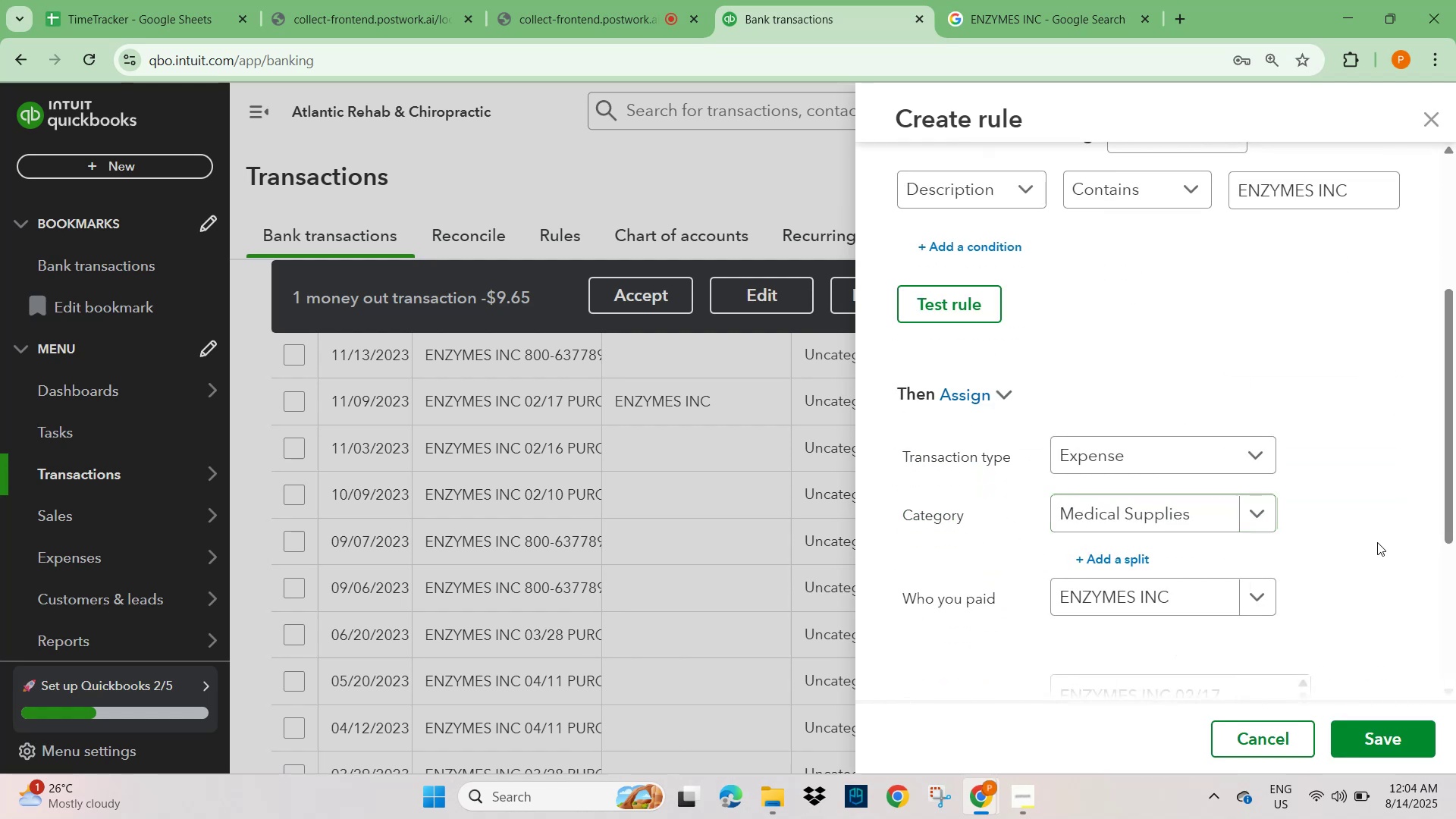 
scroll: coordinate [1377, 542], scroll_direction: down, amount: 2.0
 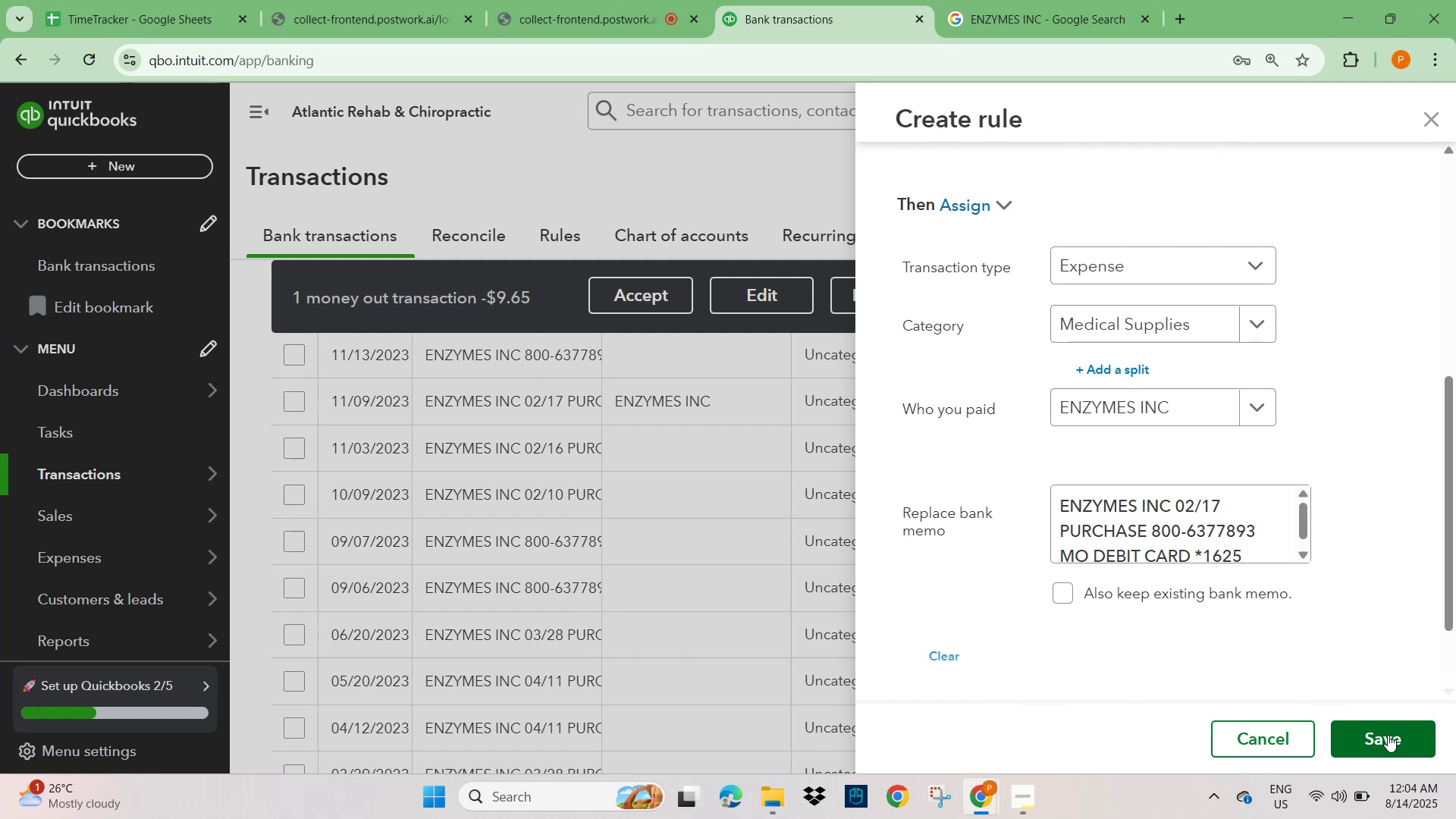 
wait(7.31)
 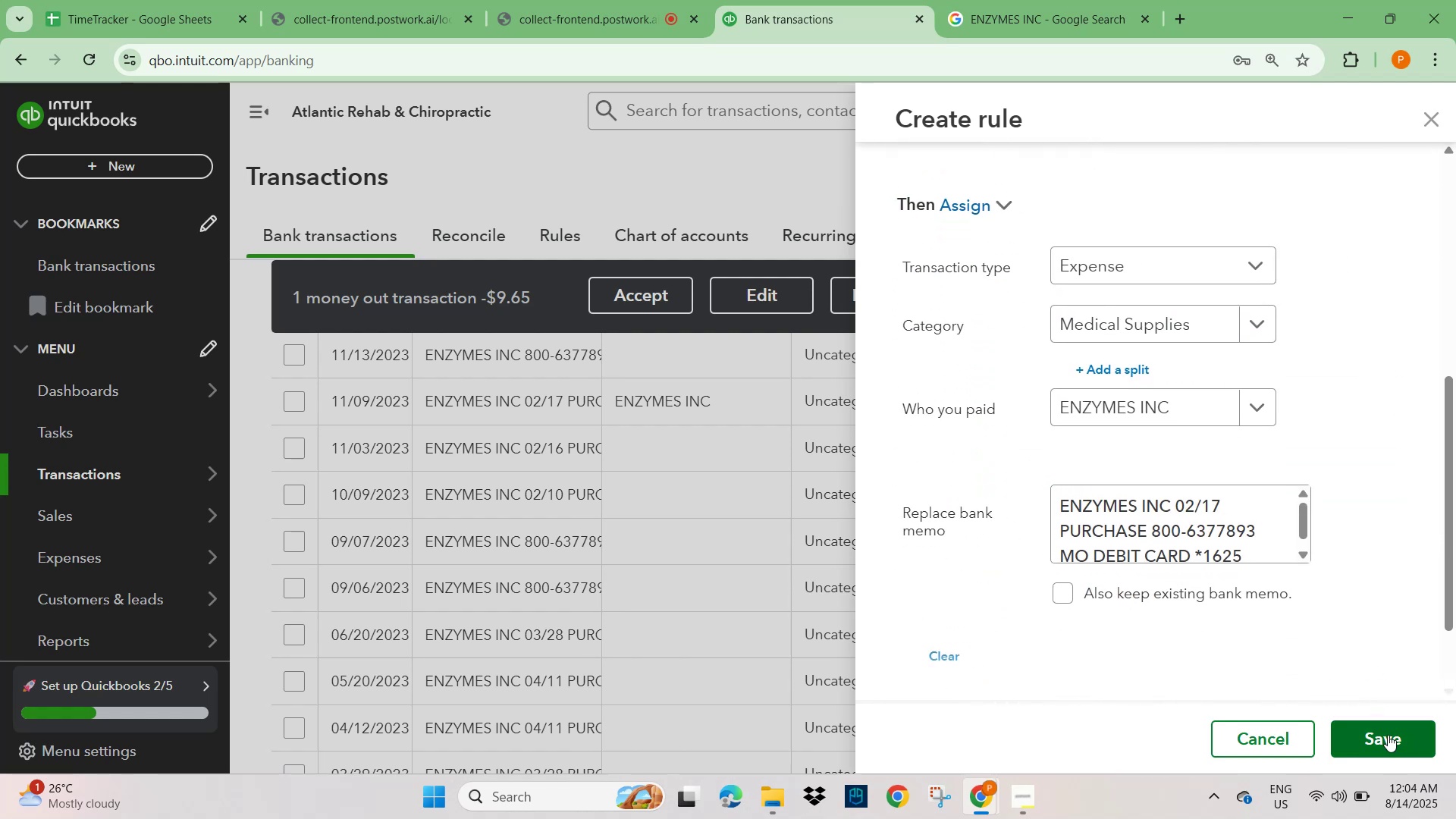 
left_click([1386, 743])
 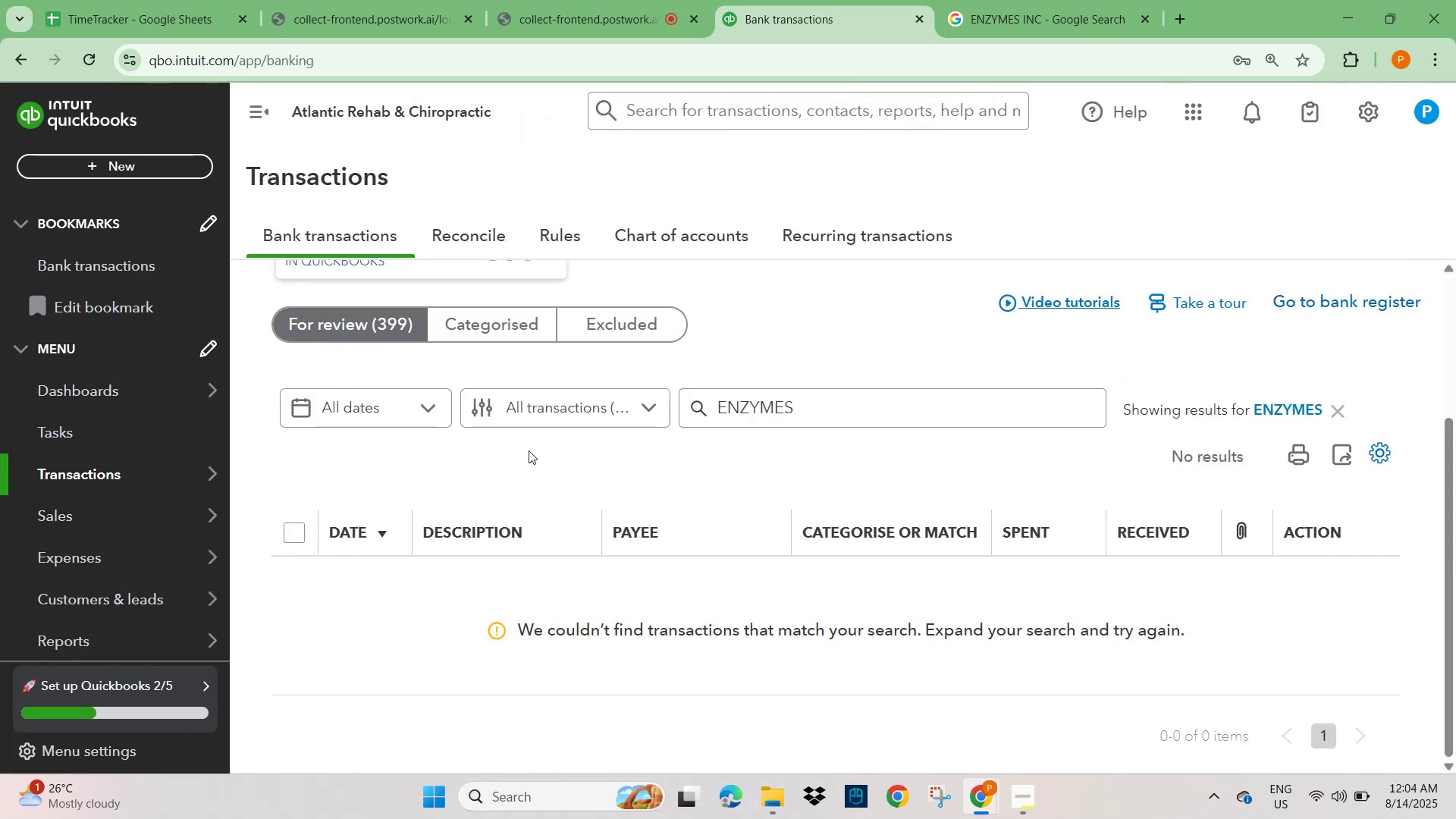 
wait(7.52)
 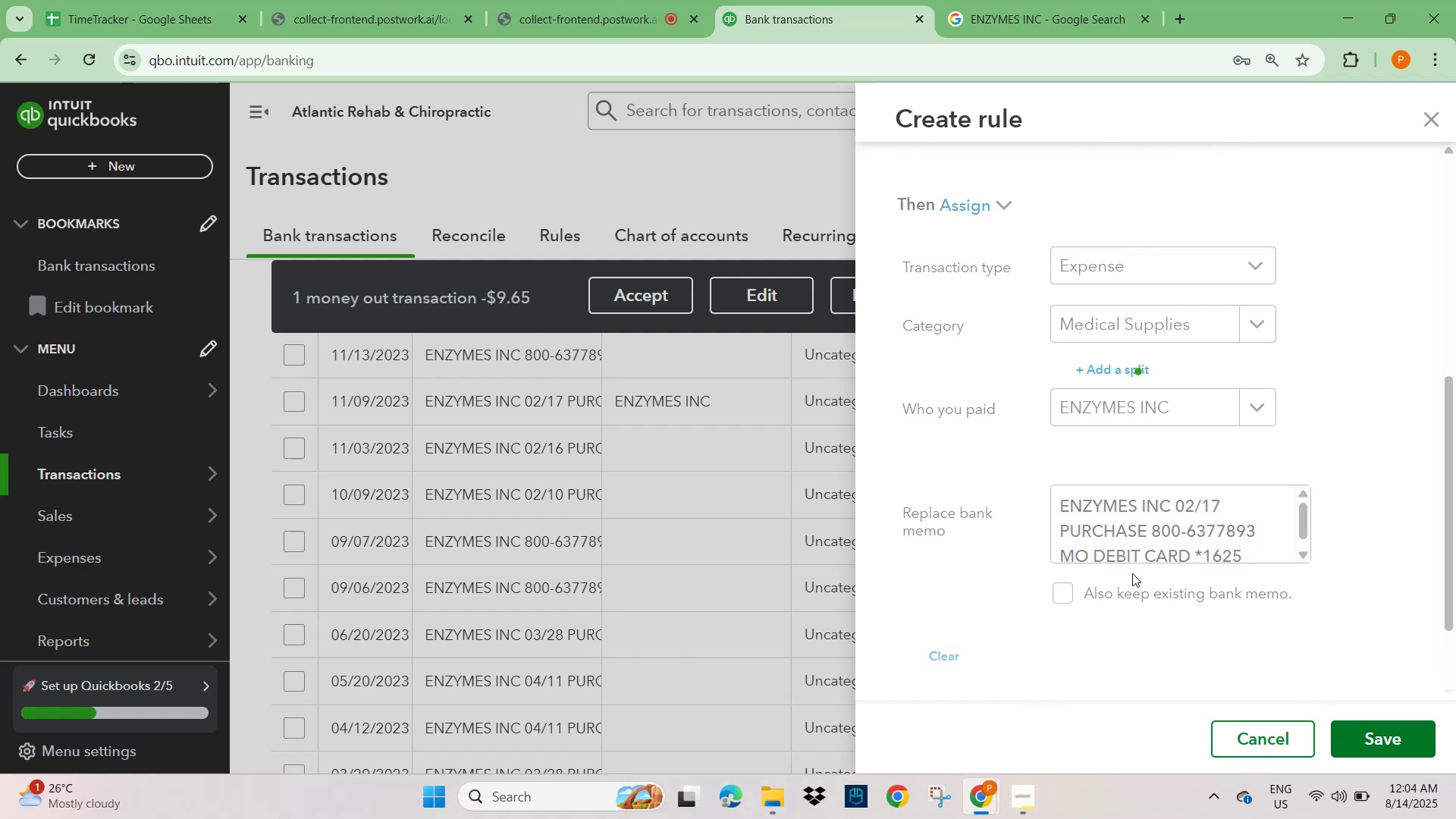 
left_click([1028, 807])
 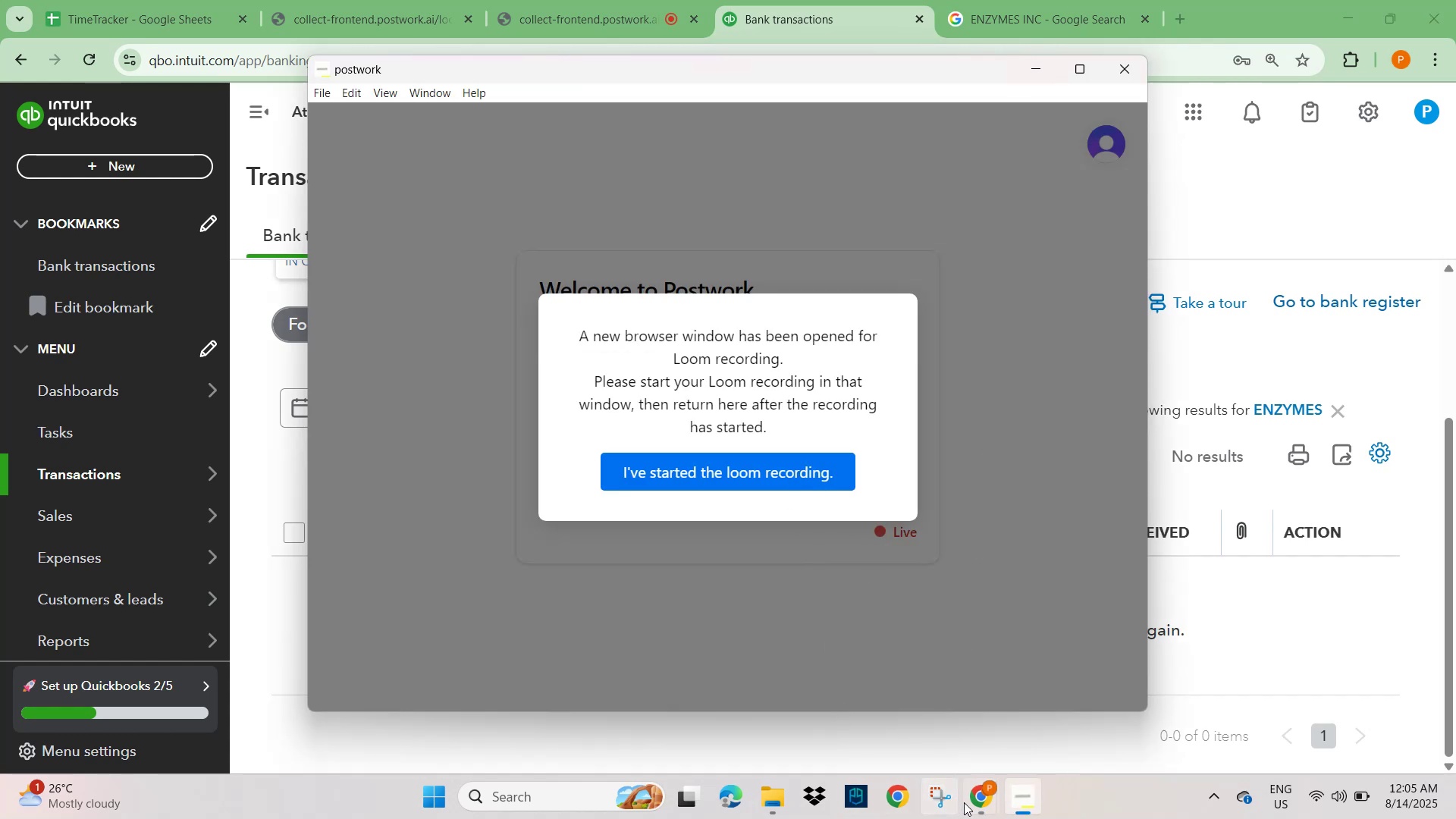 
wait(7.46)
 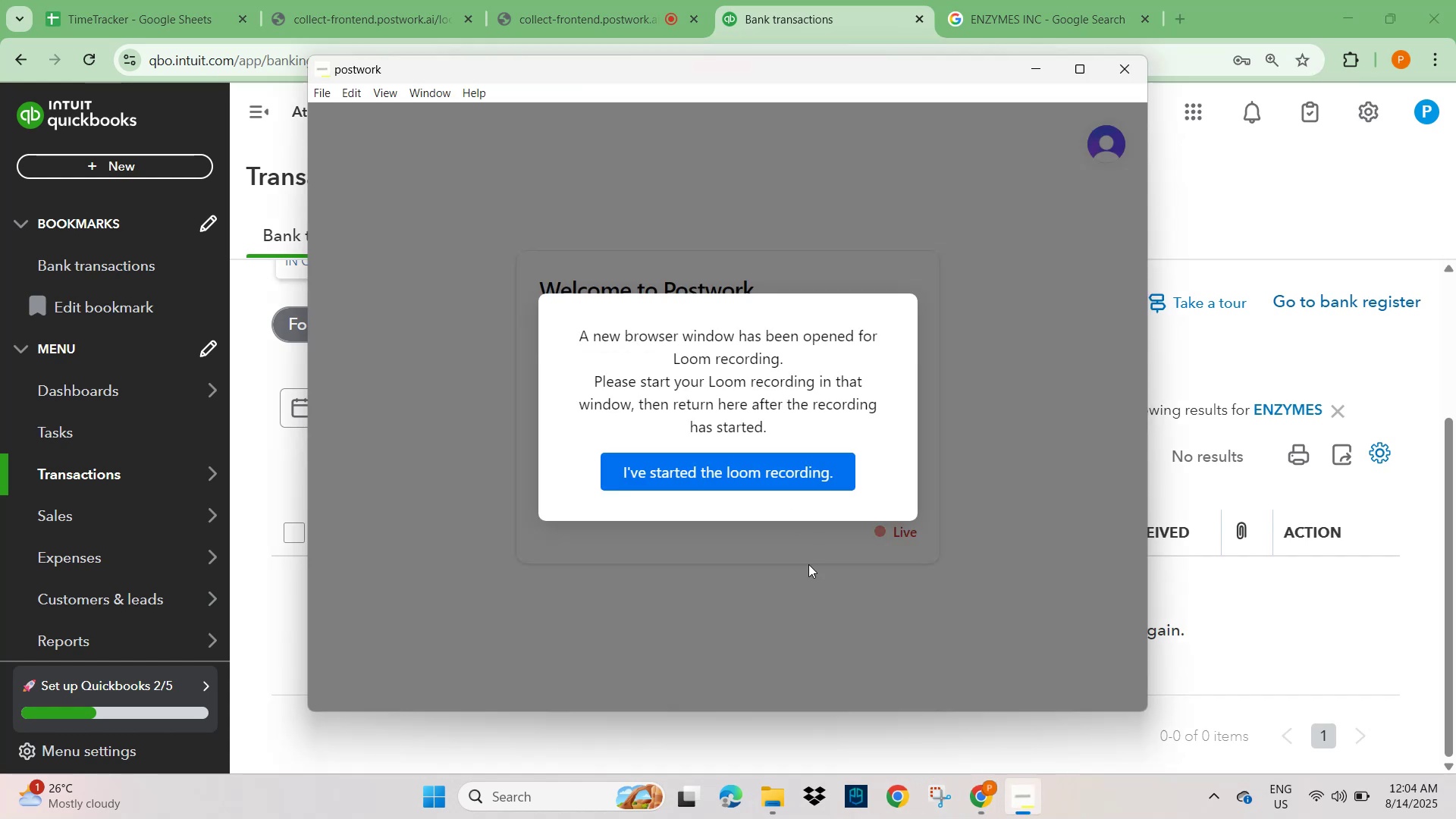 
left_click([753, 469])
 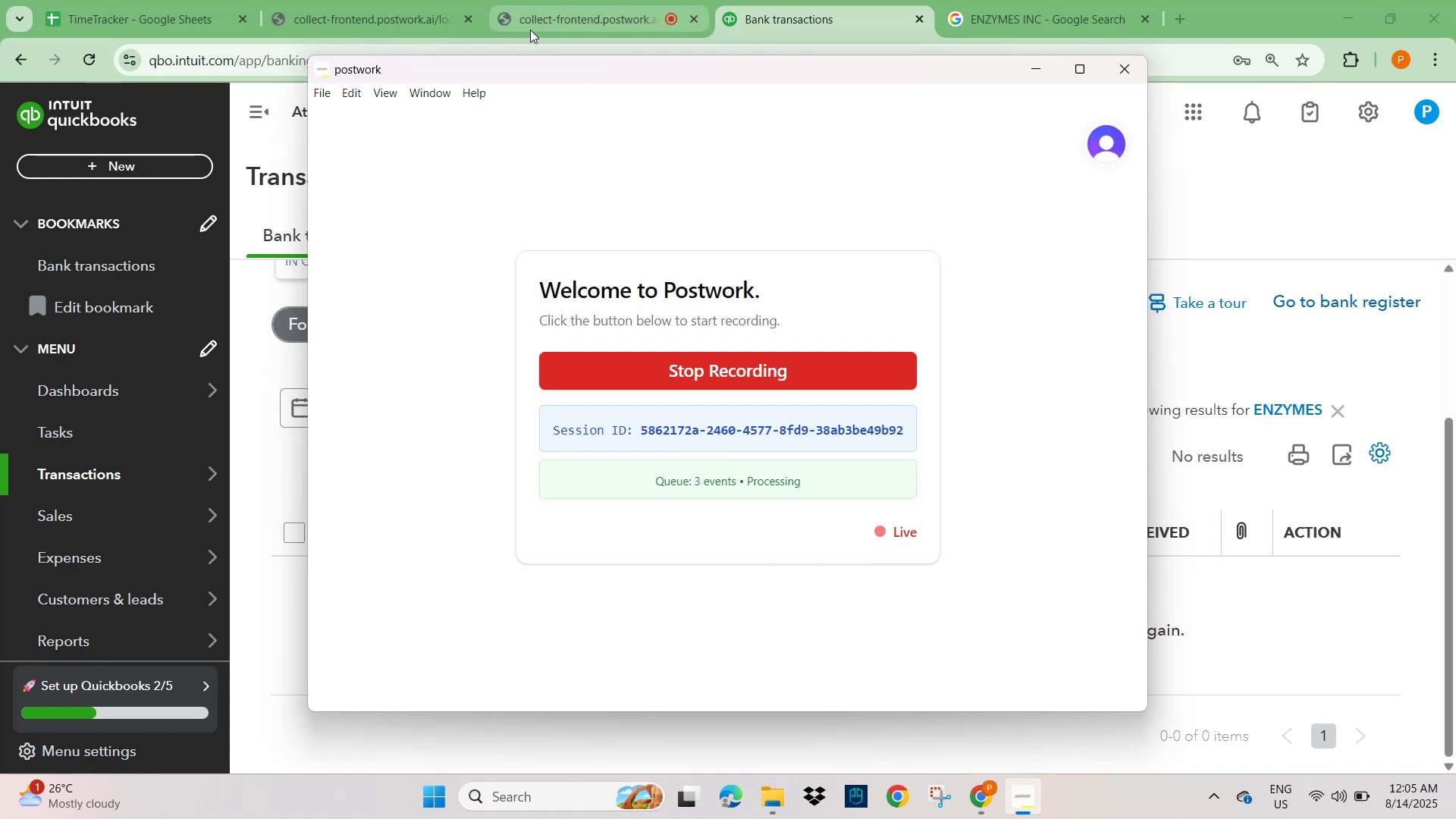 
left_click([537, 15])
 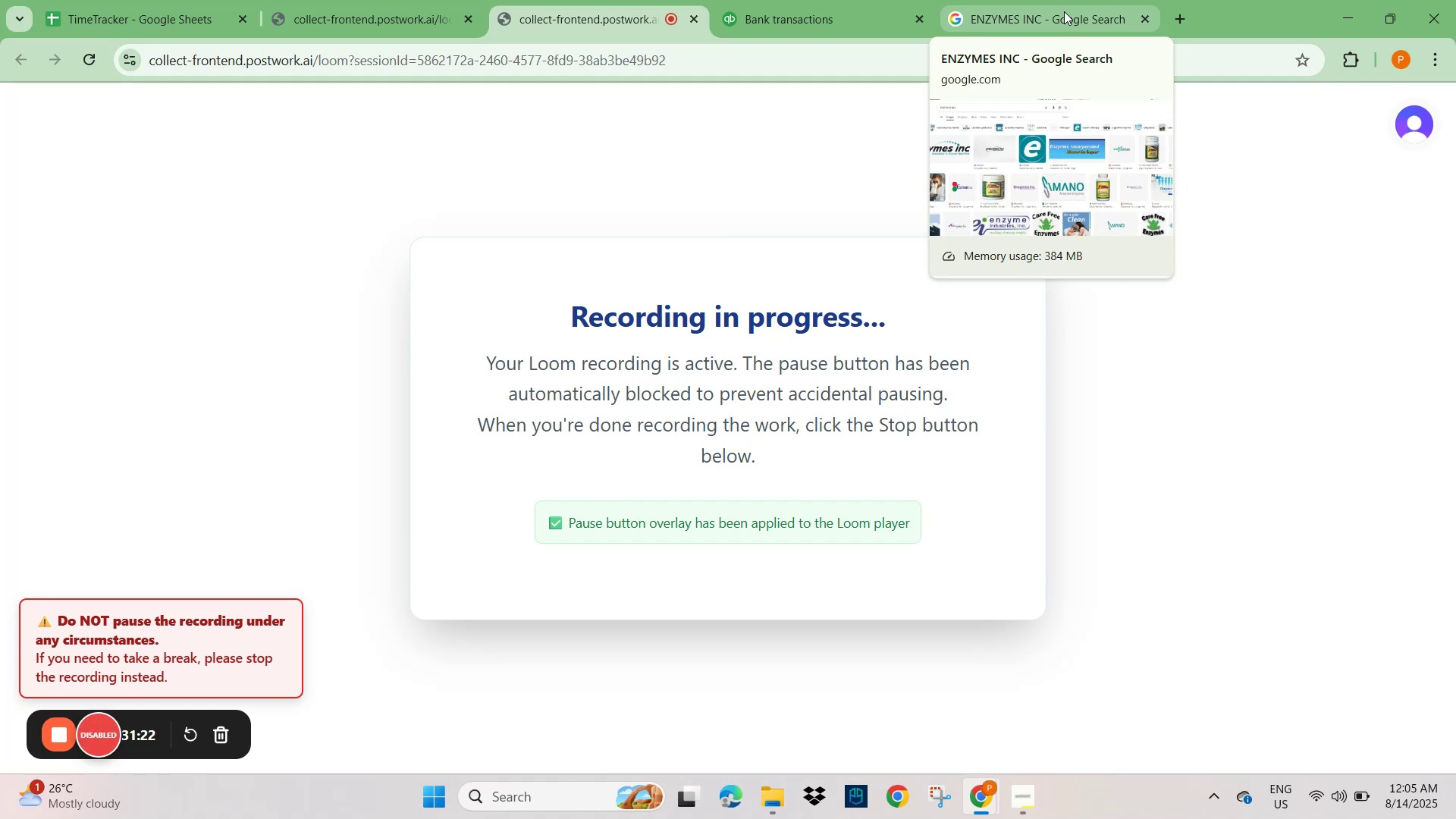 
wait(17.01)
 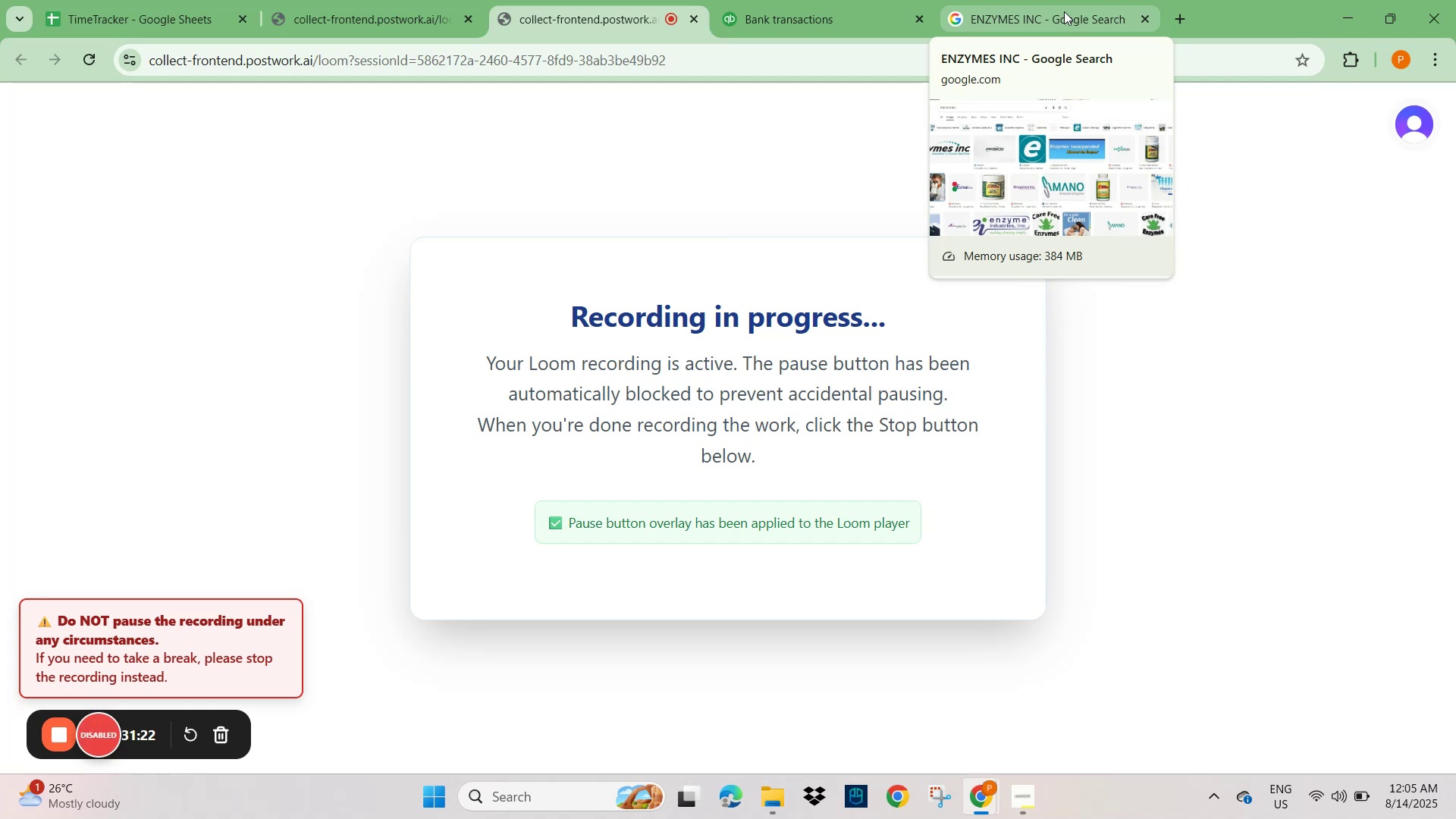 
left_click([1064, 11])
 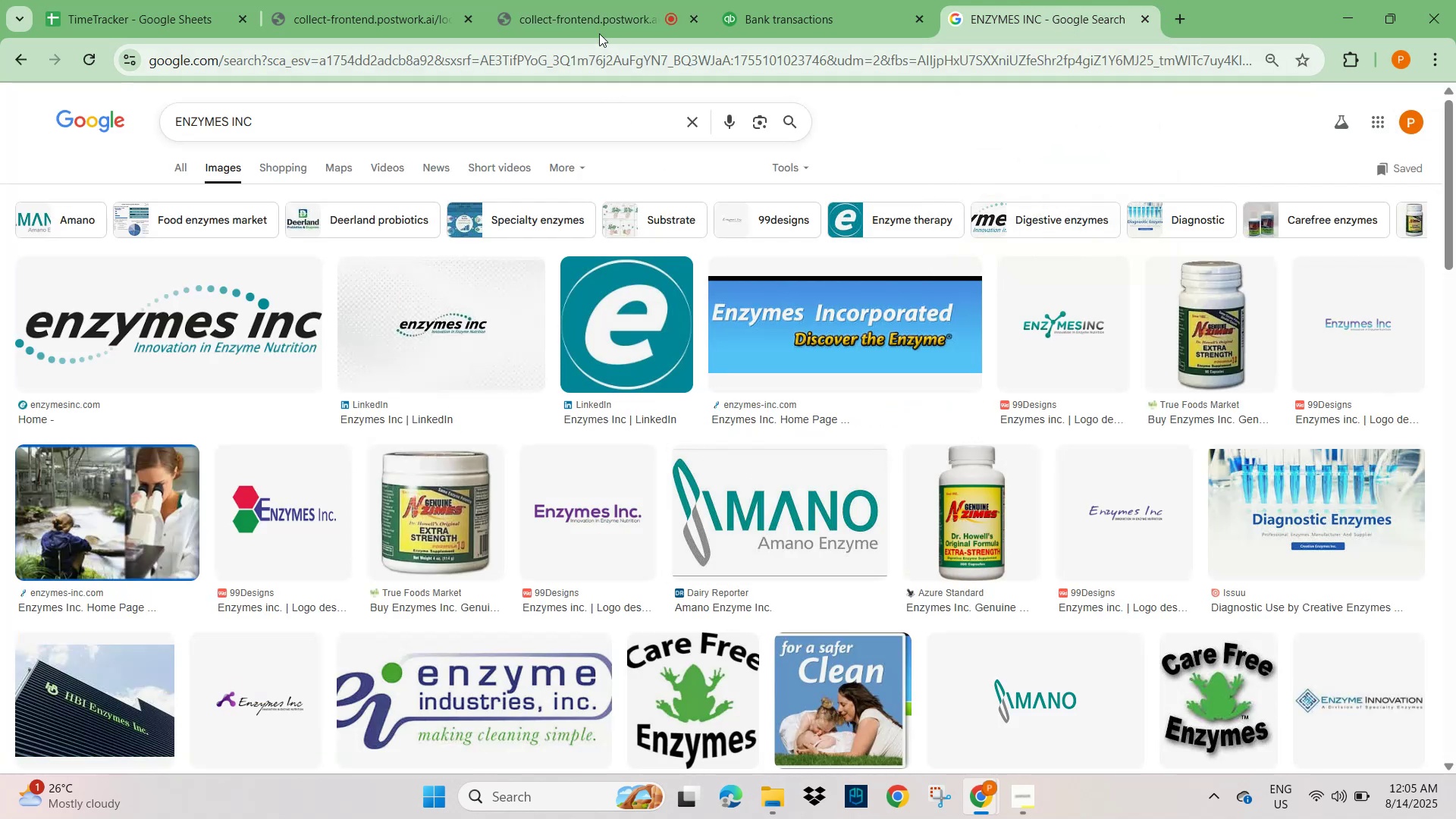 
left_click([776, 13])
 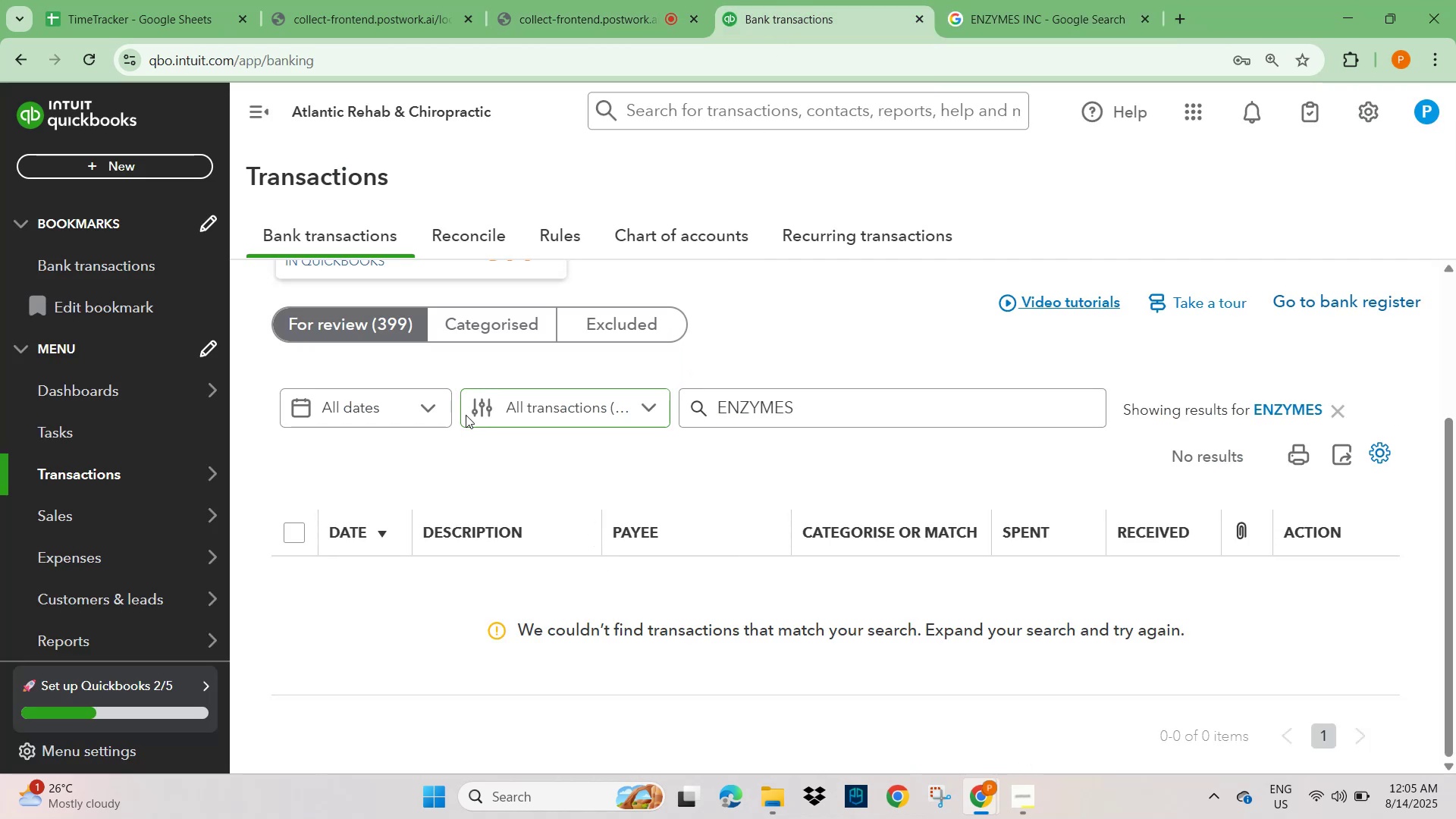 
left_click([378, 318])
 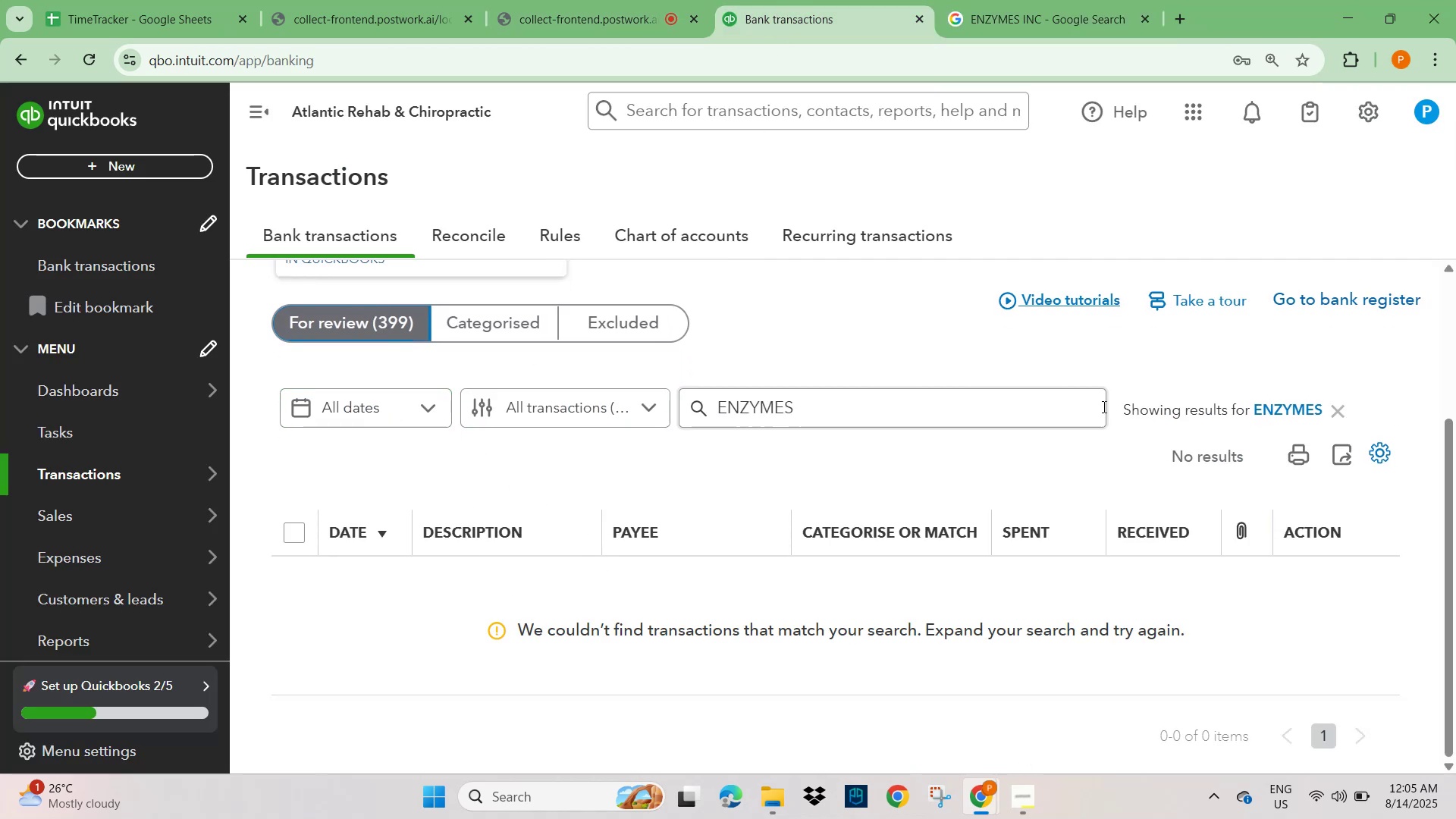 
left_click([1334, 407])
 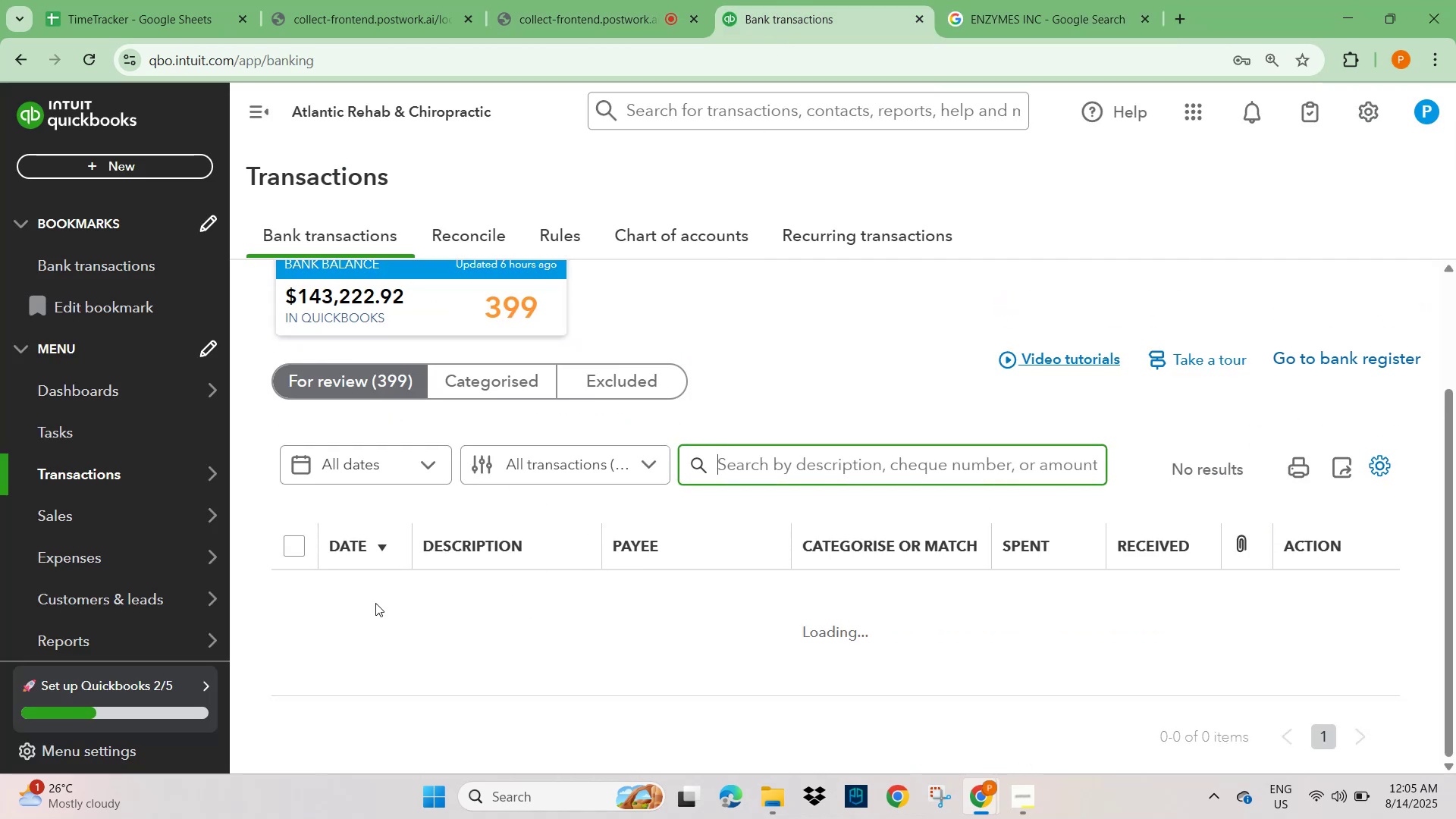 
scroll: coordinate [479, 572], scroll_direction: down, amount: 47.0
 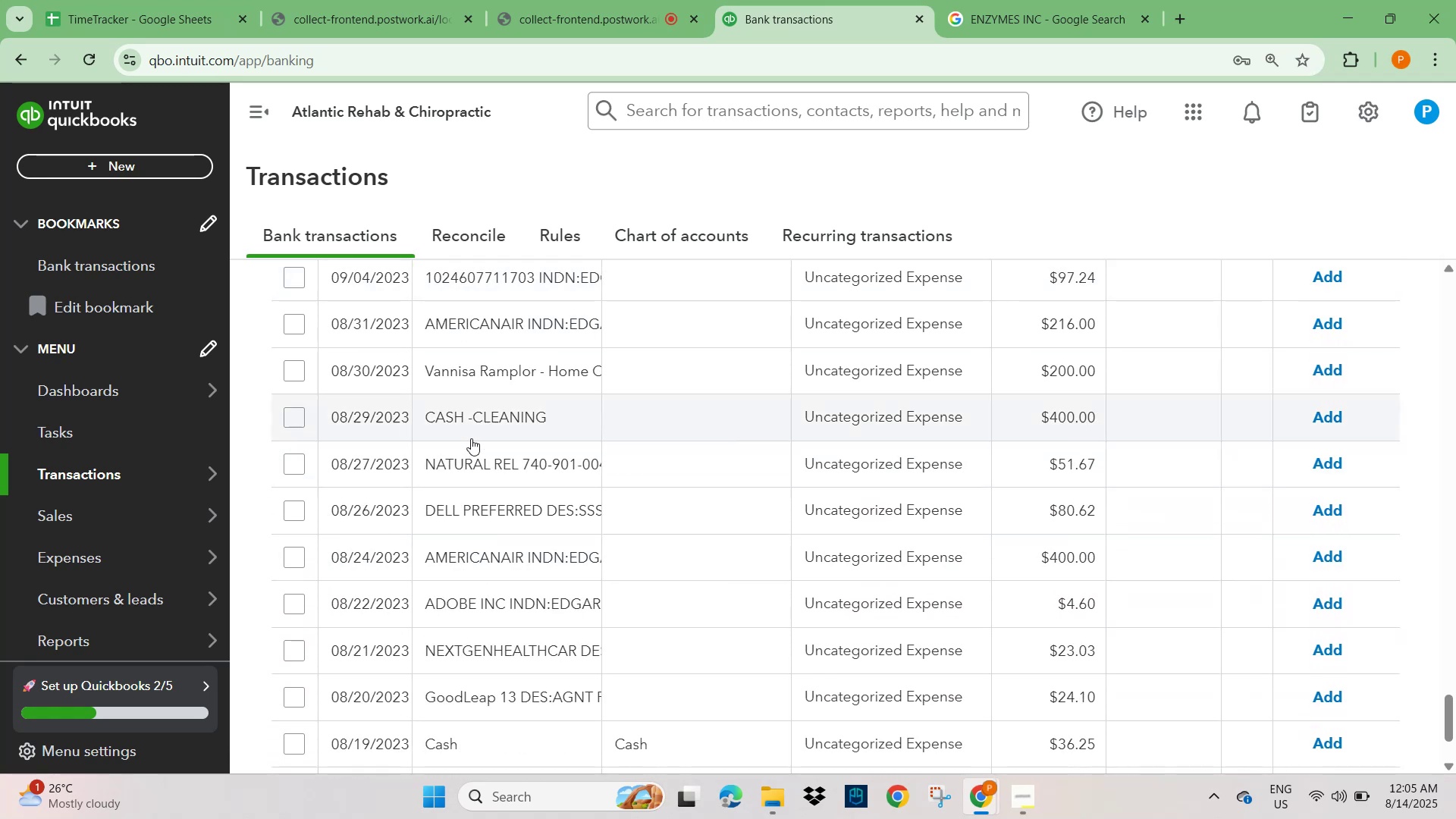 
left_click([471, 425])
 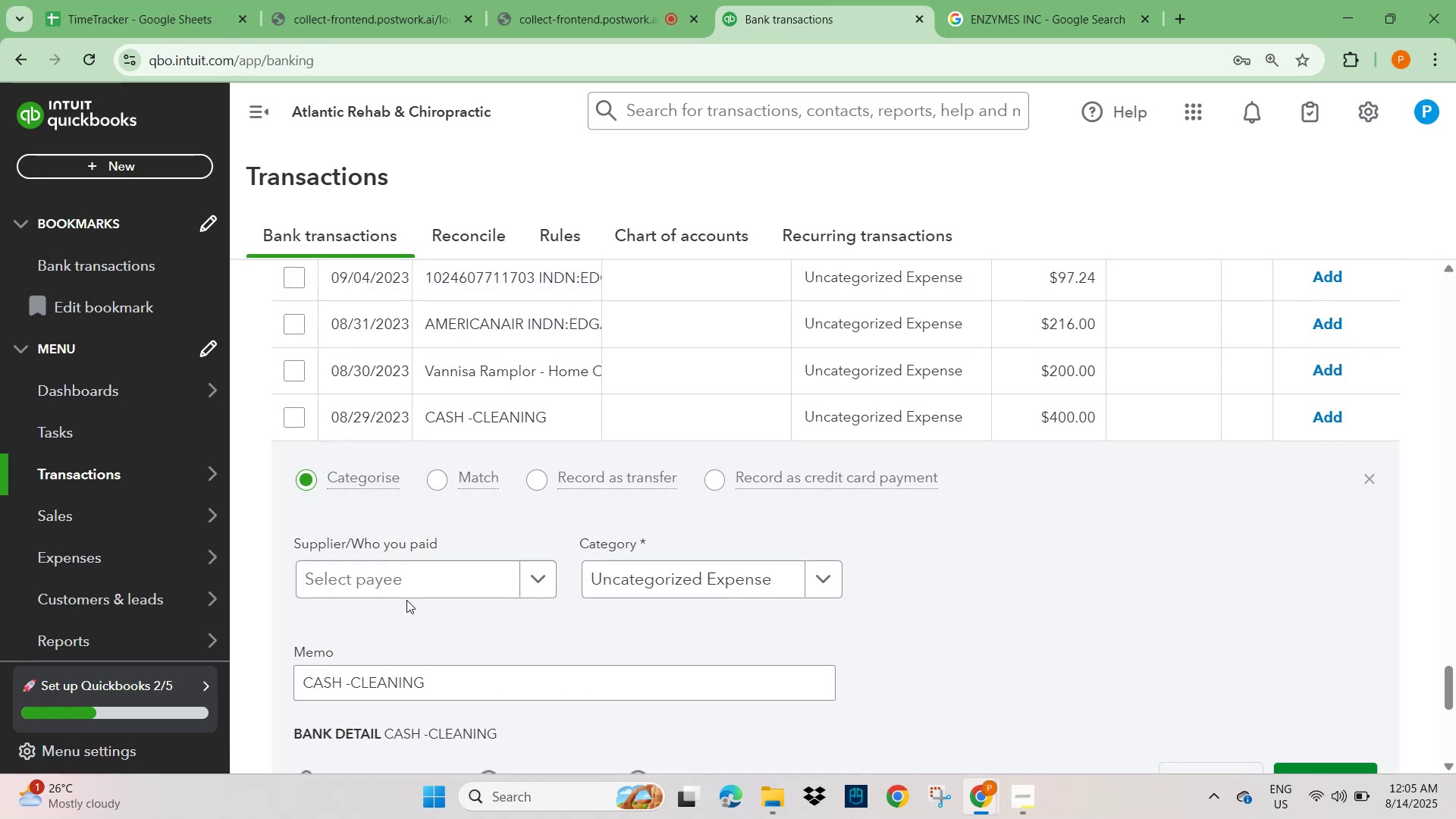 
left_click([394, 566])
 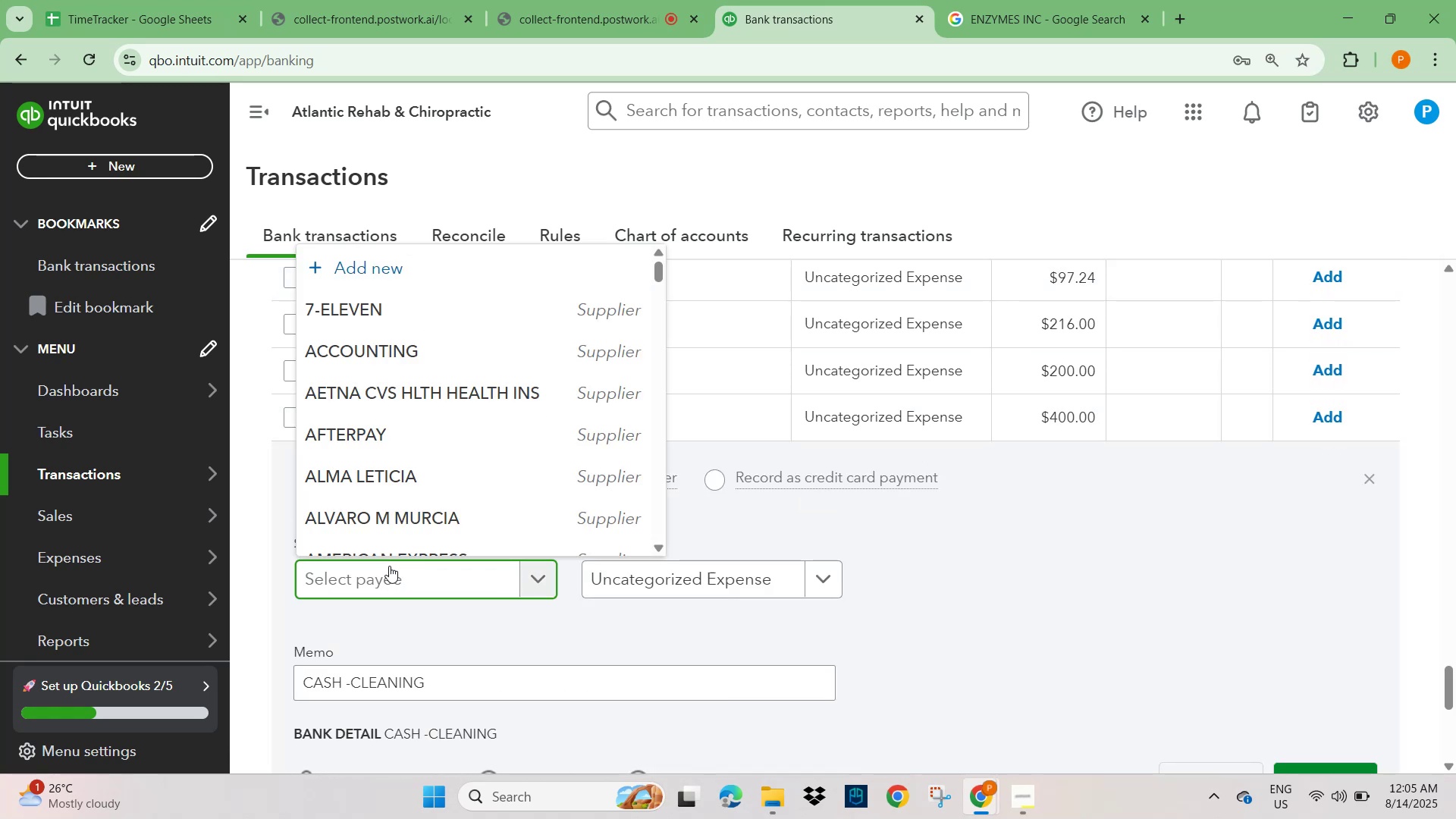 
type(CASH)
 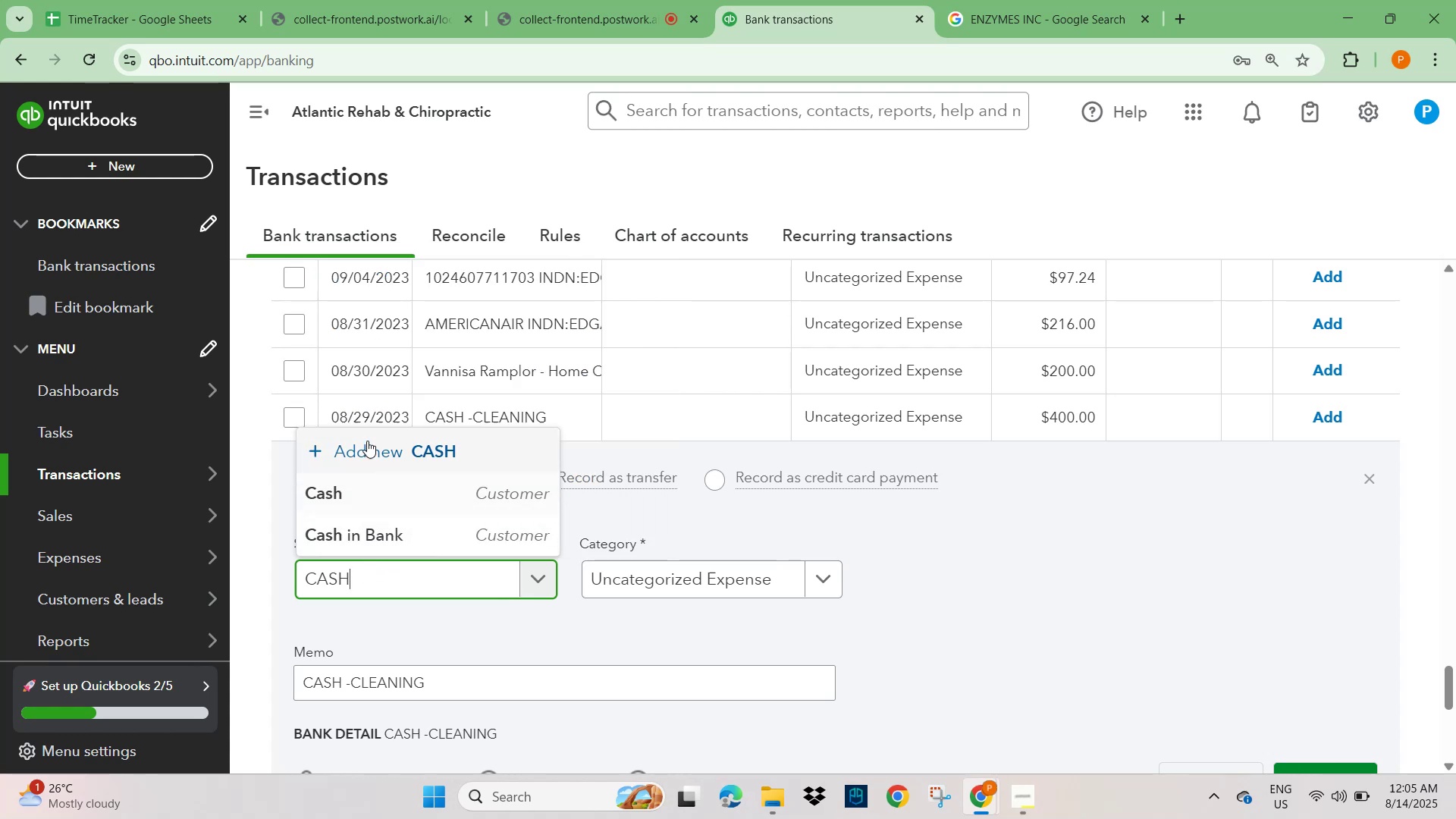 
left_click([343, 497])
 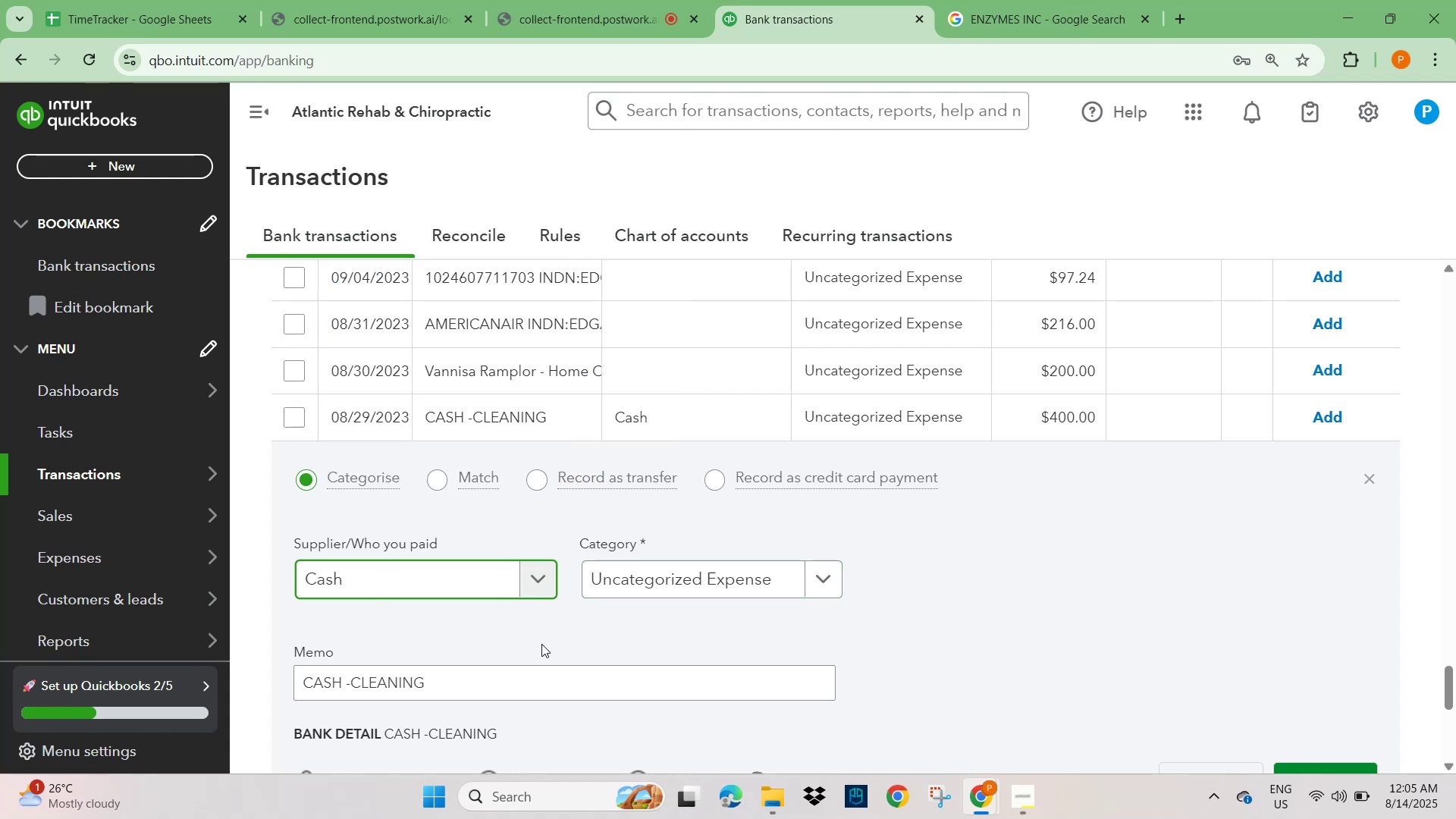 
left_click([645, 563])
 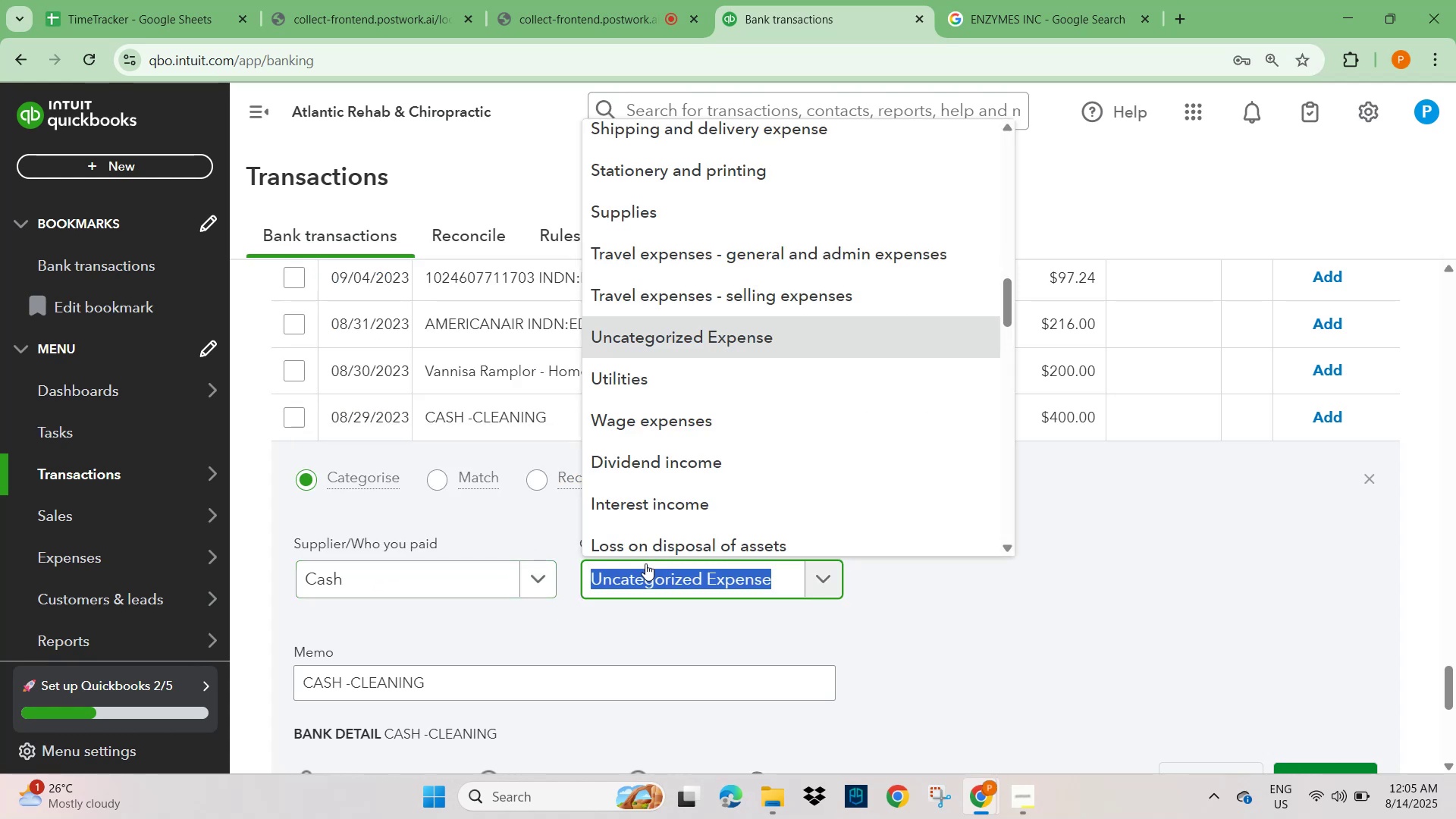 
type(CLEAN)
 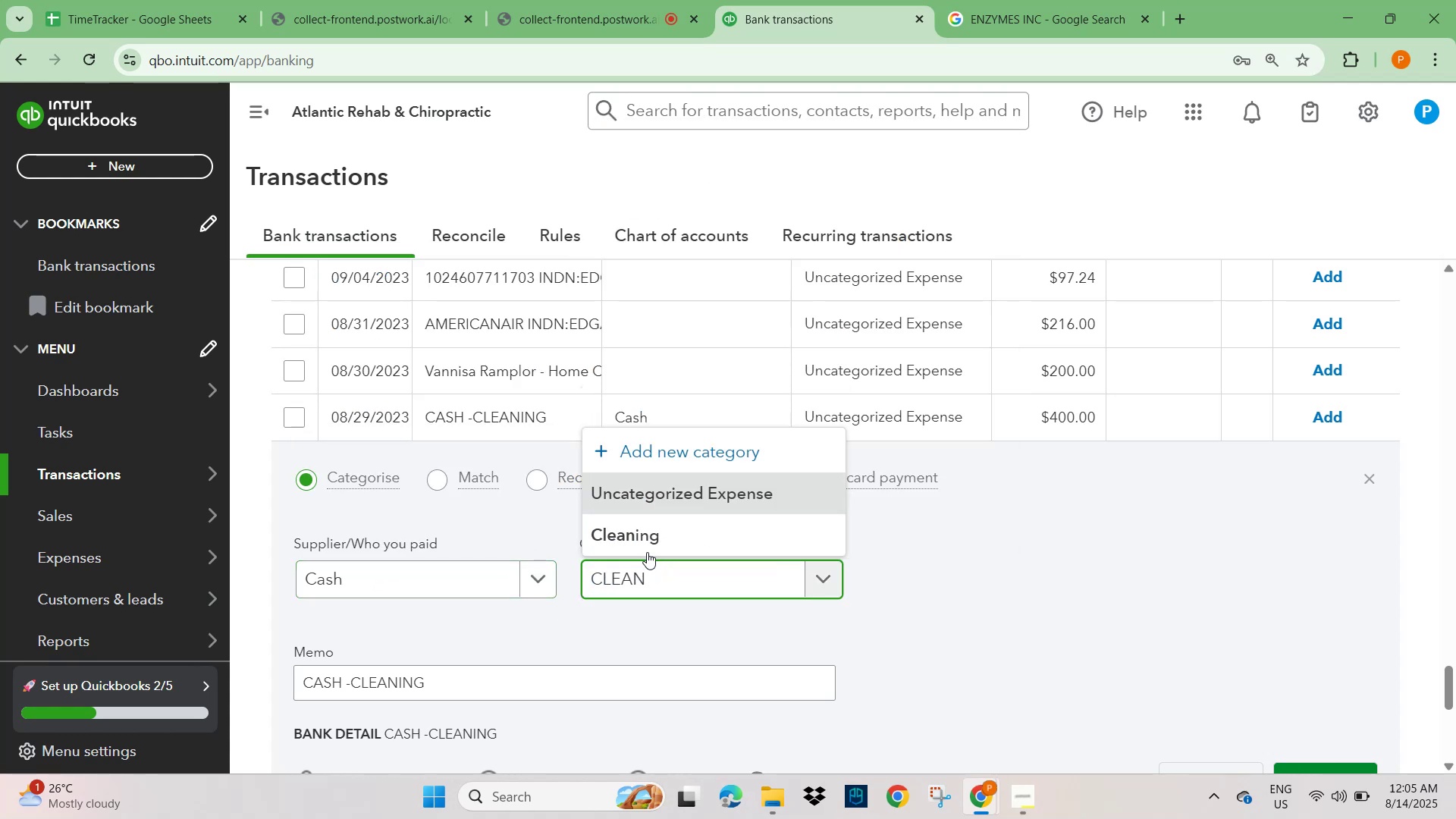 
left_click([647, 548])
 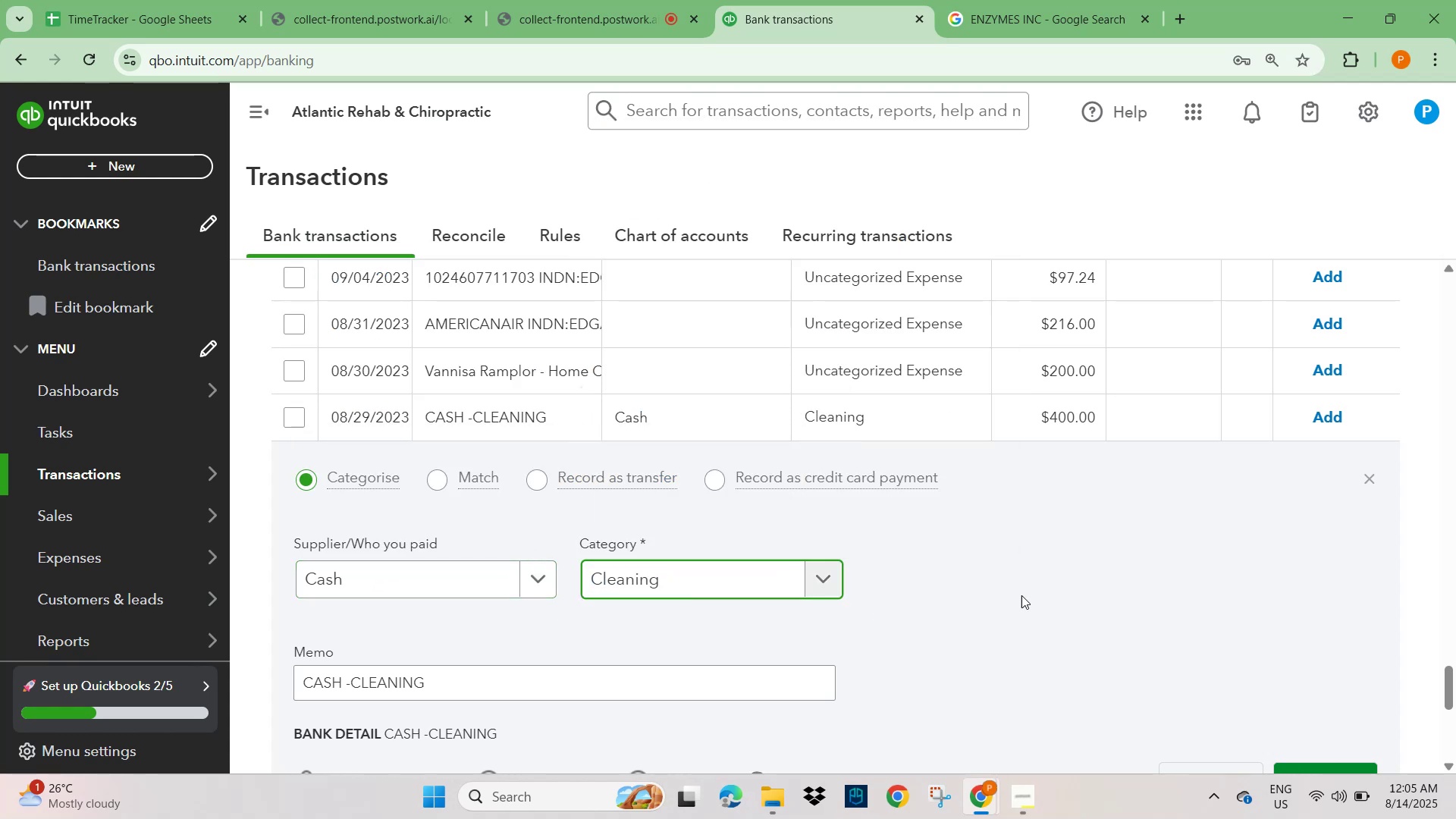 
scroll: coordinate [1135, 597], scroll_direction: down, amount: 1.0
 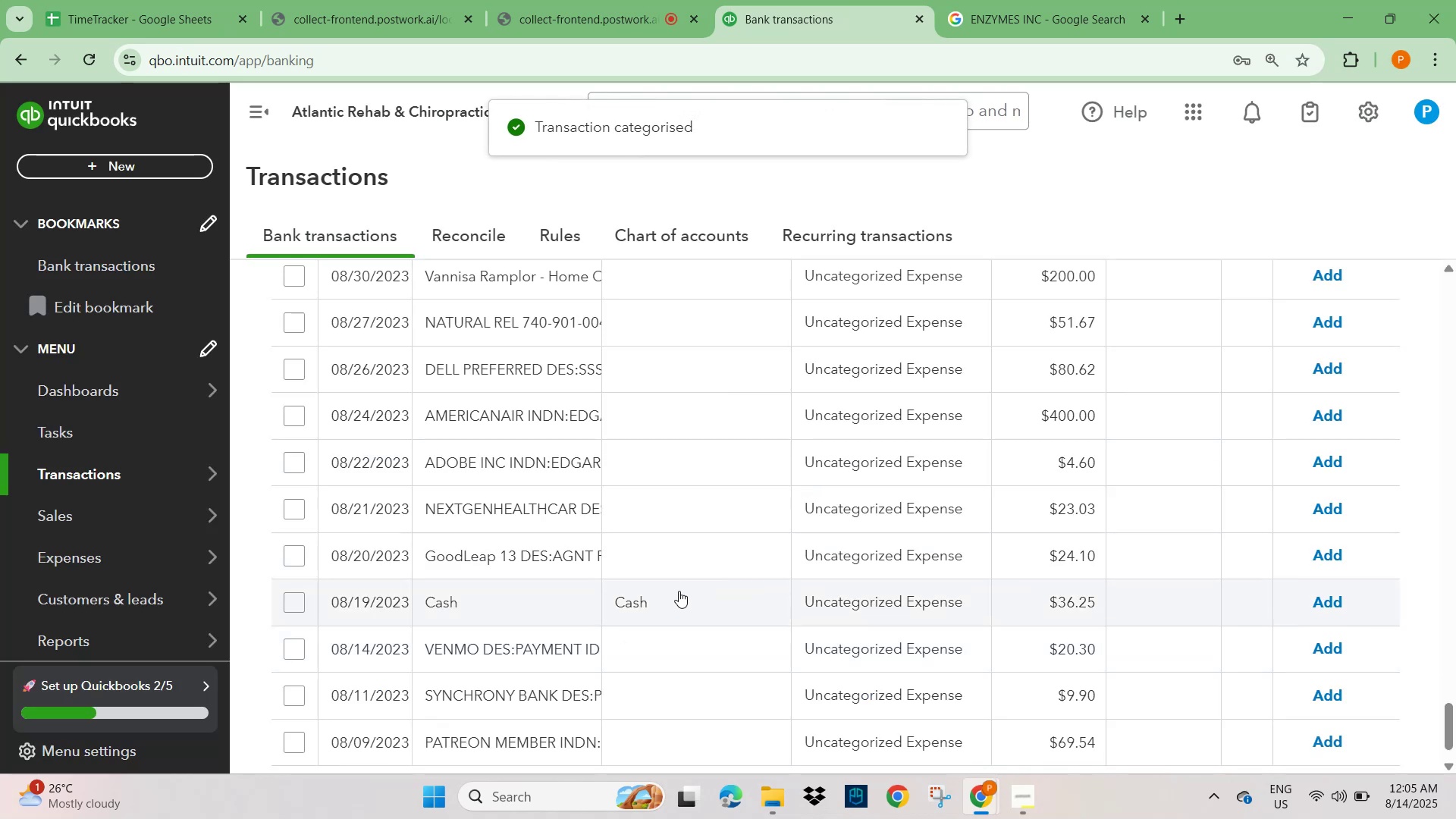 
wait(8.54)
 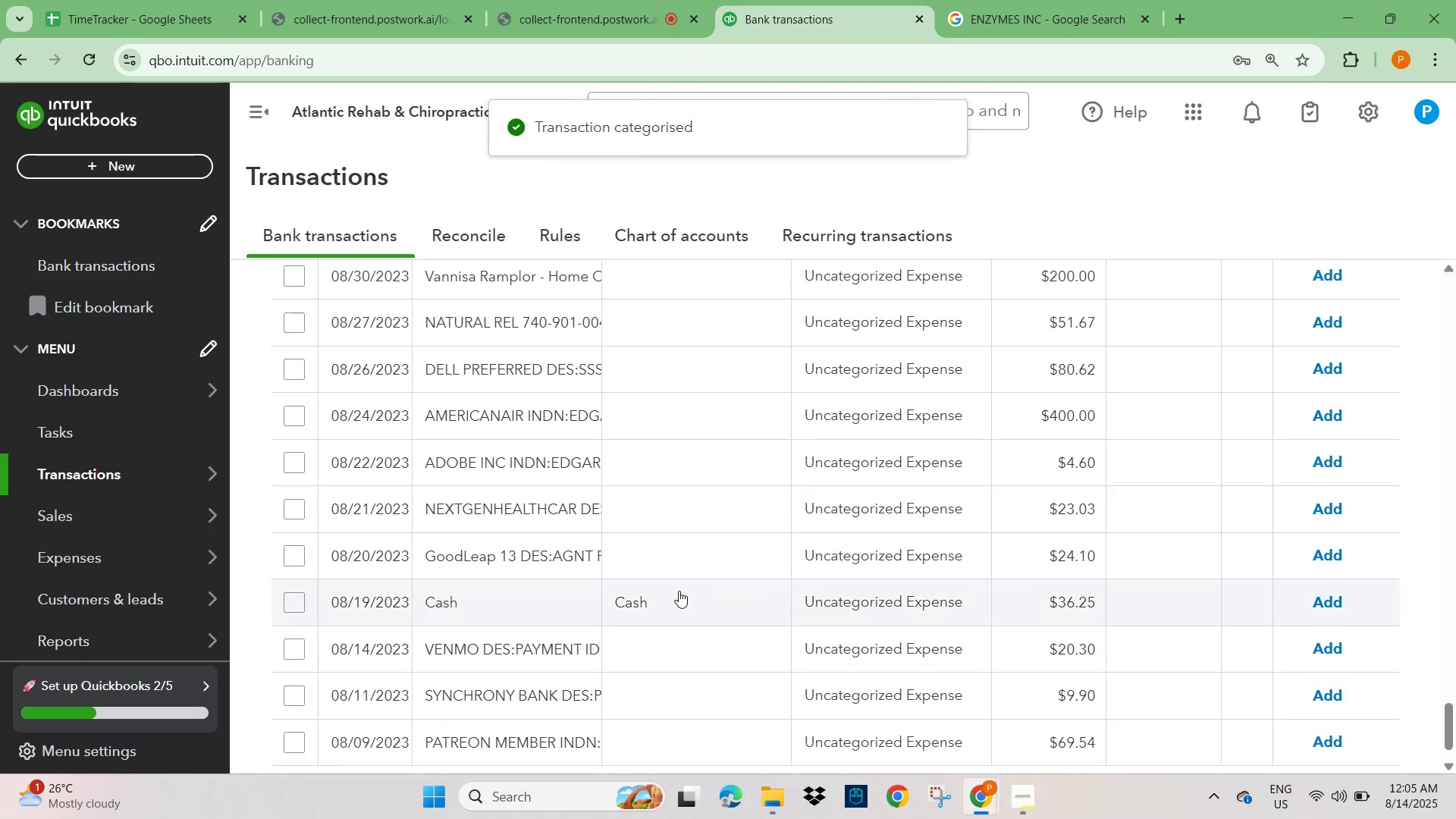 
left_click([453, 508])
 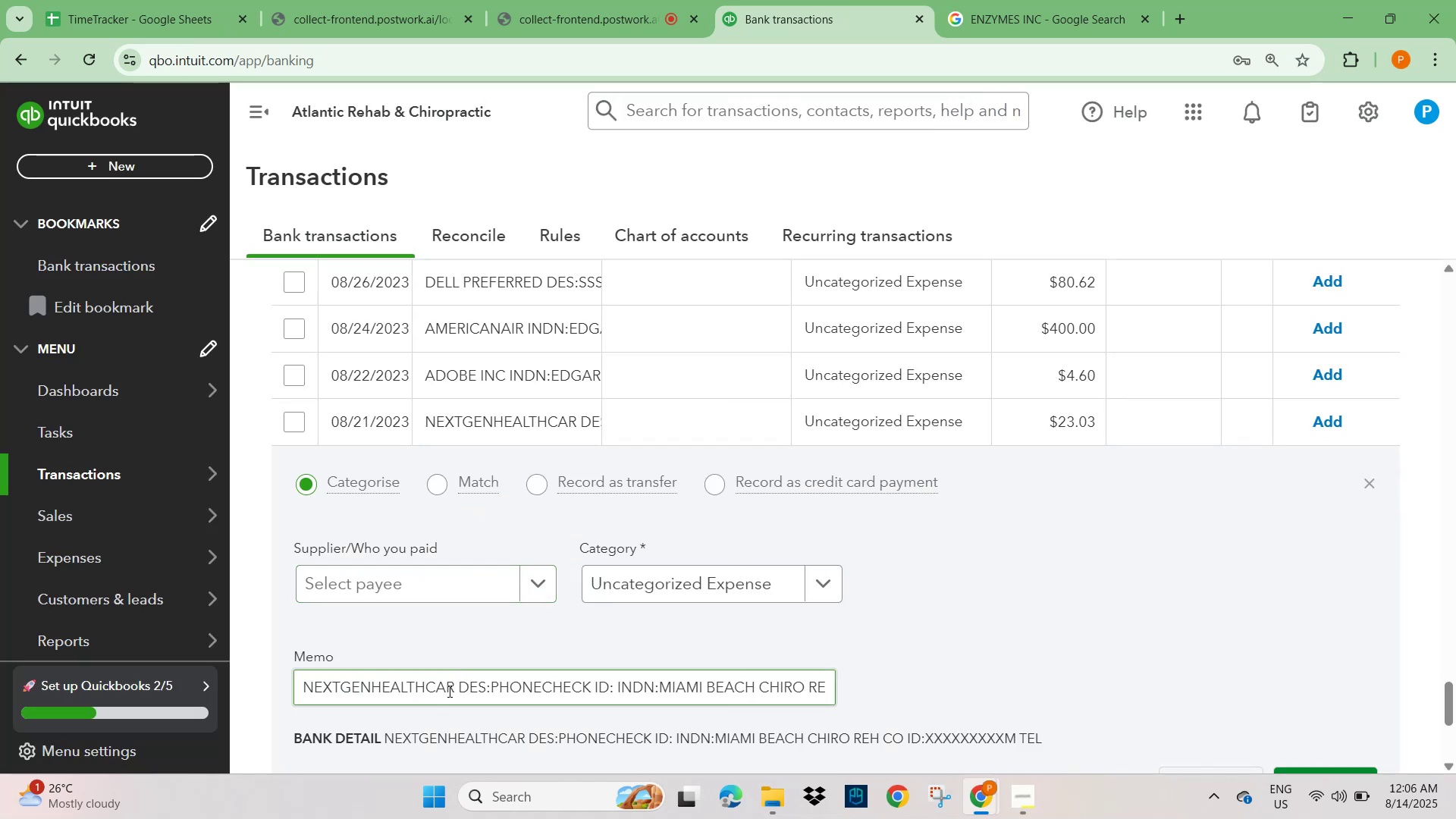 
left_click_drag(start_coordinate=[452, 688], to_coordinate=[280, 688])
 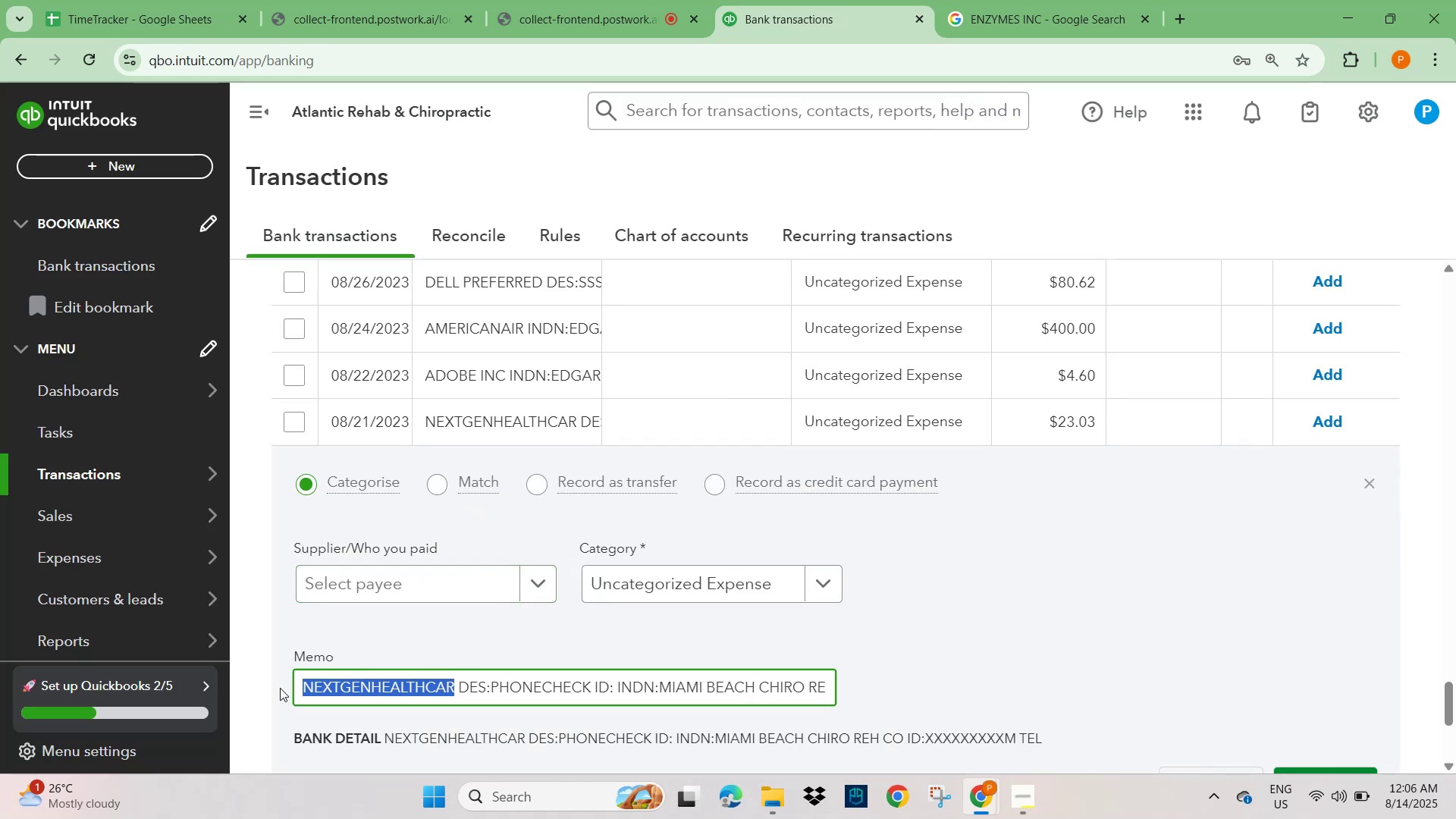 
key(Control+C)
 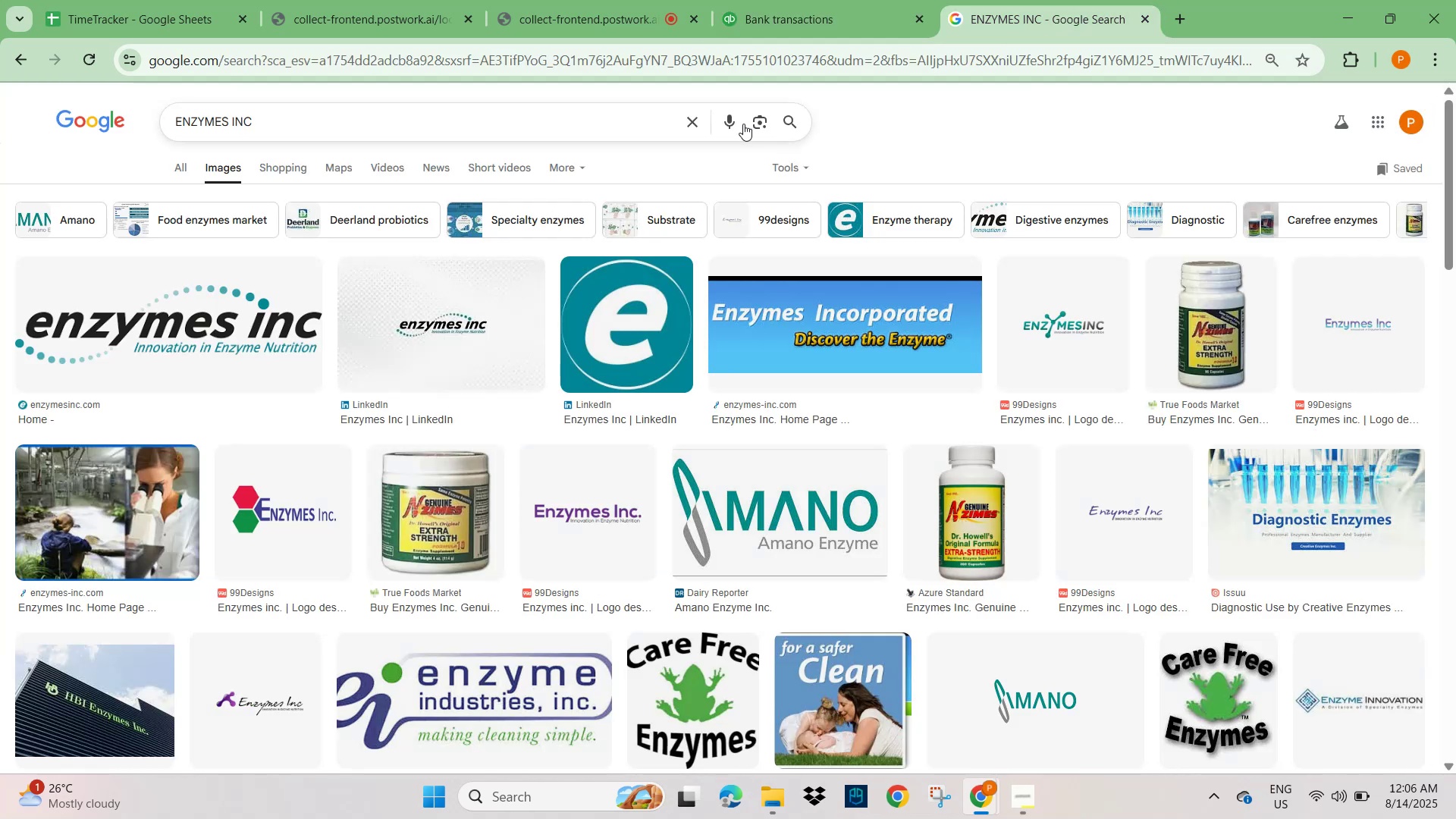 
key(Control+V)
 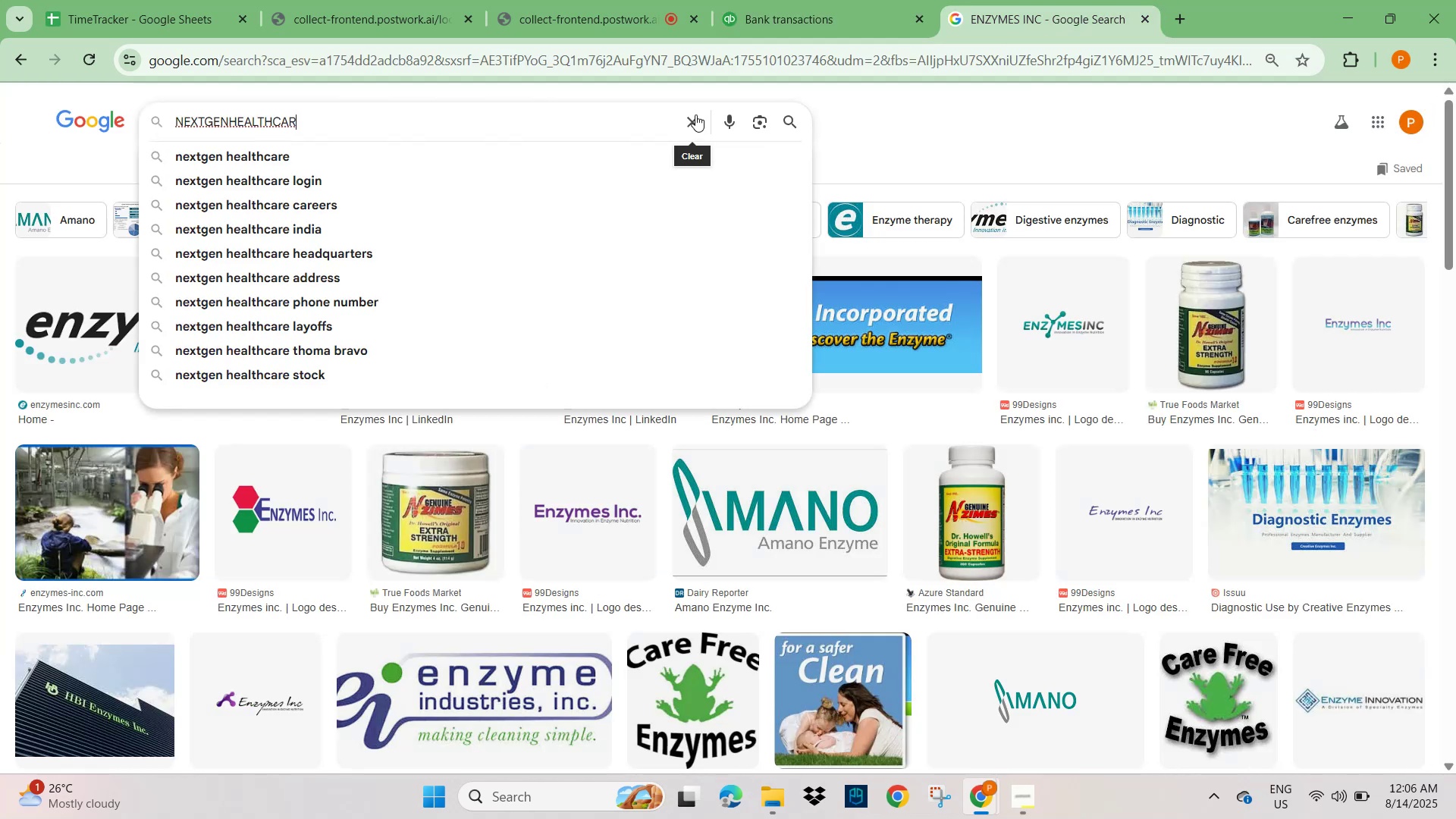 
key(NumpadEnter)
 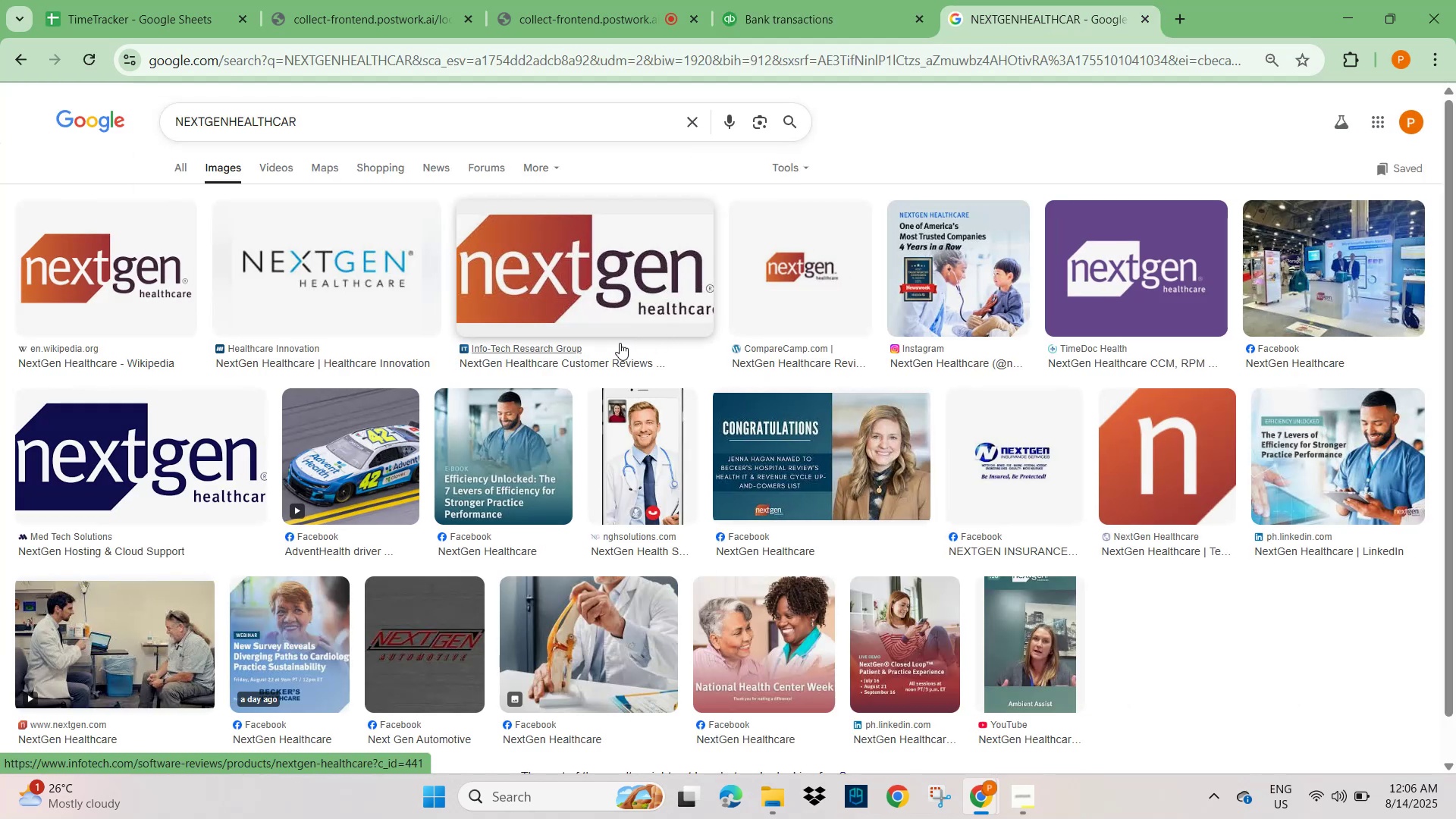 
left_click([172, 171])
 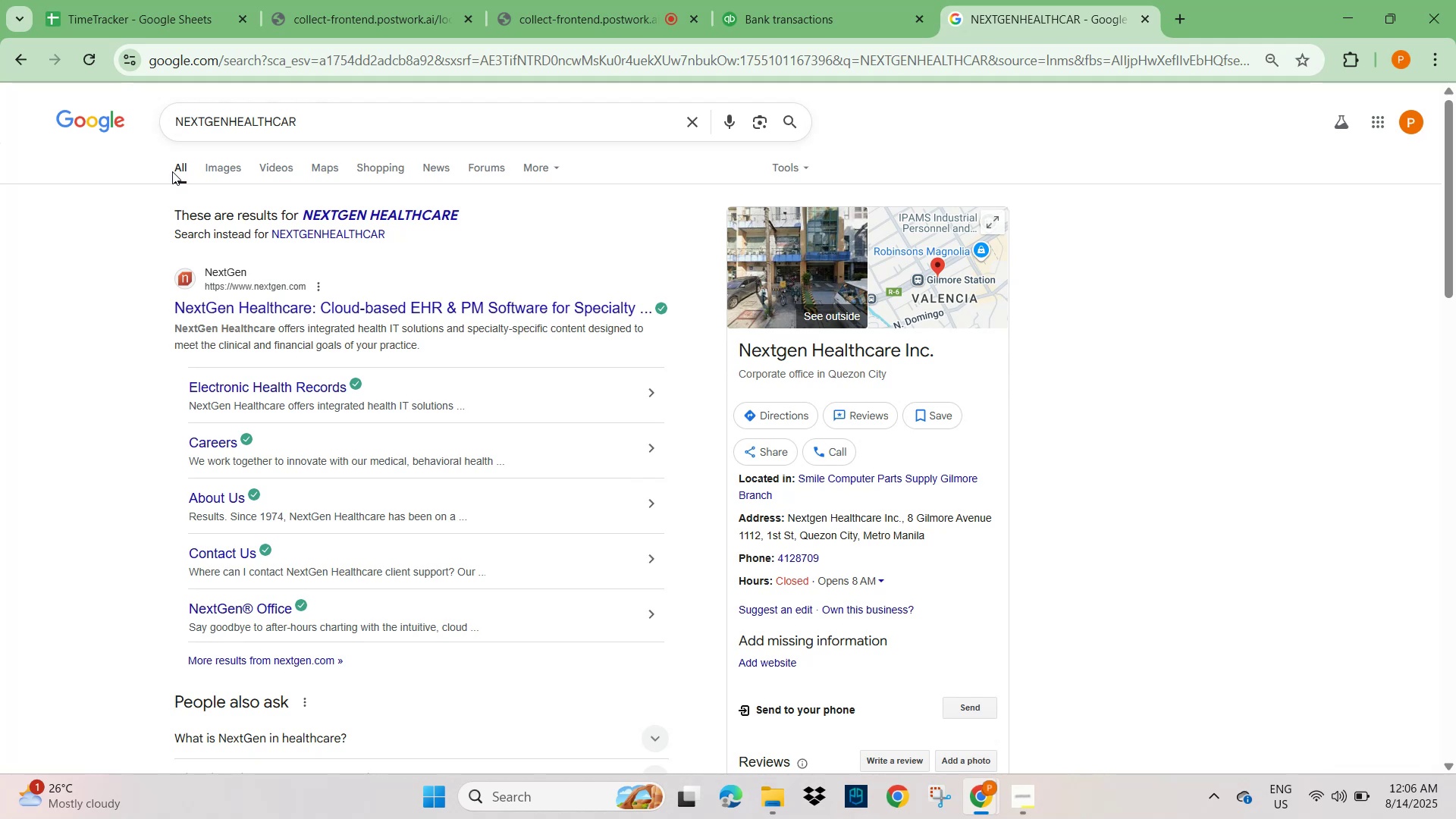 
wait(15.61)
 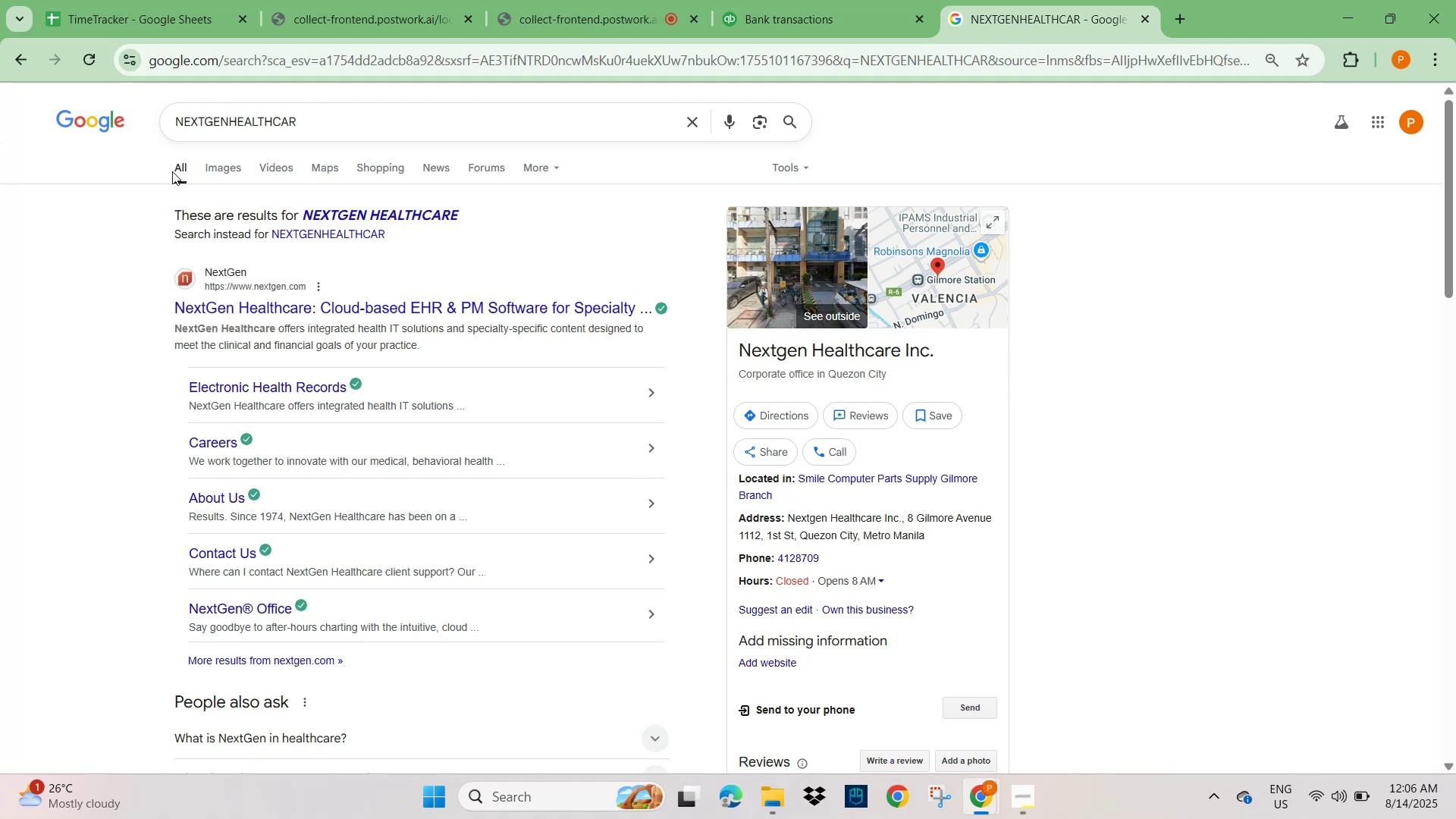 
scroll: coordinate [344, 497], scroll_direction: down, amount: 1.0
 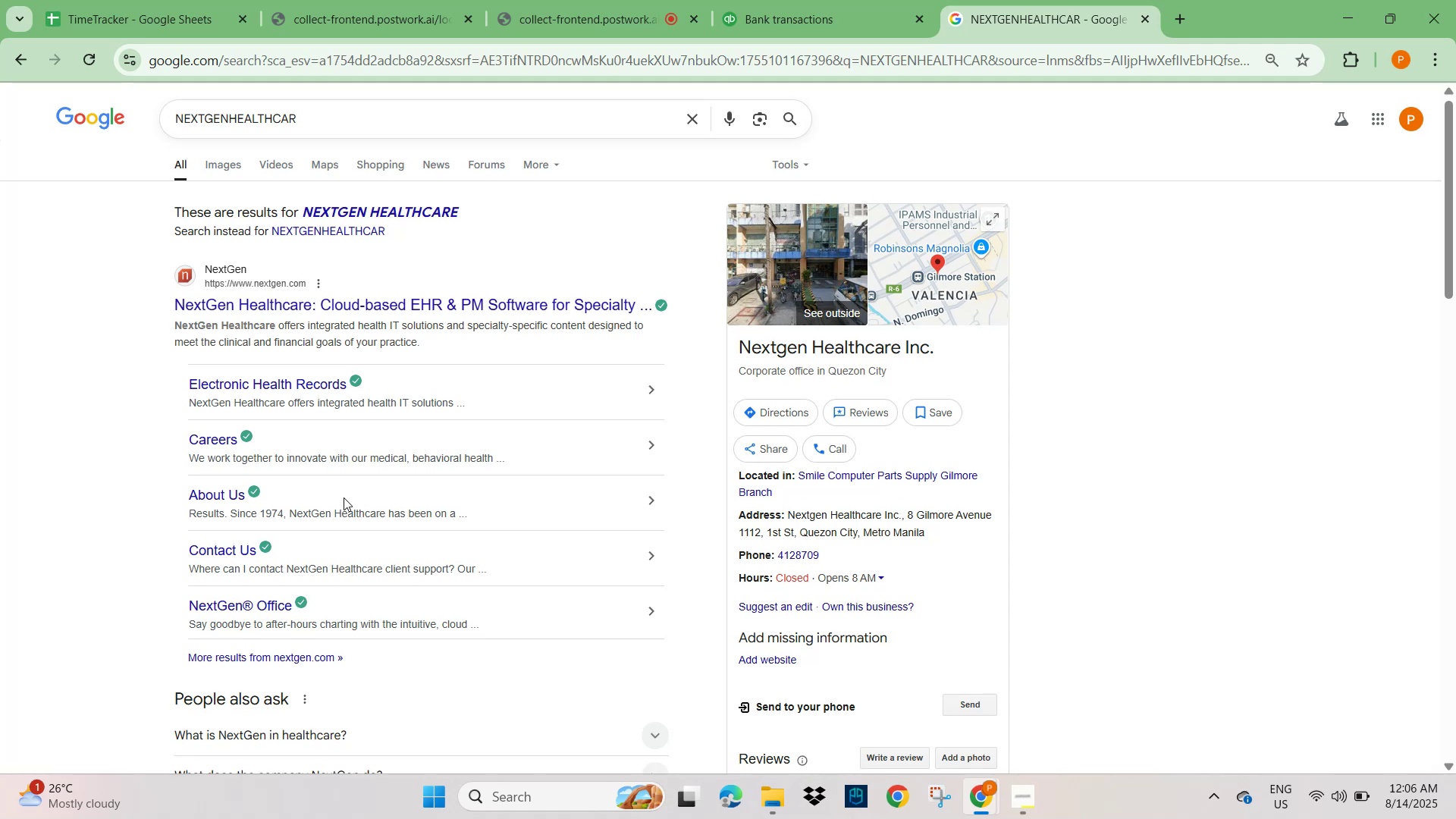 
mouse_move([355, 523])
 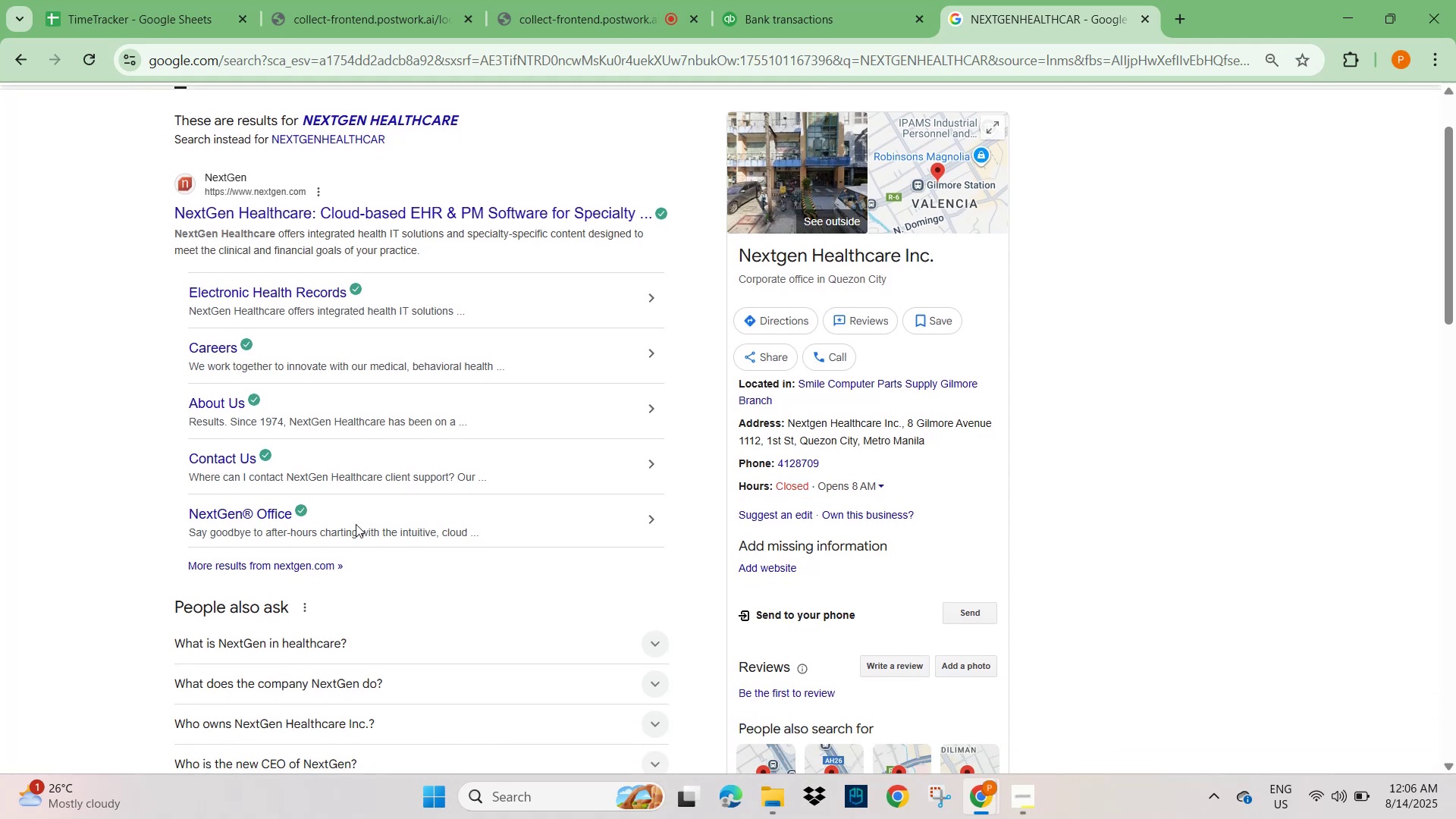 
scroll: coordinate [369, 538], scroll_direction: down, amount: 2.0
 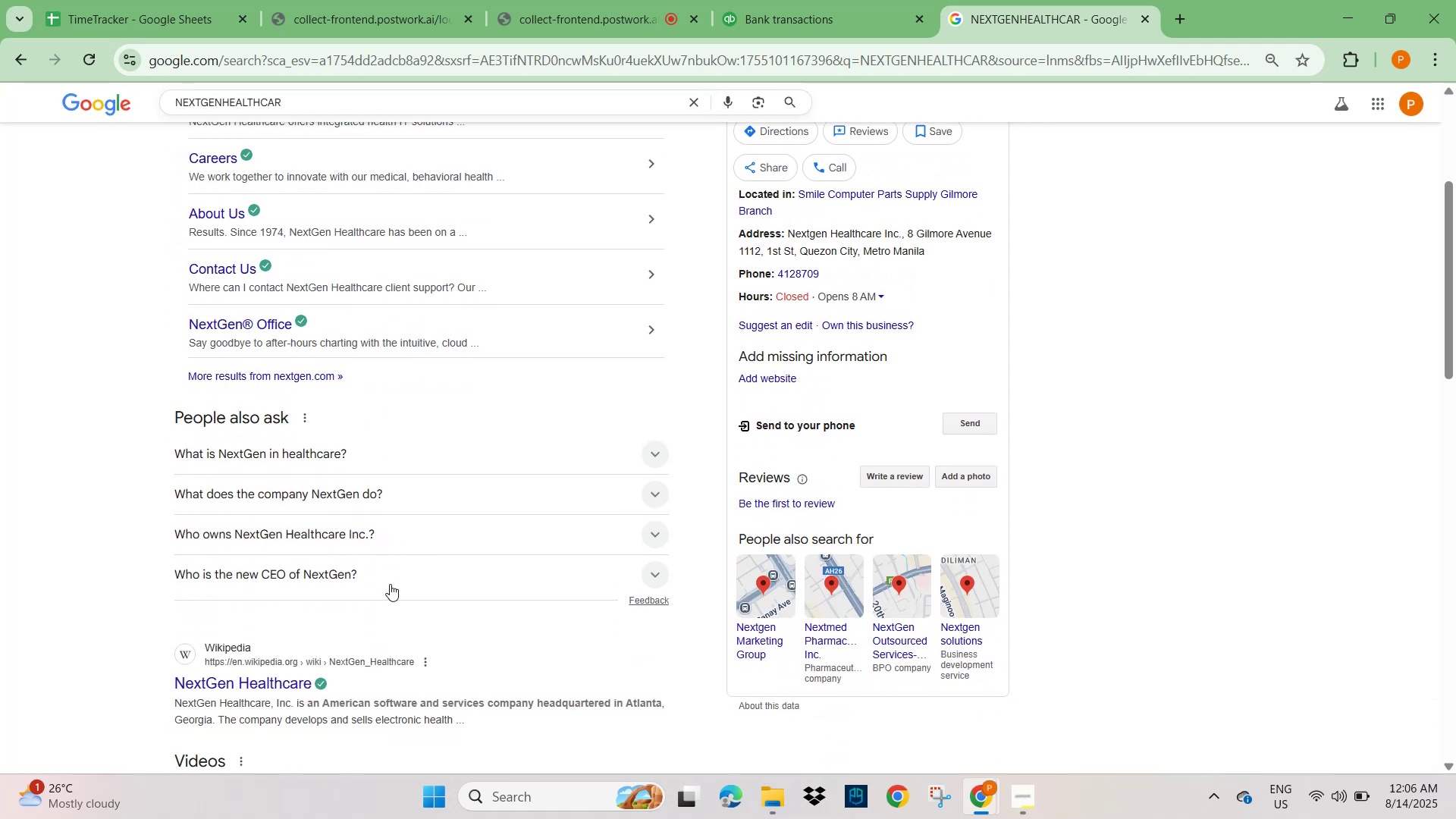 
wait(5.77)
 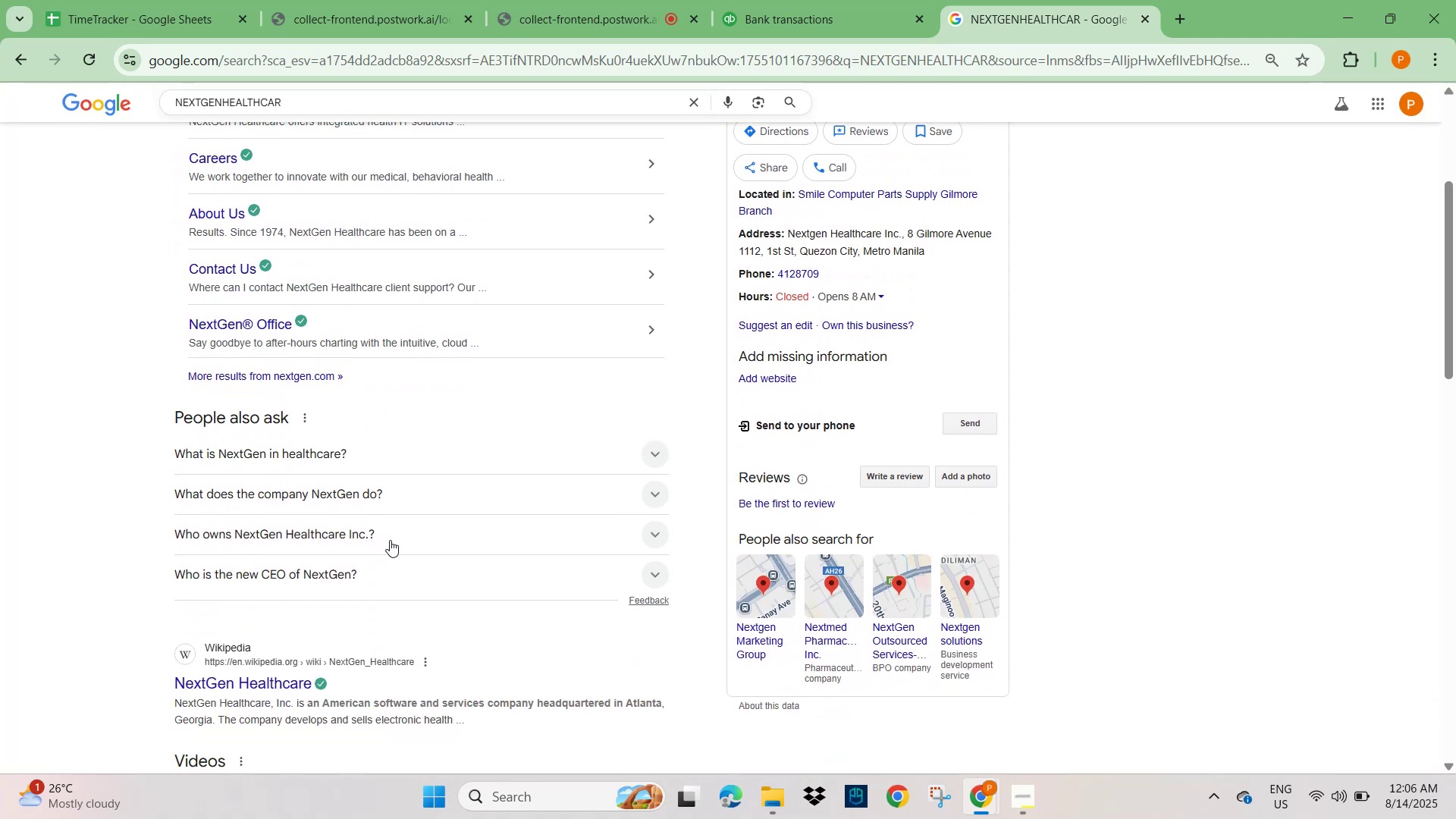 
scroll: coordinate [390, 576], scroll_direction: down, amount: 11.0
 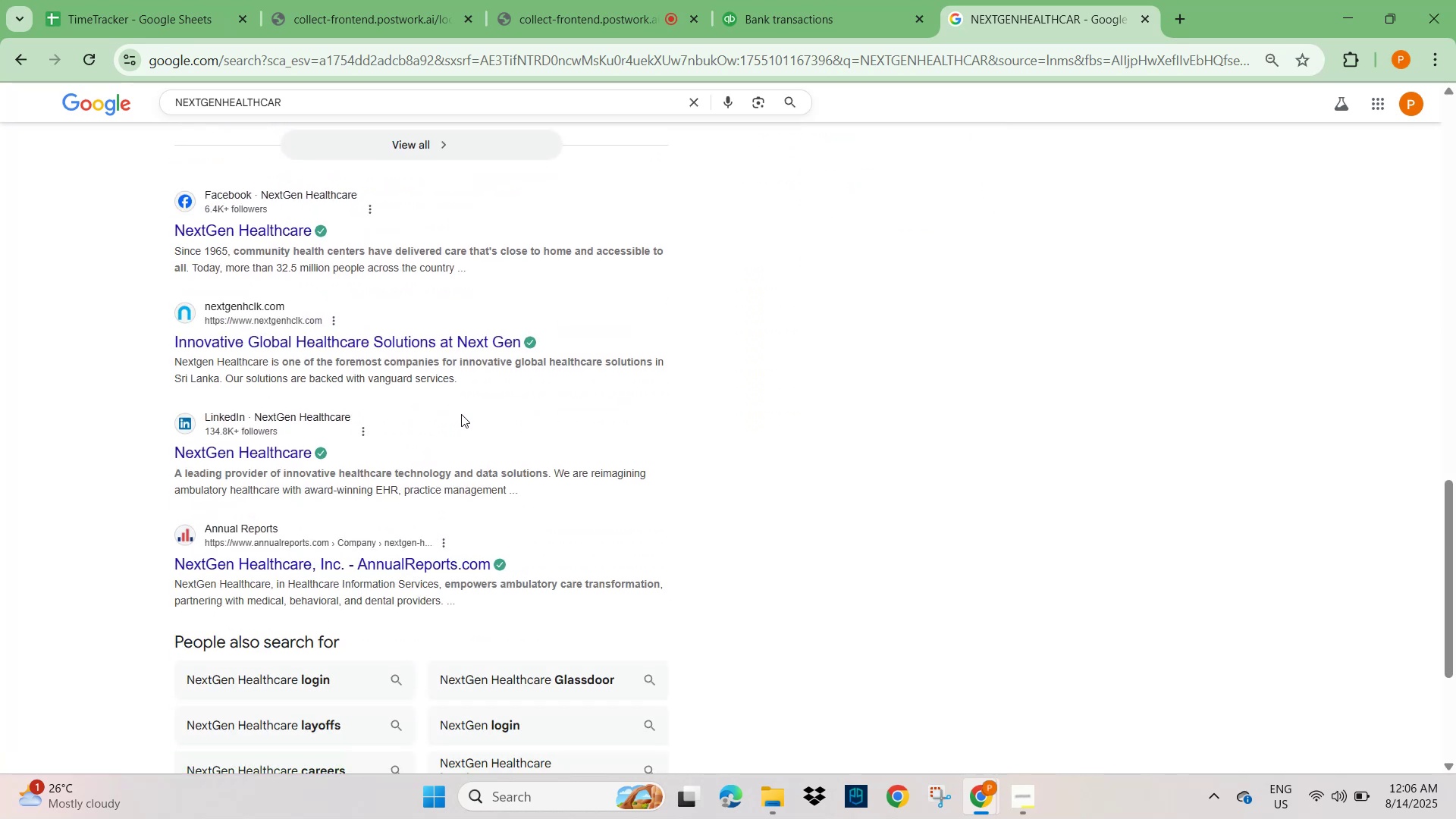 
wait(10.34)
 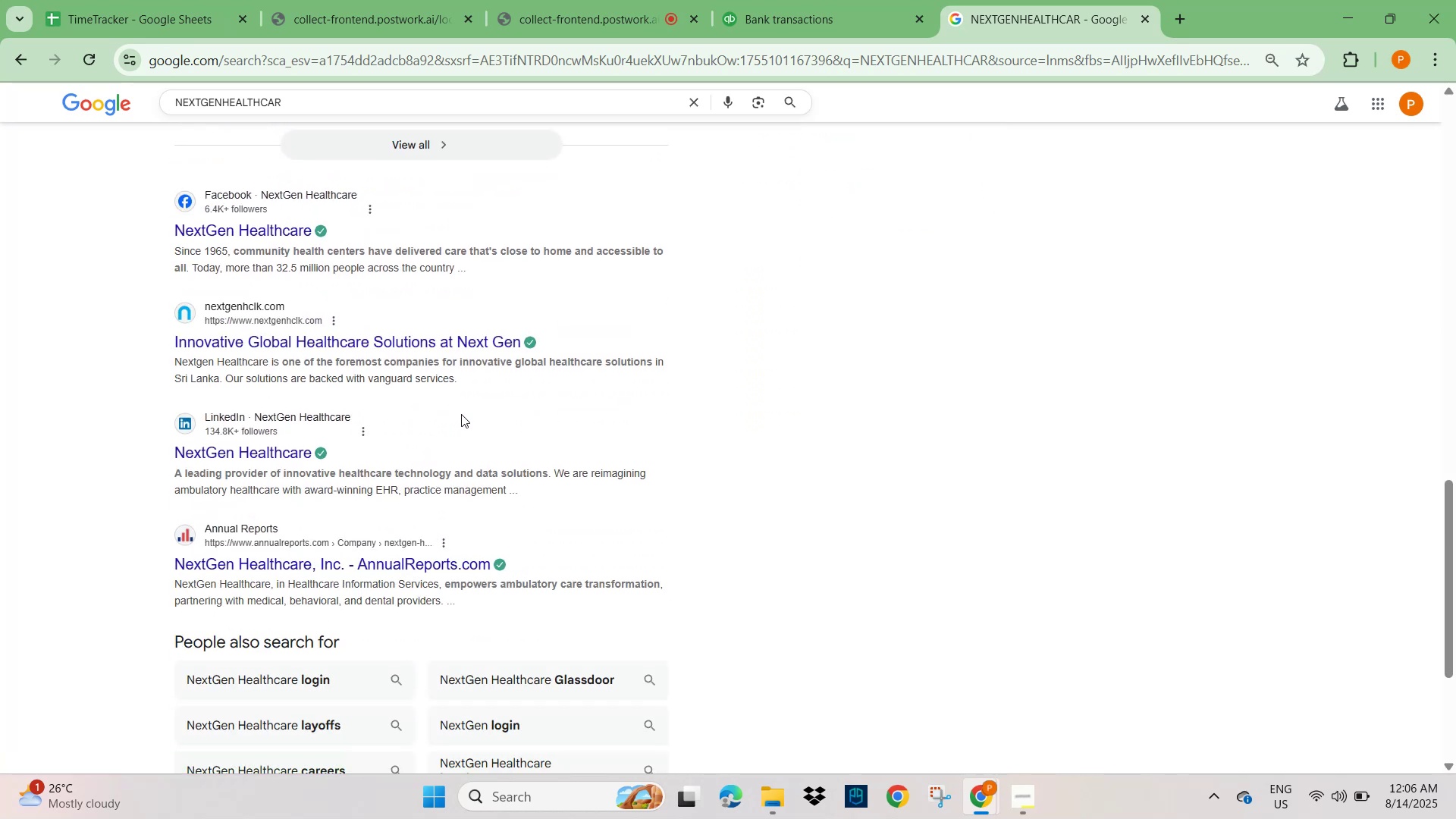 
left_click([840, 7])
 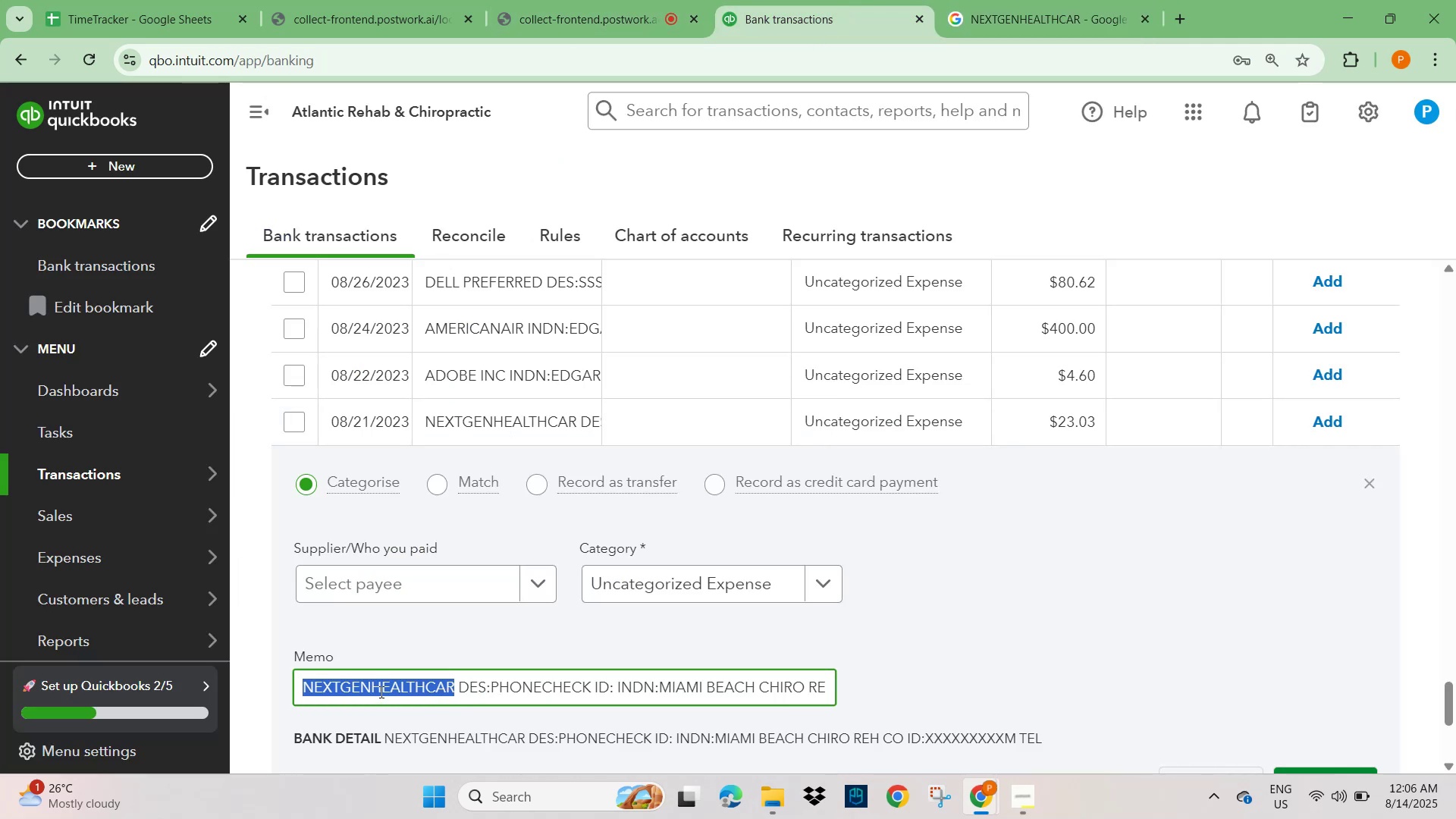 
wait(7.1)
 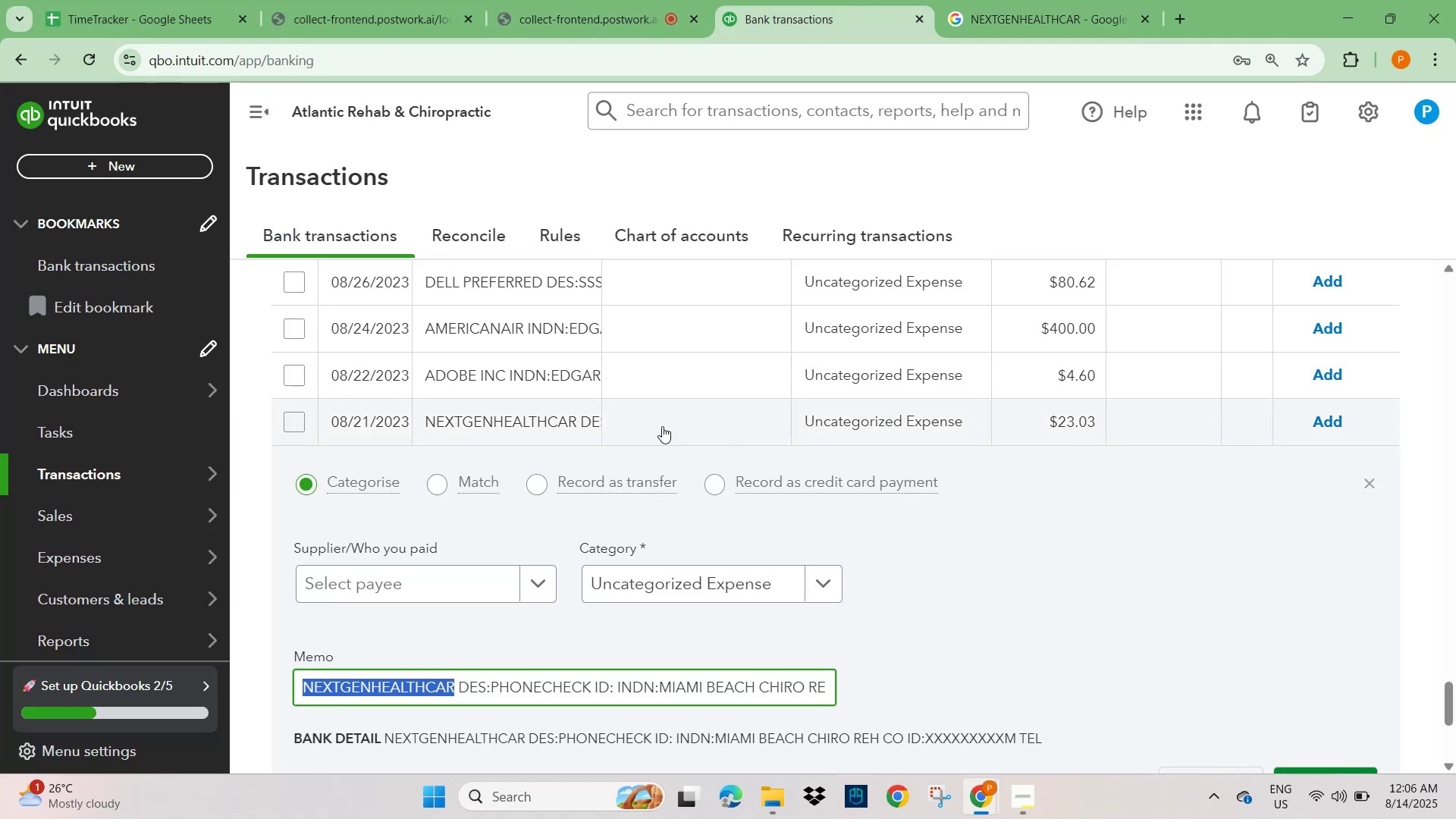 
double_click([384, 682])
 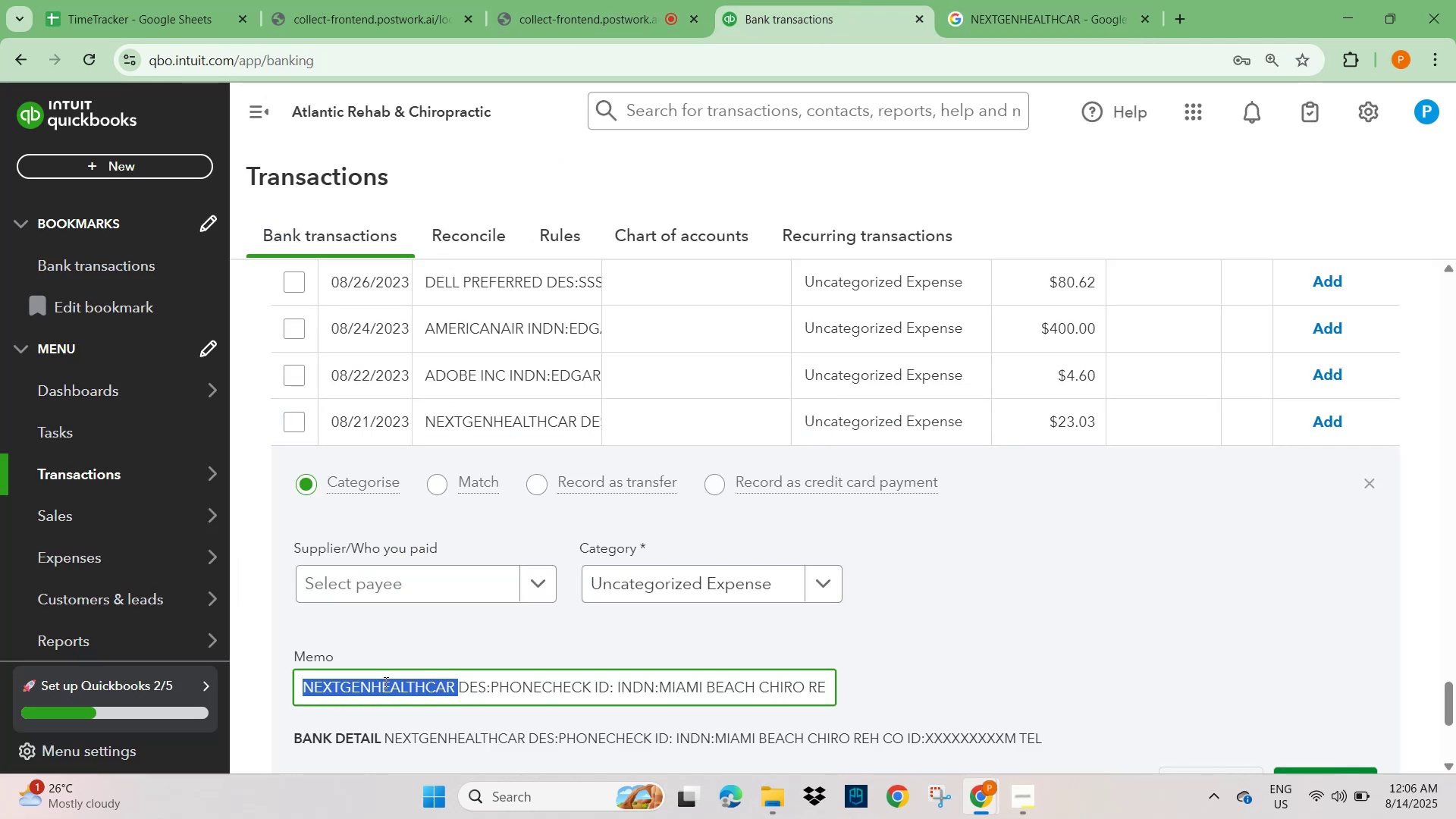 
key(Control+C)
 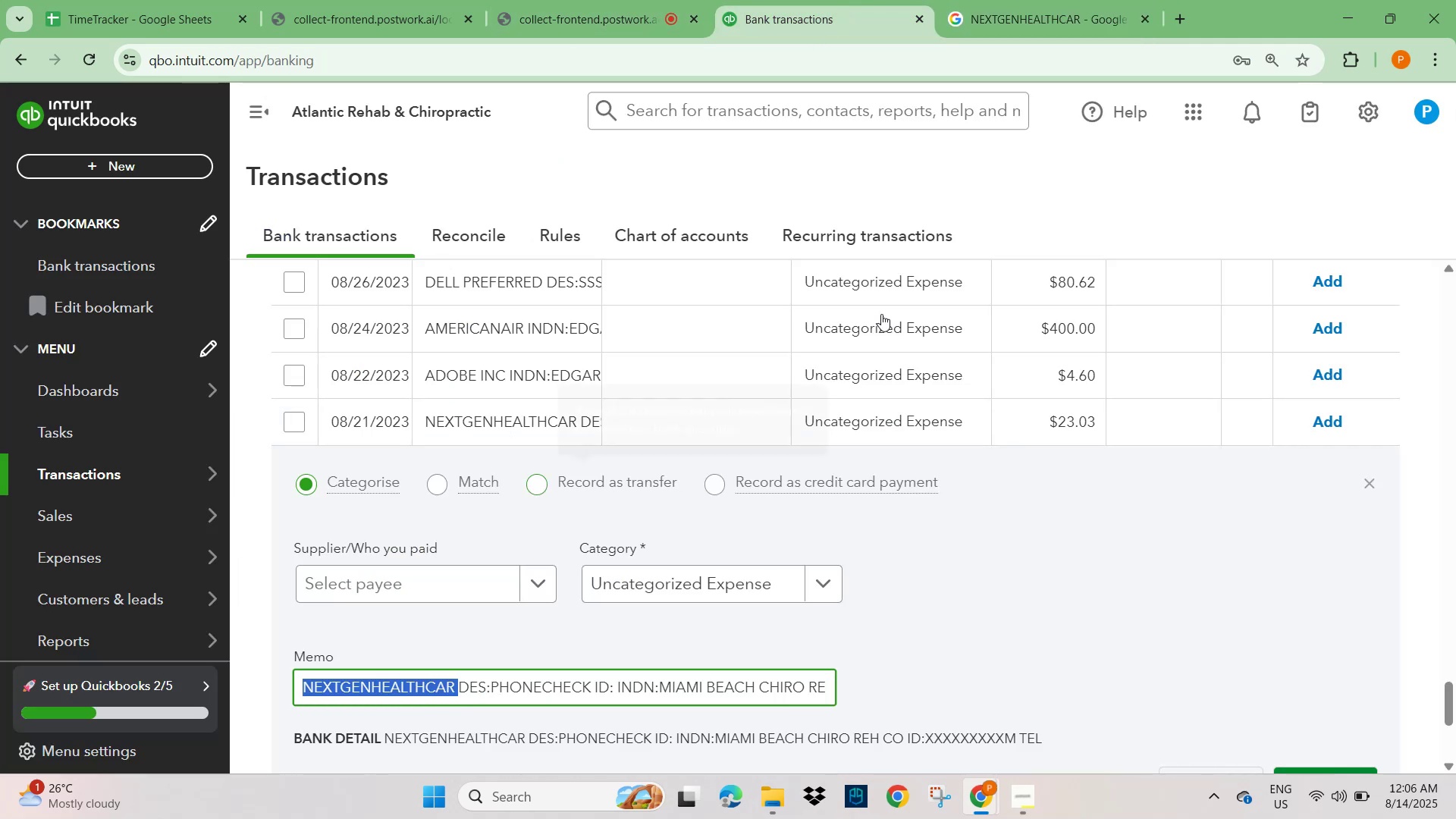 
scroll: coordinate [844, 387], scroll_direction: up, amount: 53.0
 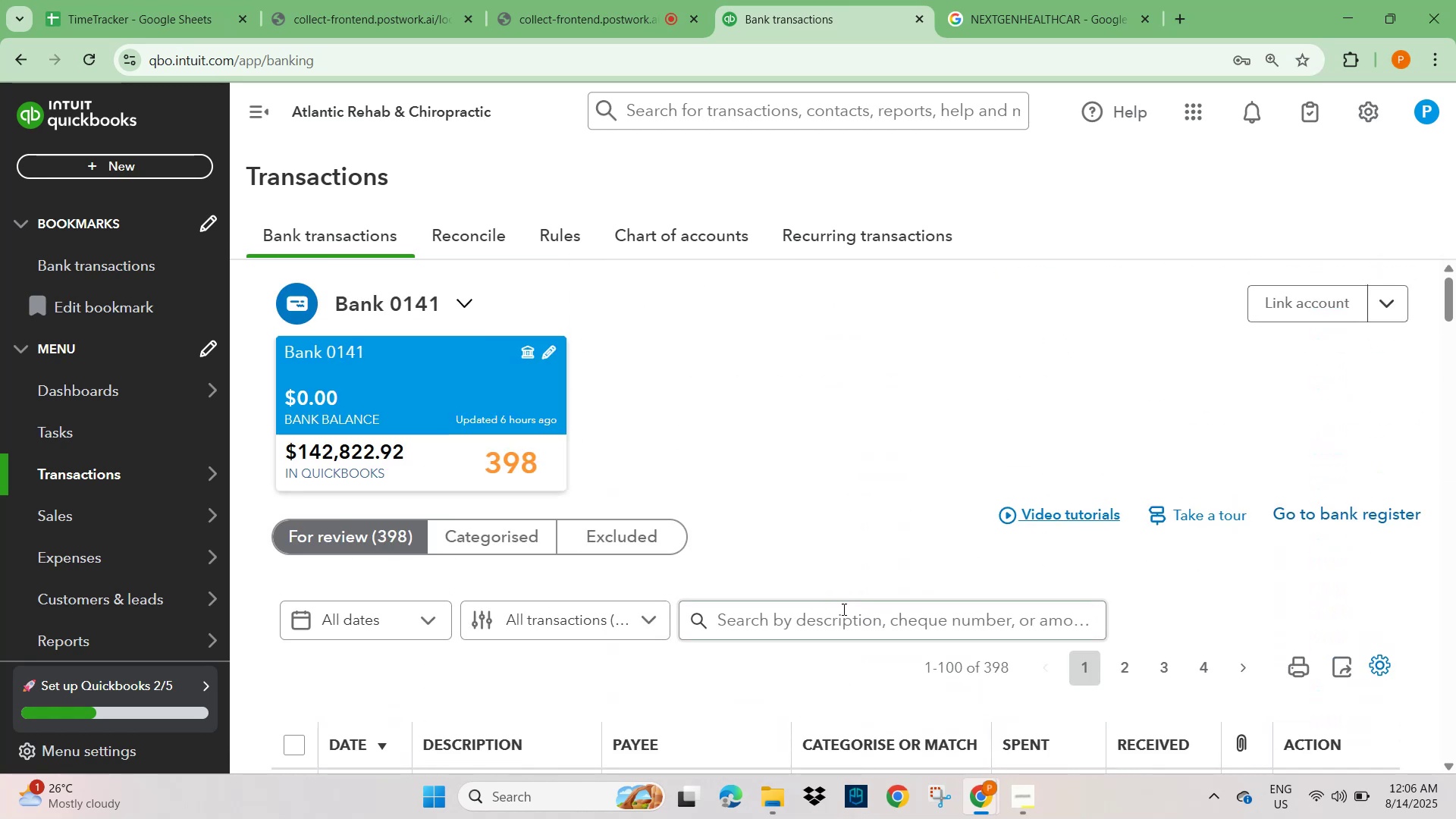 
left_click([831, 606])
 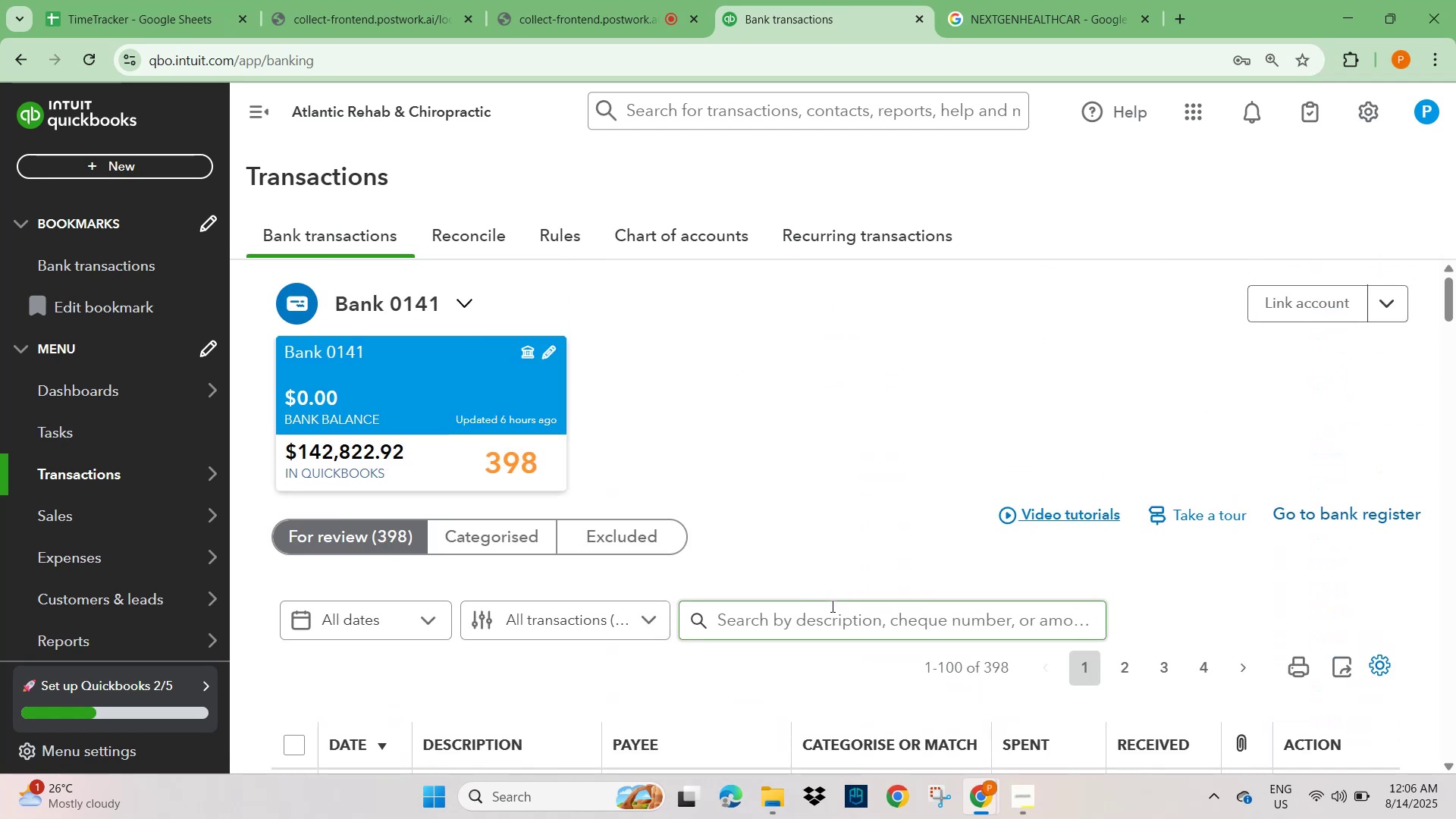 
key(Control+V)
 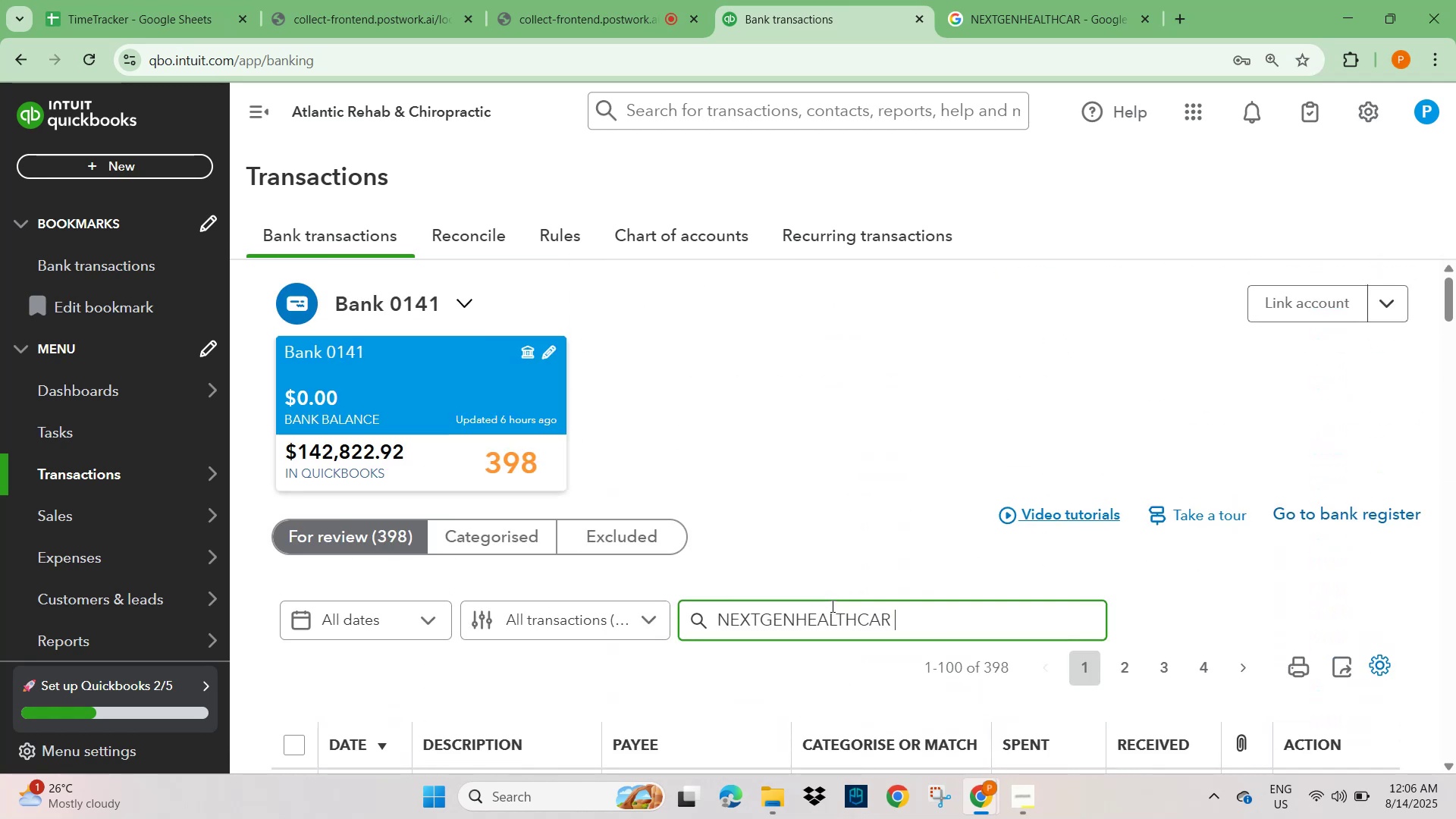 
key(NumpadEnter)
 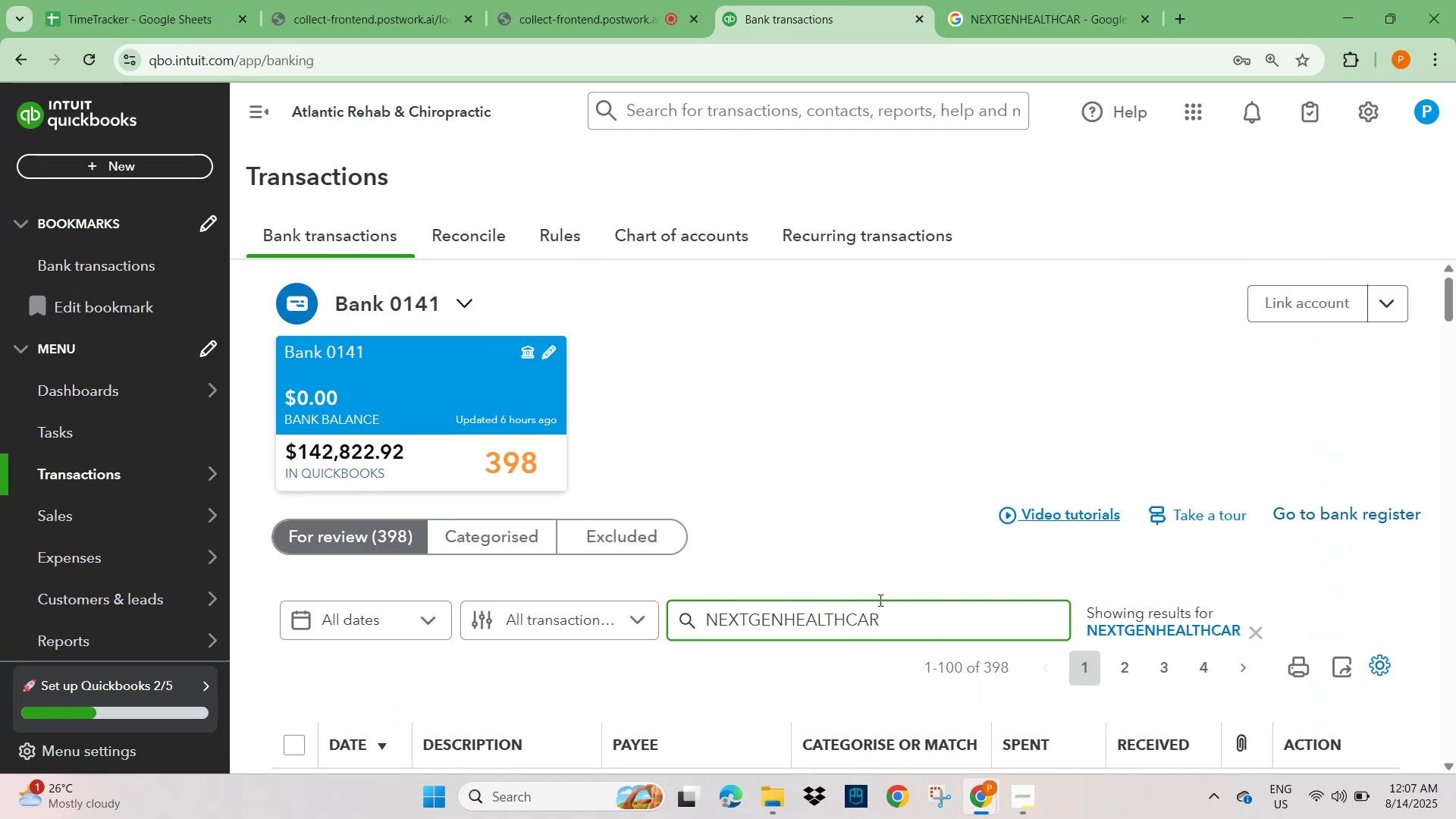 
scroll: coordinate [816, 553], scroll_direction: down, amount: 4.0
 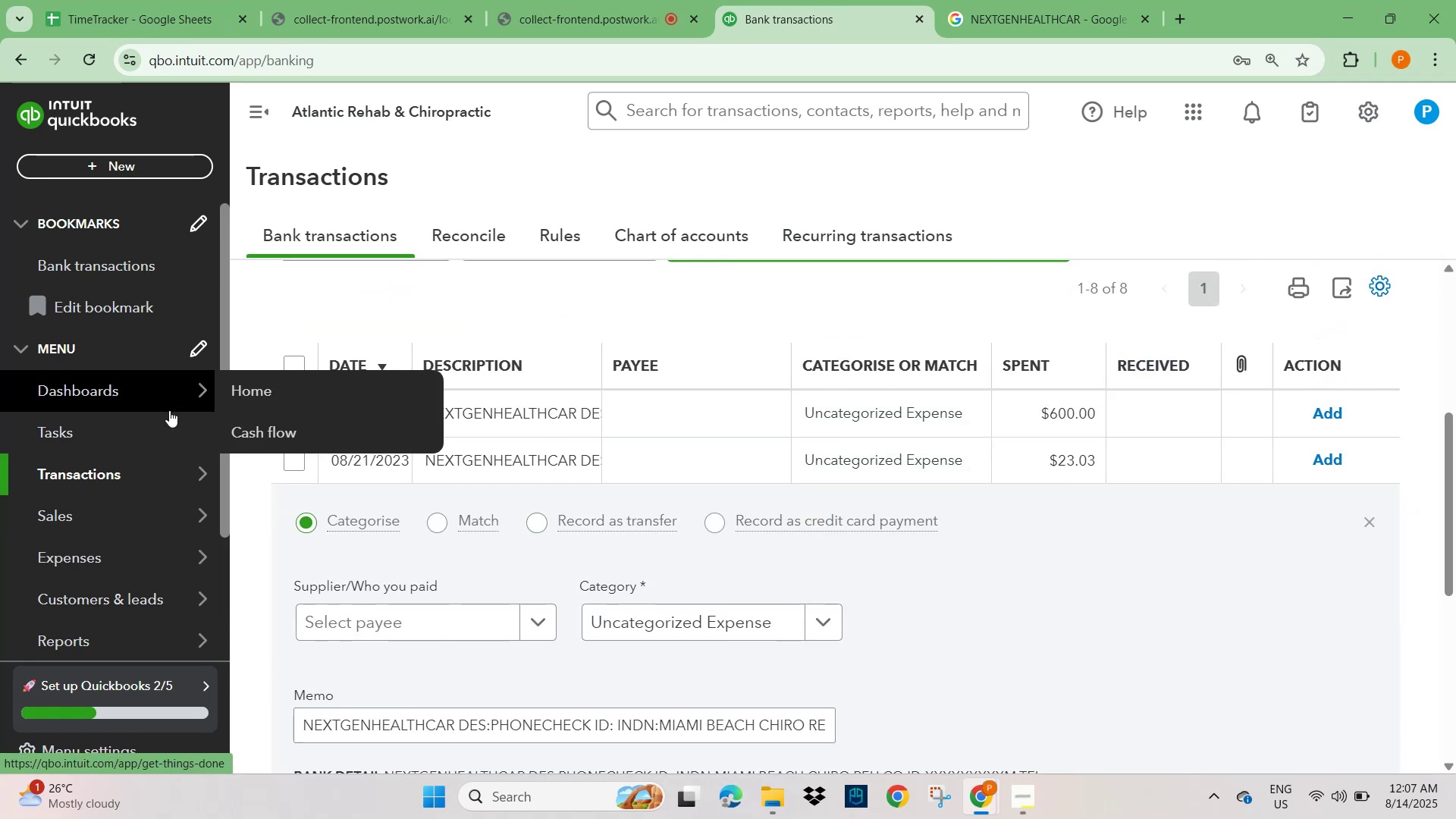 
left_click([490, 411])
 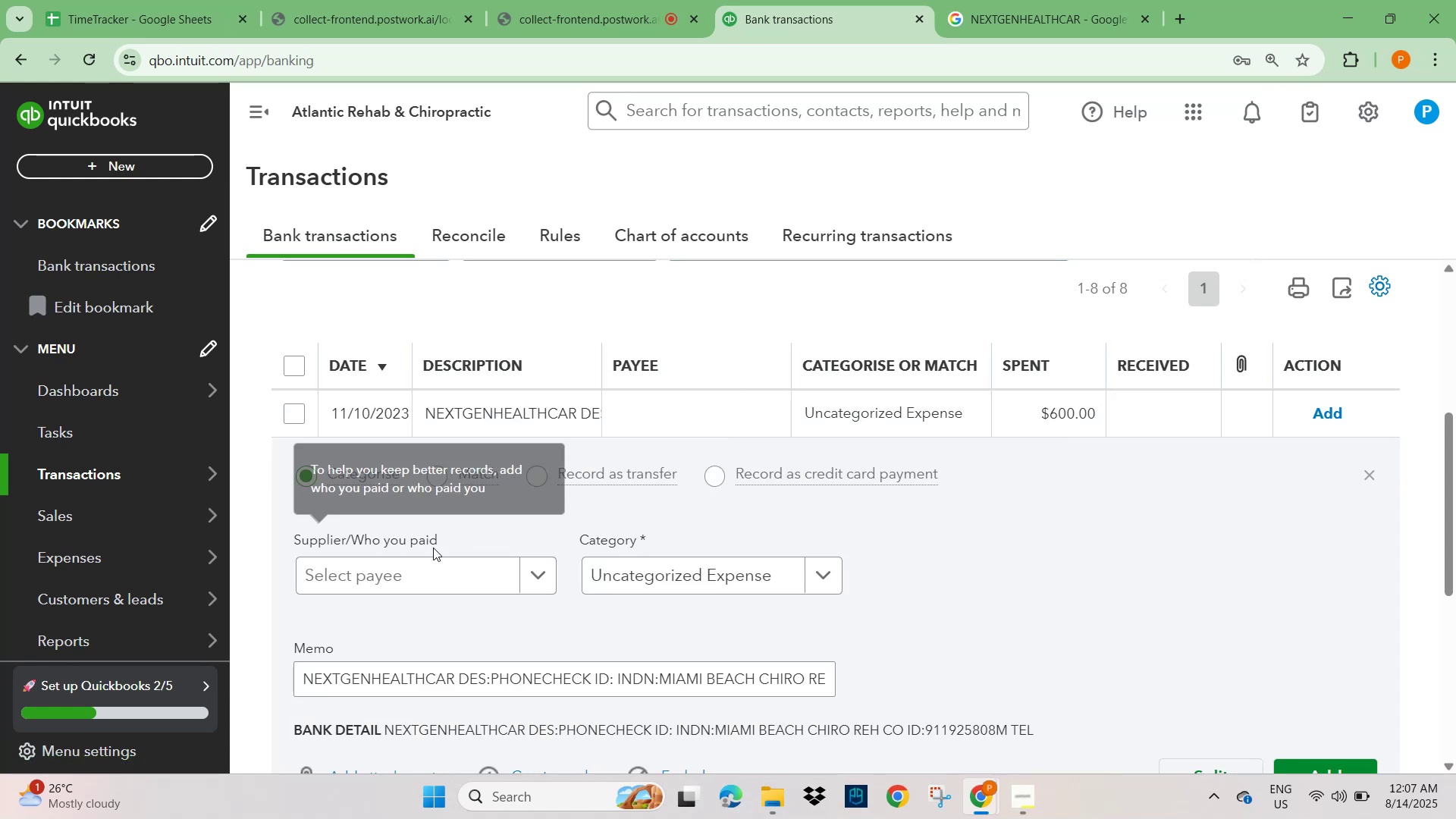 
left_click([397, 575])
 